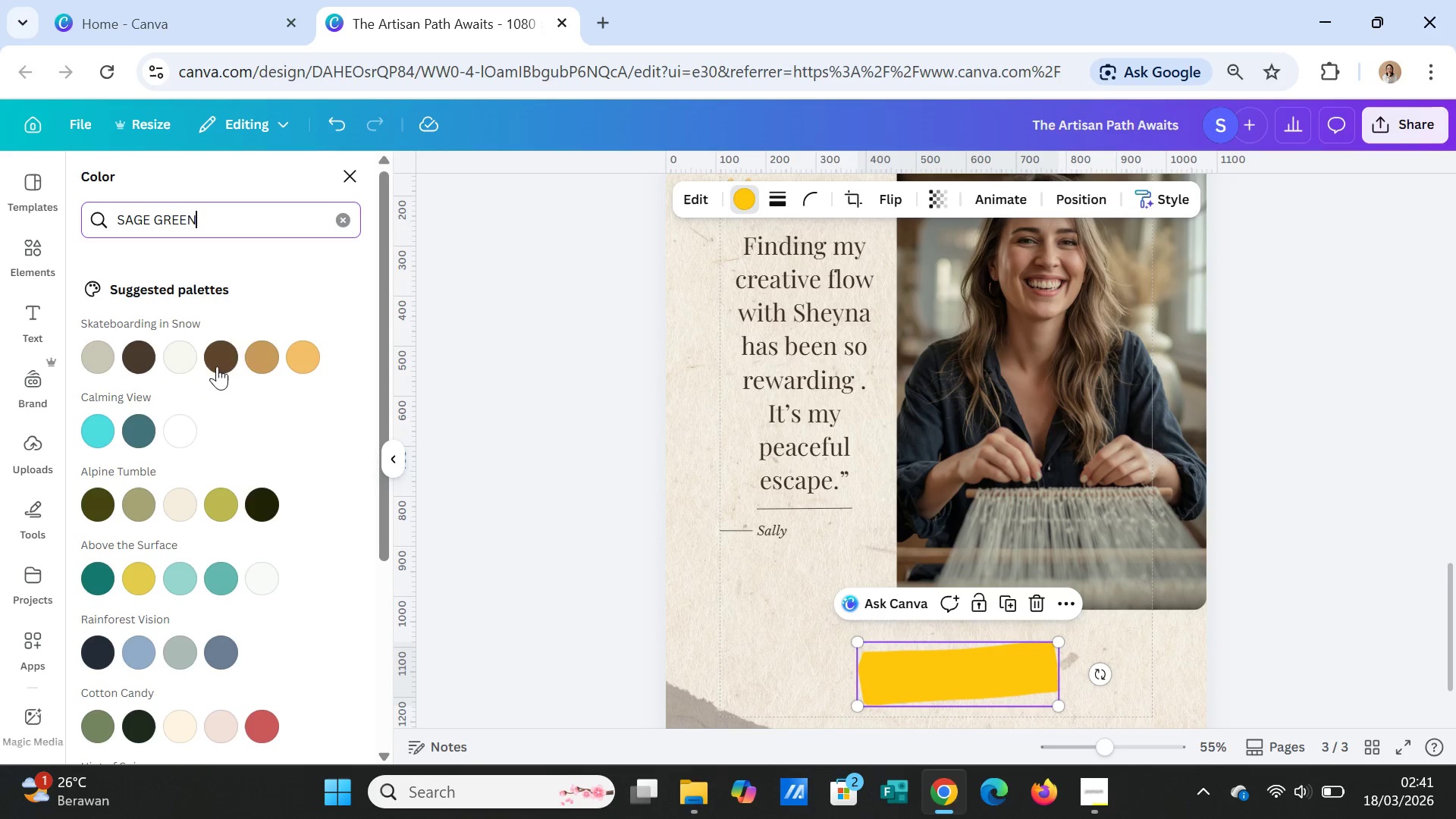 
mouse_move([231, 381])
 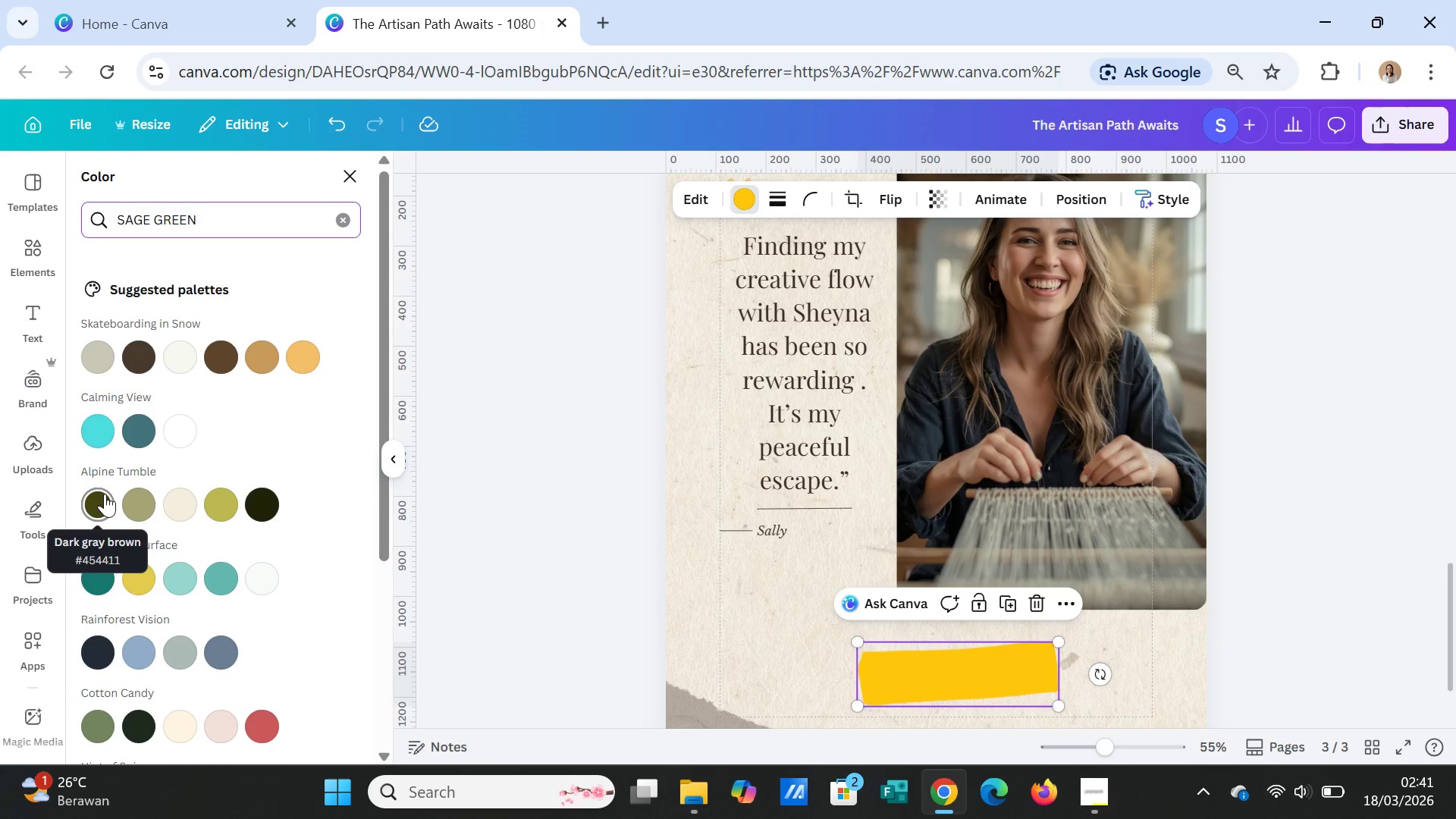 
left_click([105, 494])
 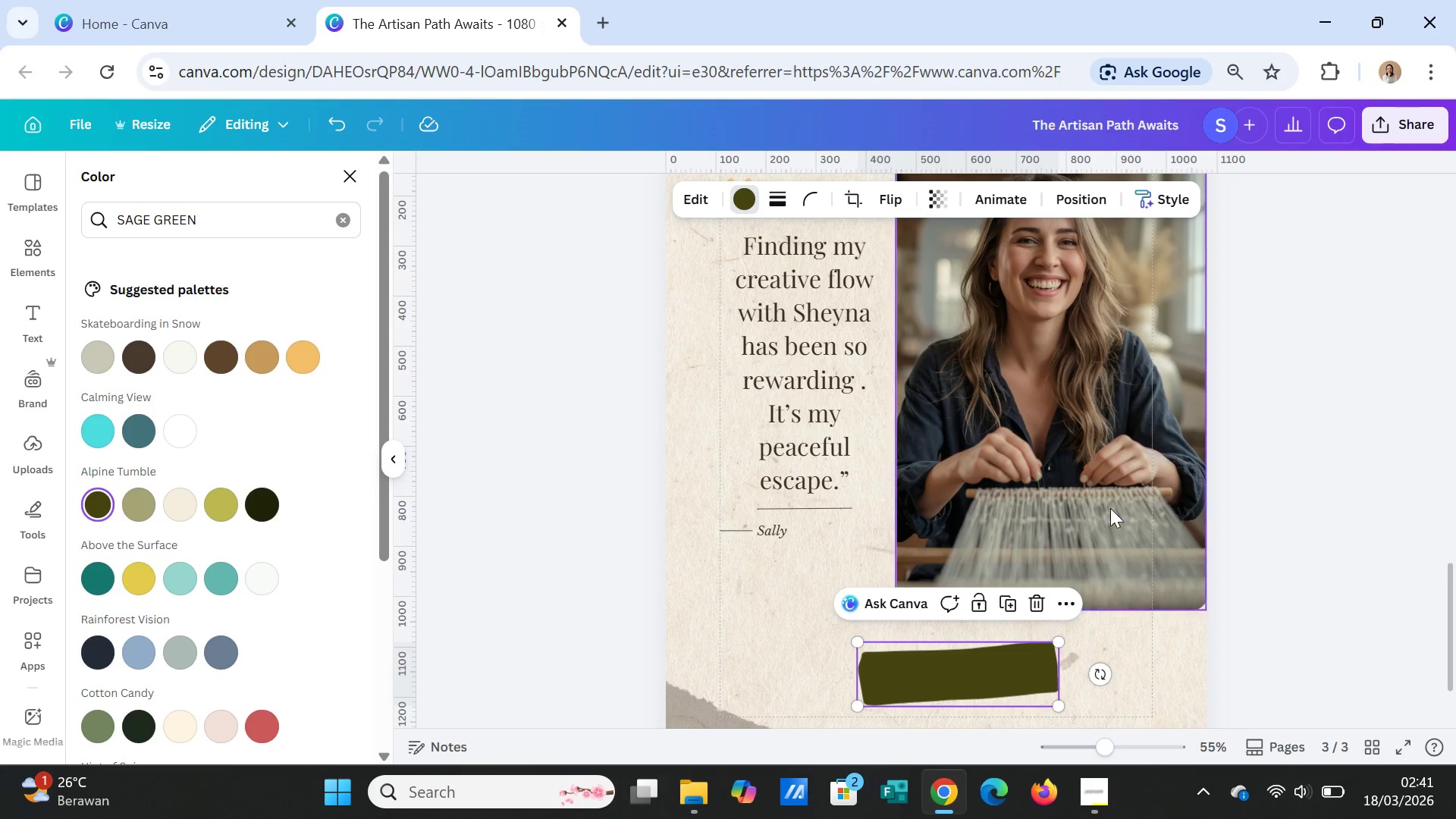 
scroll: coordinate [1198, 538], scroll_direction: down, amount: 3.0
 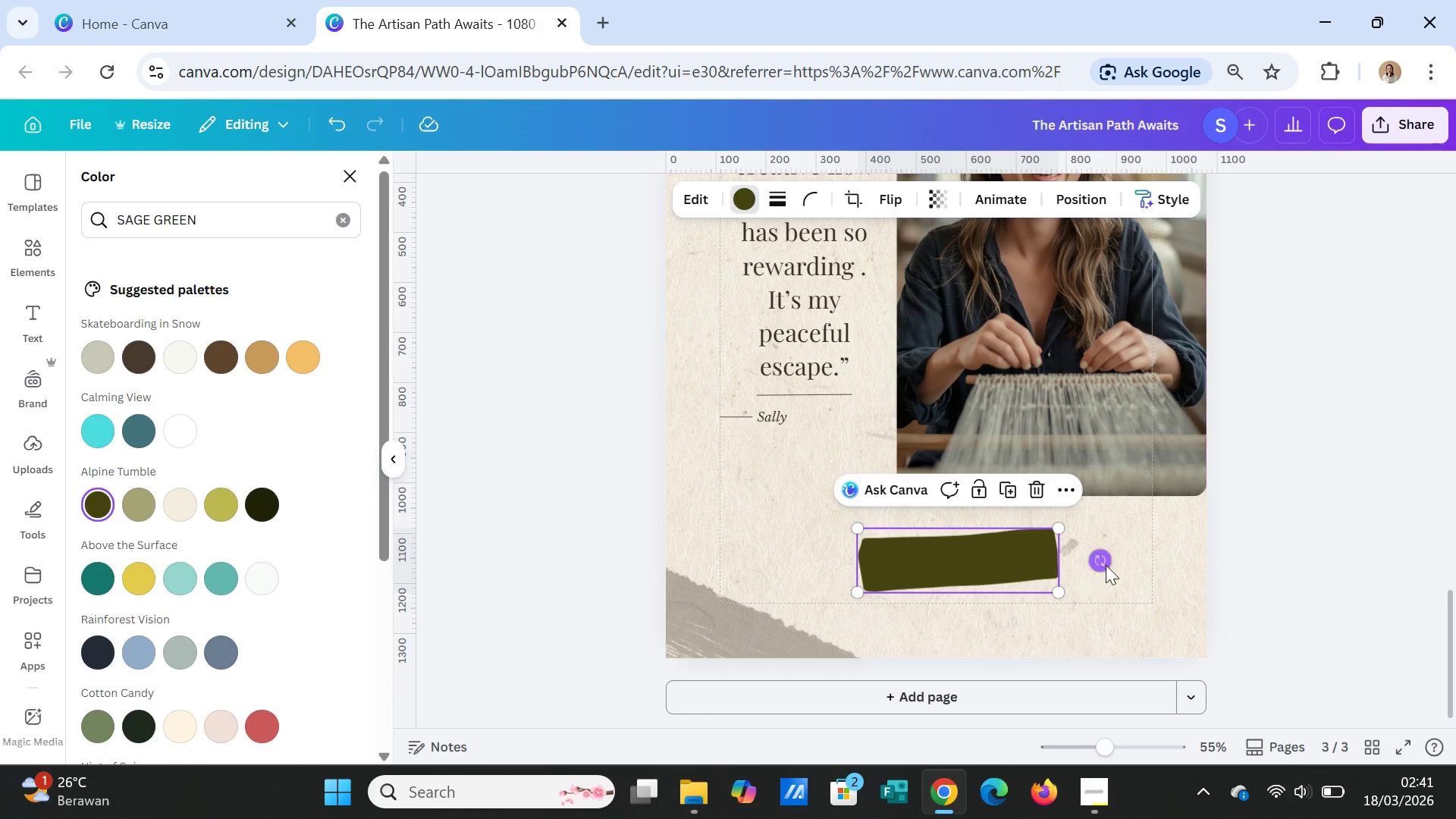 
left_click([1123, 575])
 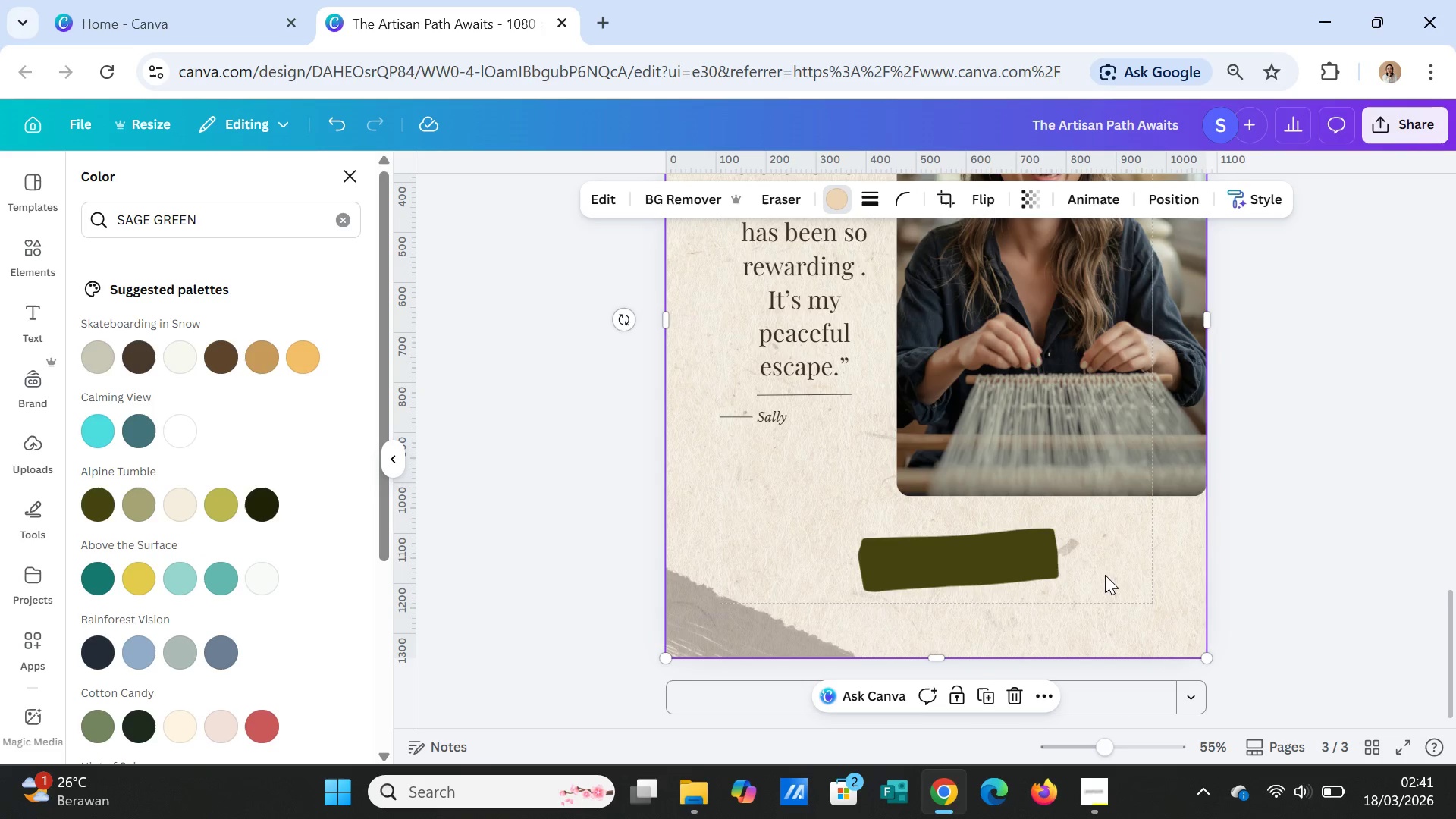 
left_click([1017, 575])
 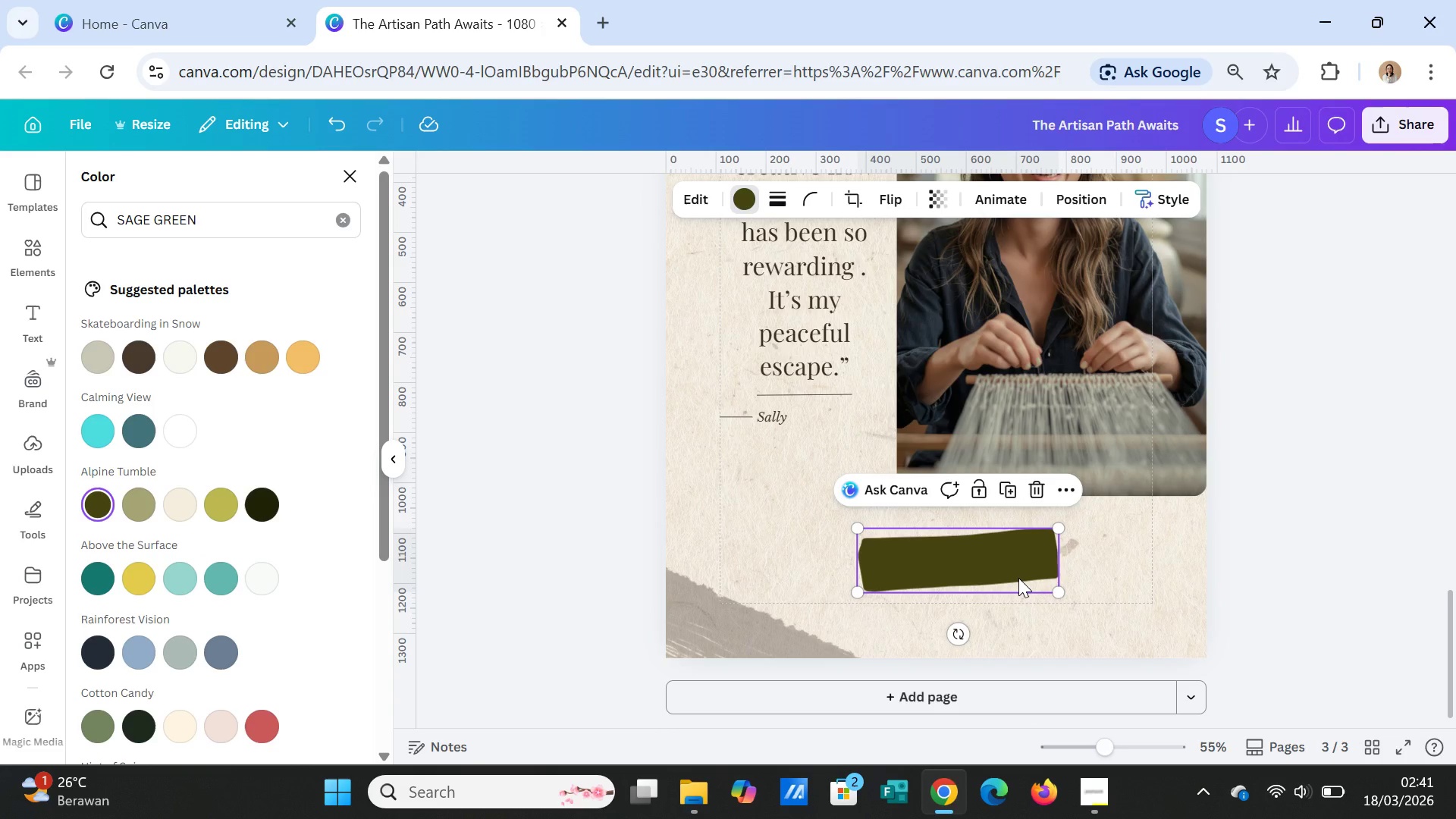 
key(Delete)
 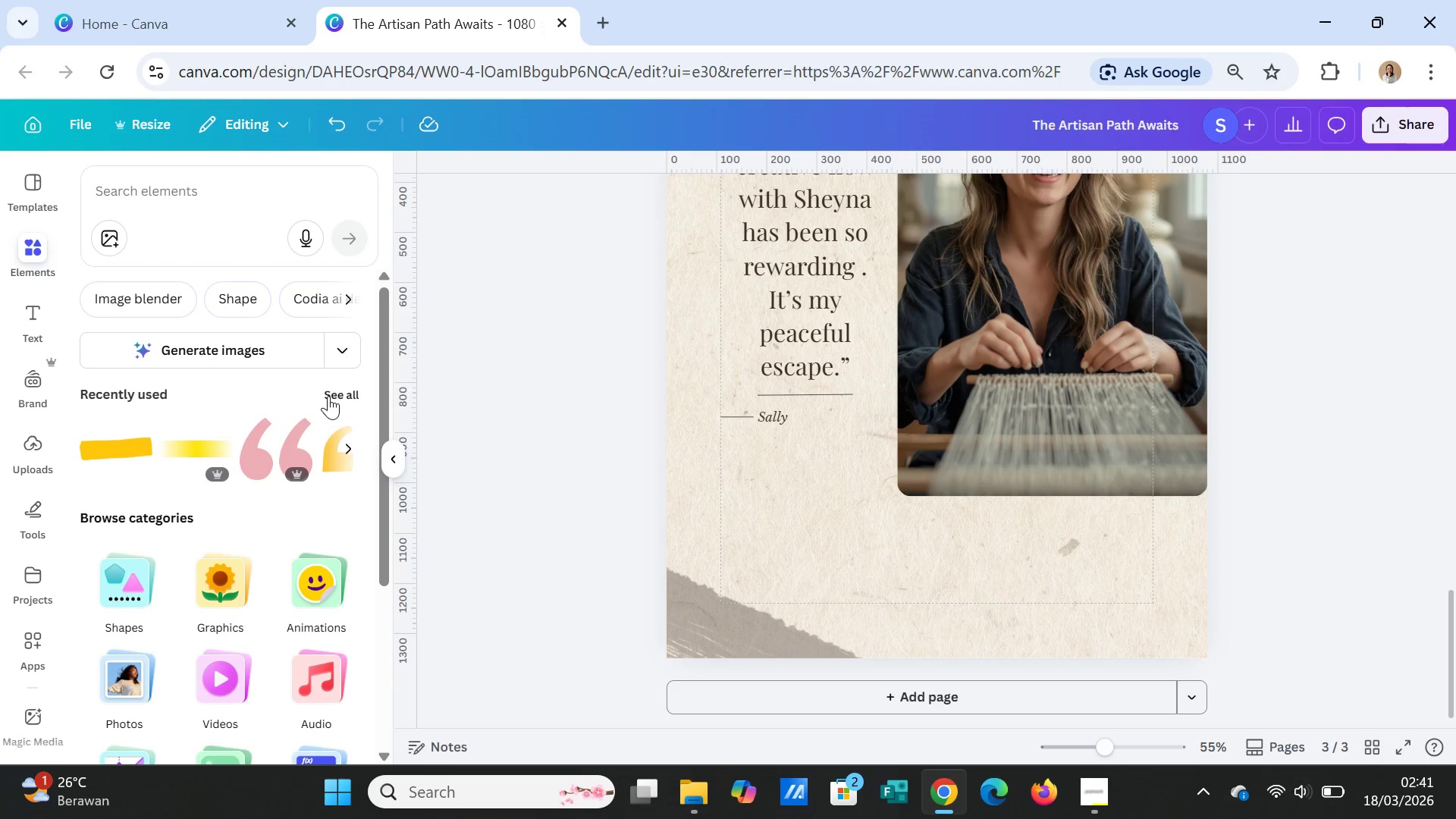 
left_click([136, 196])
 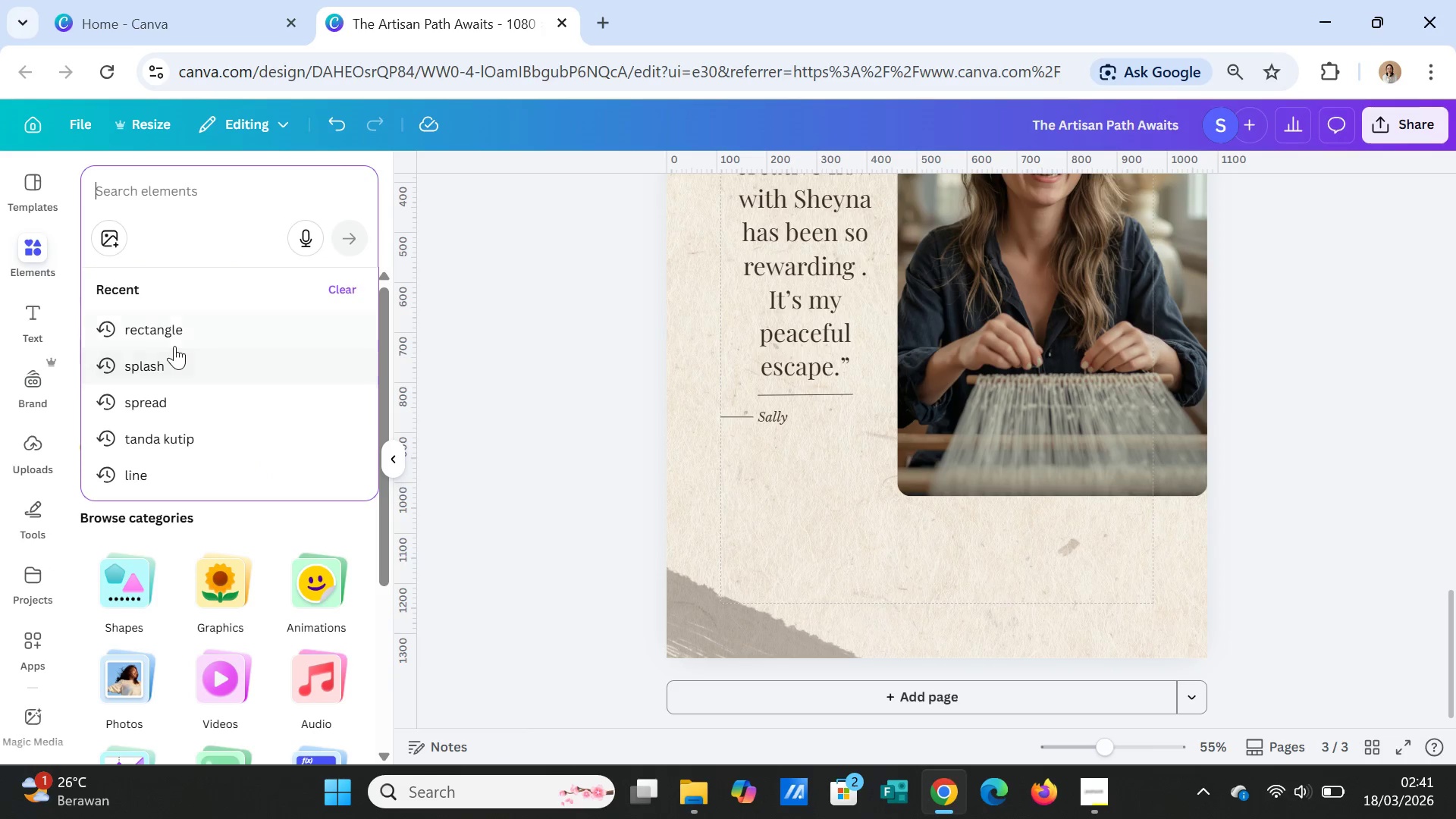 
left_click([174, 374])
 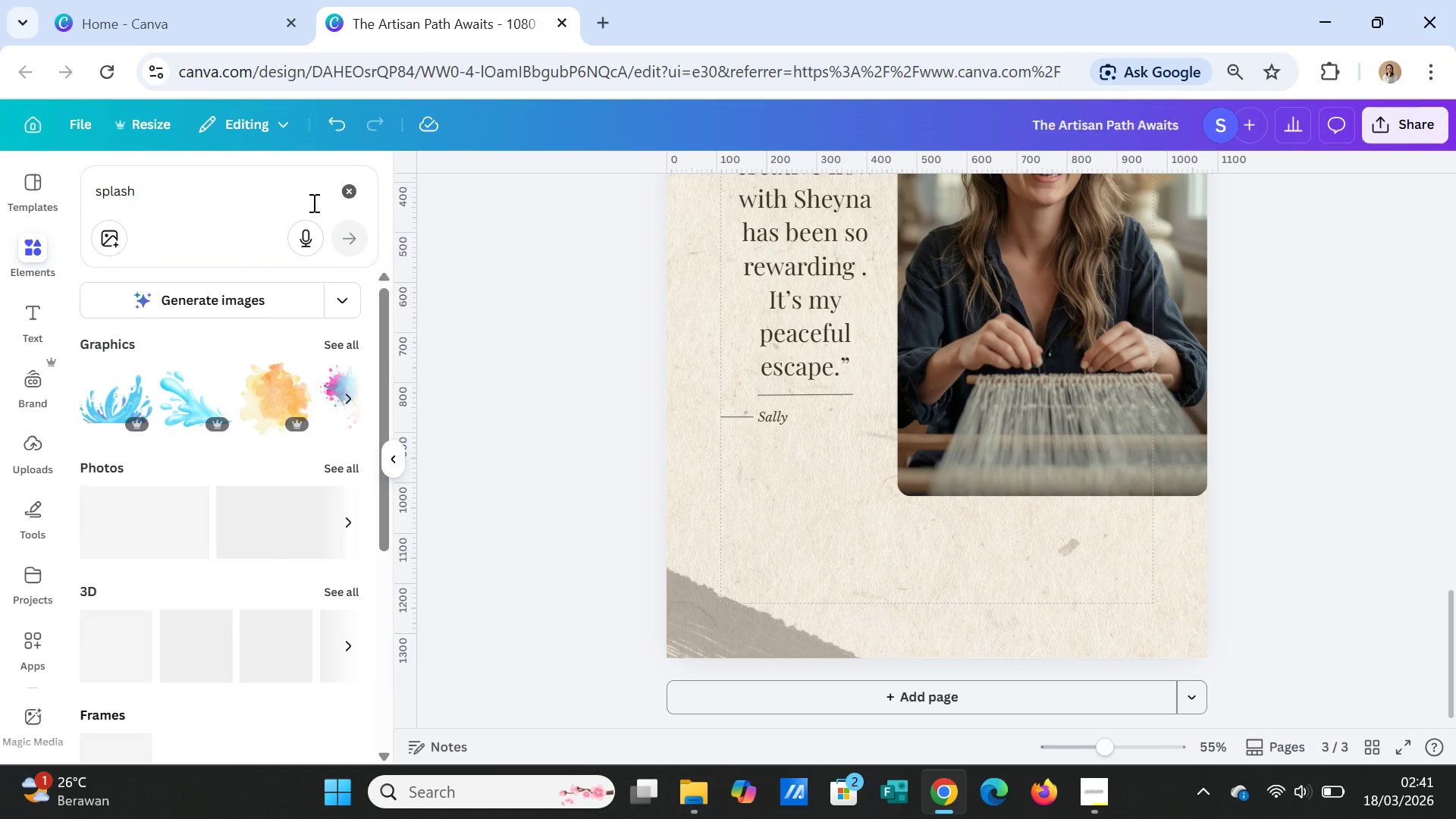 
left_click([350, 197])
 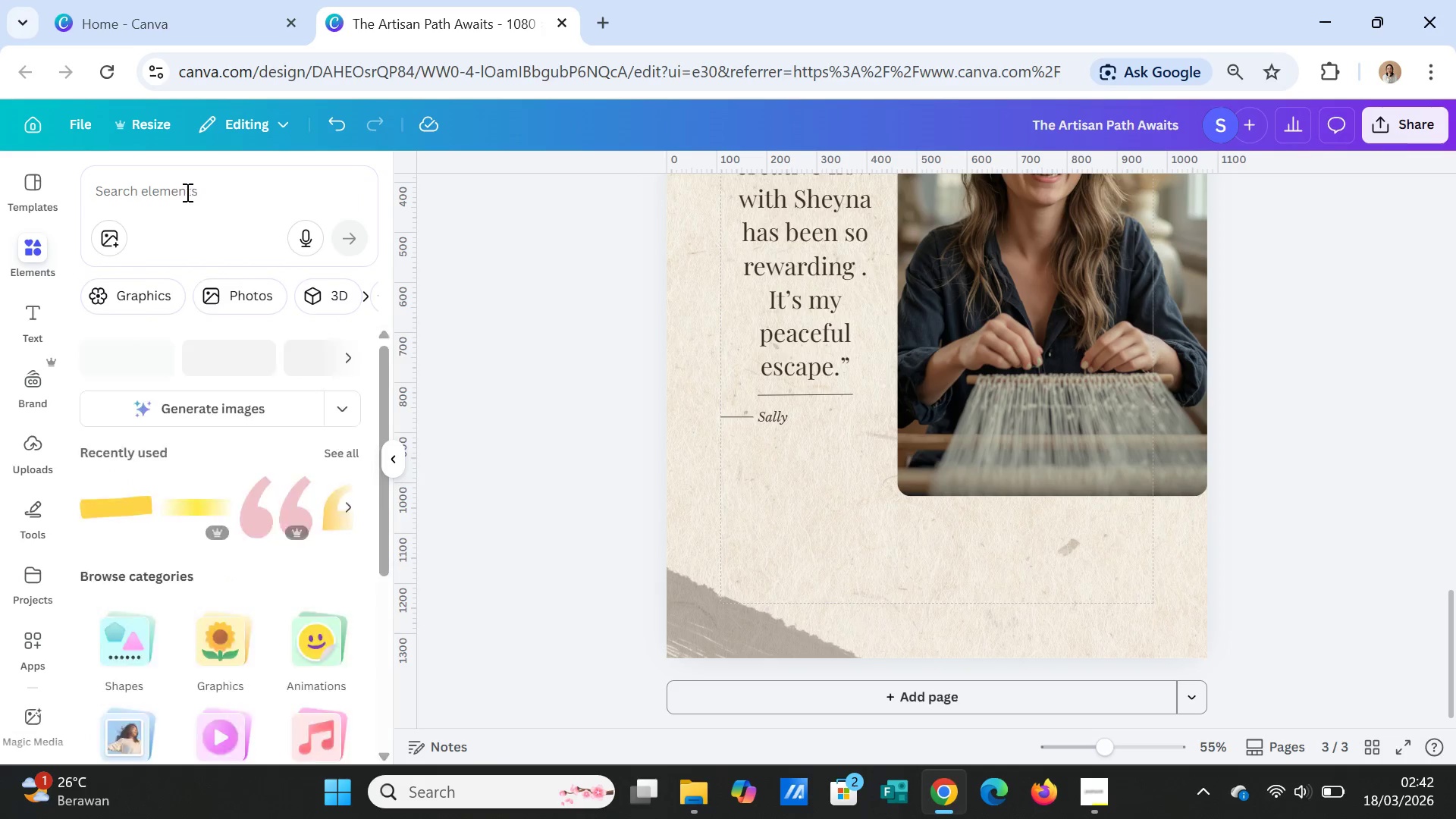 
left_click([186, 192])
 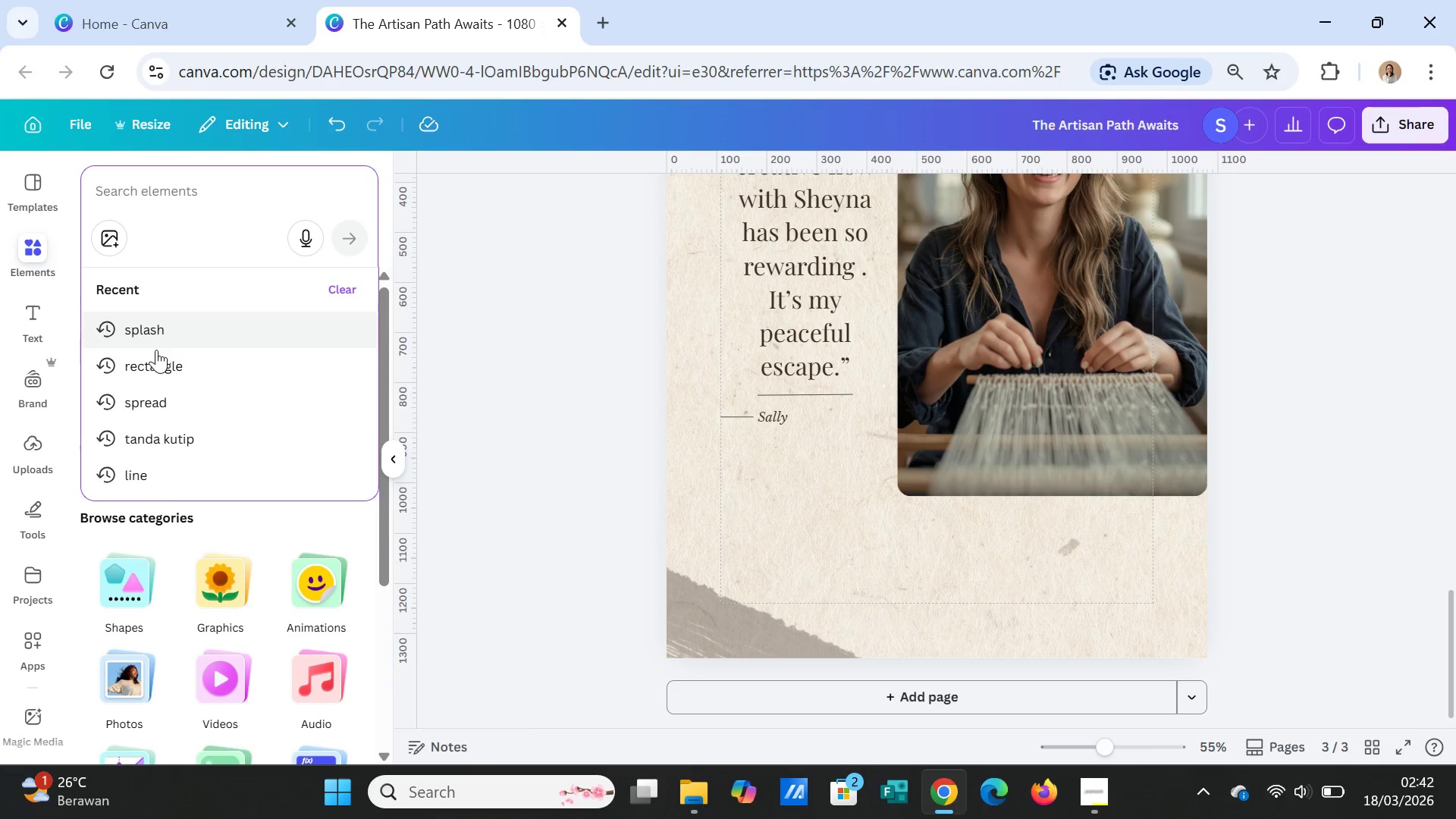 
left_click([161, 363])
 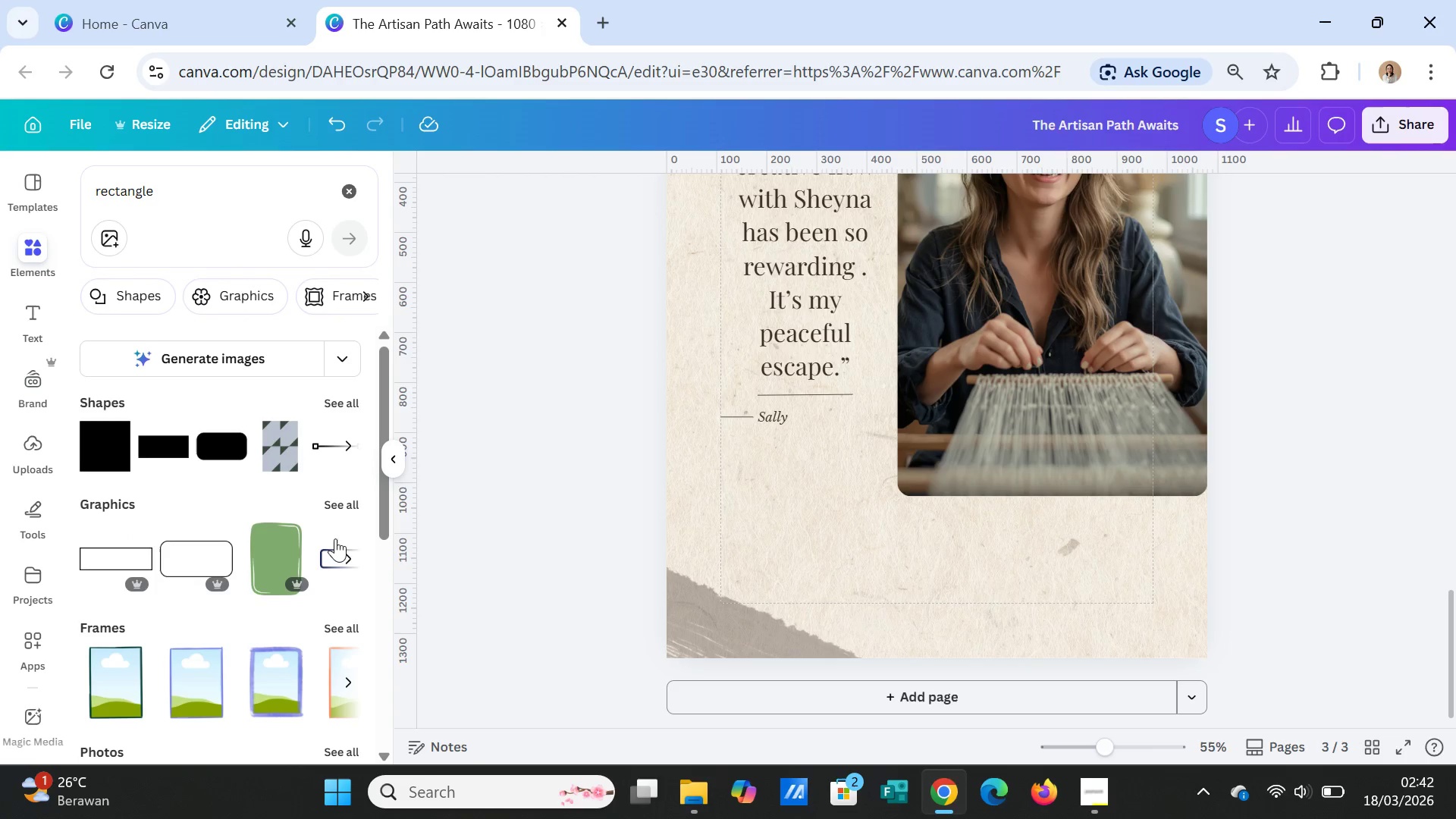 
left_click([350, 500])
 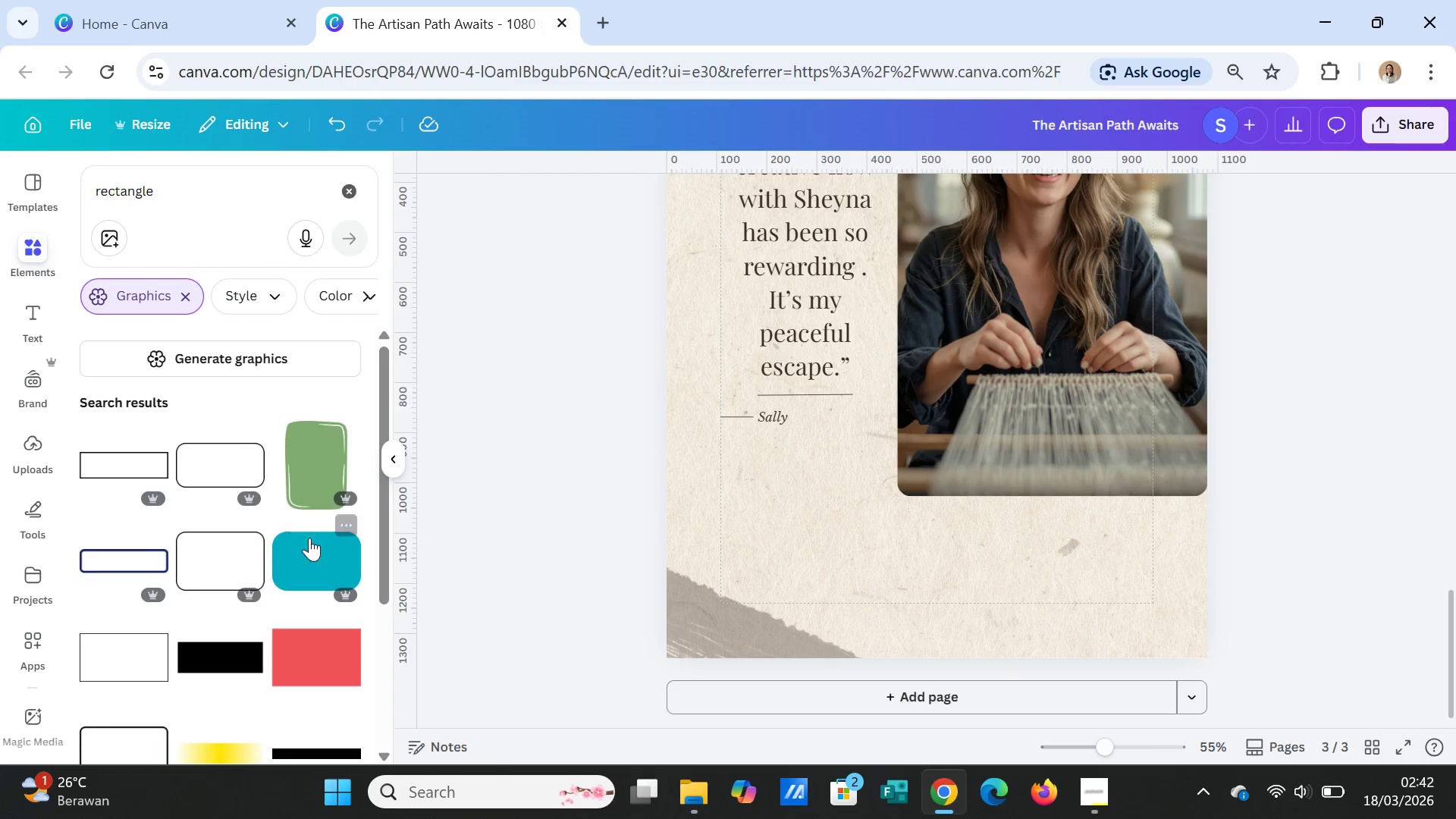 
scroll: coordinate [258, 582], scroll_direction: down, amount: 2.0
 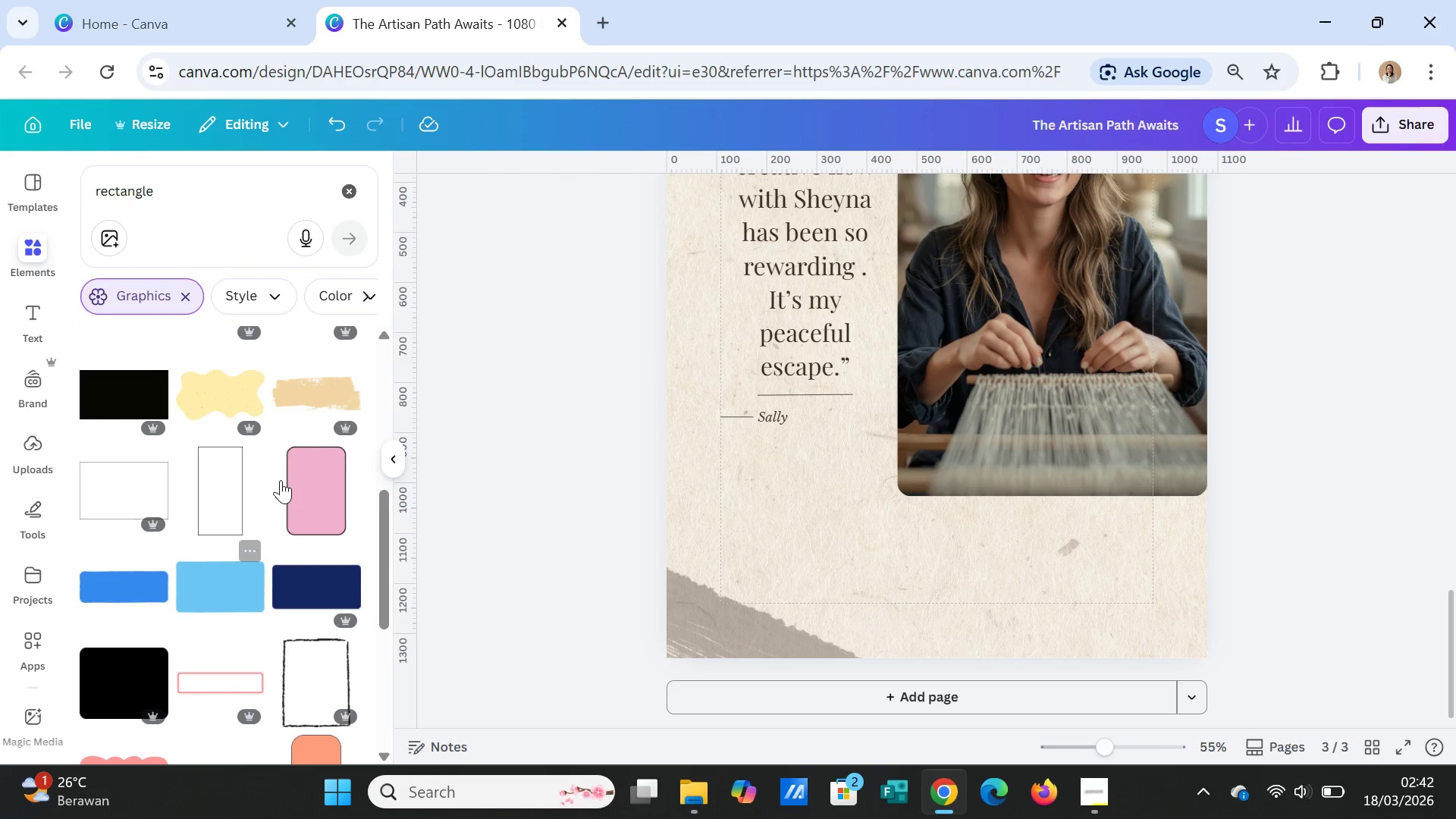 
left_click([318, 396])
 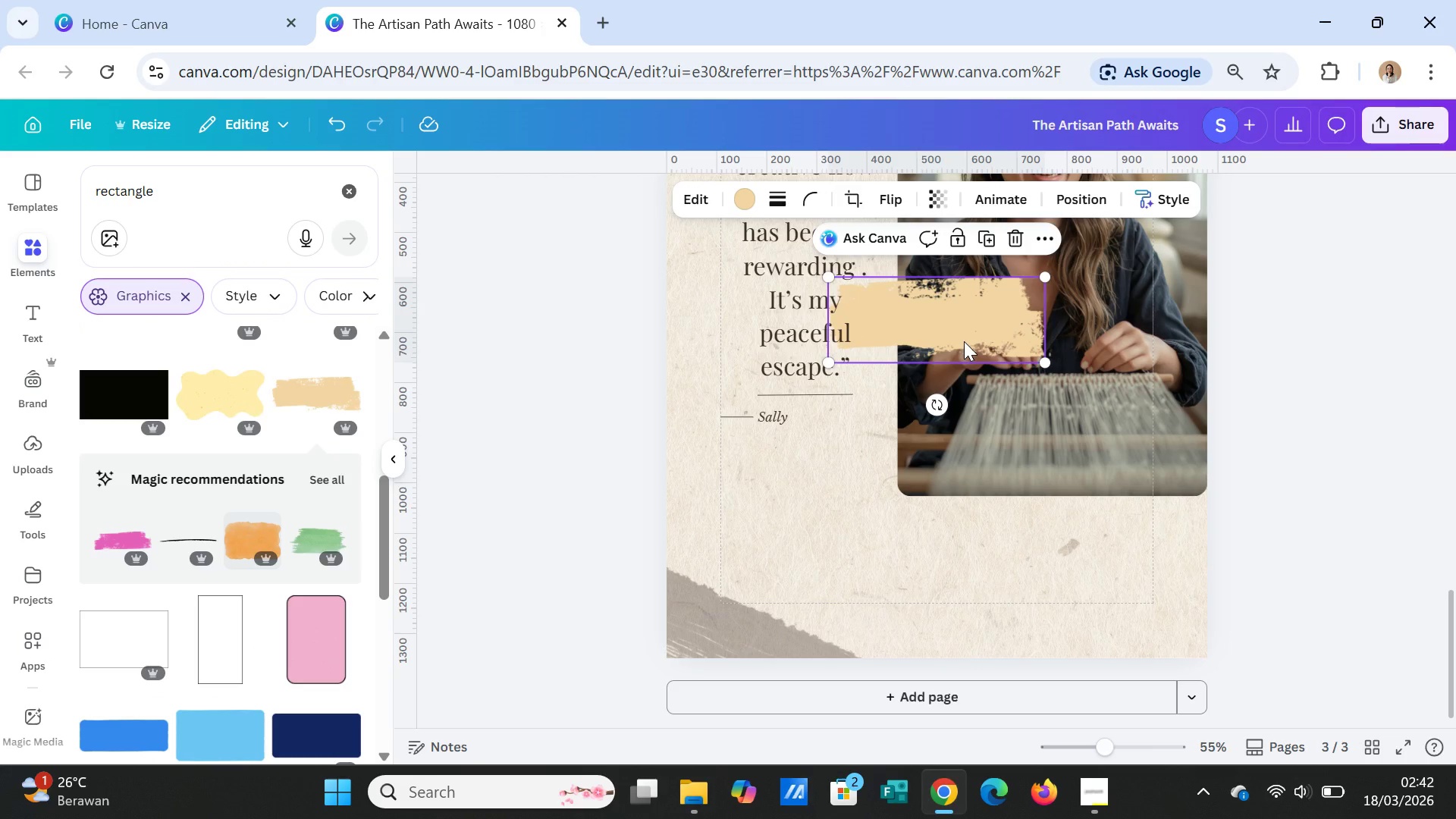 
key(Delete)
 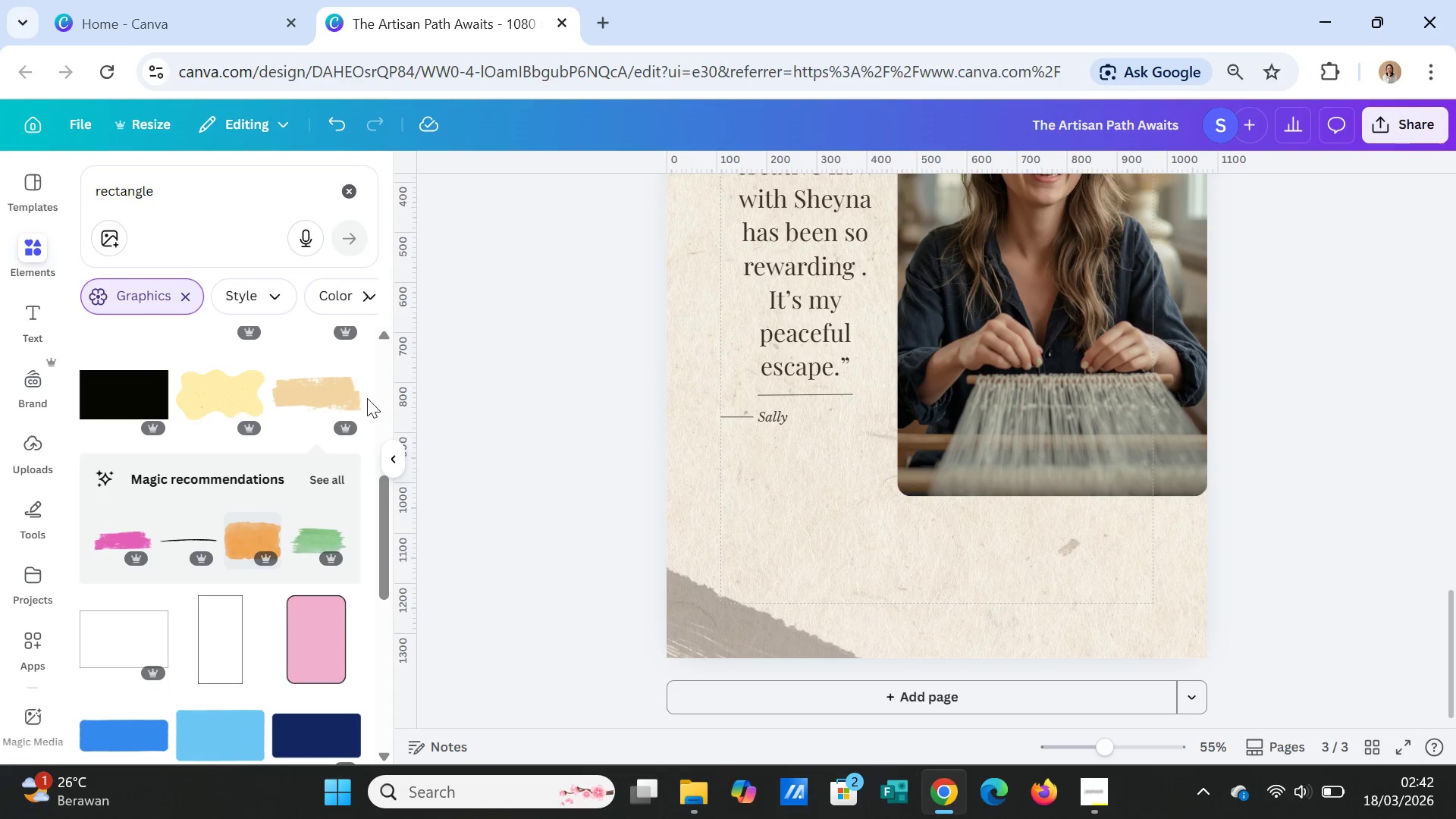 
left_click([314, 393])
 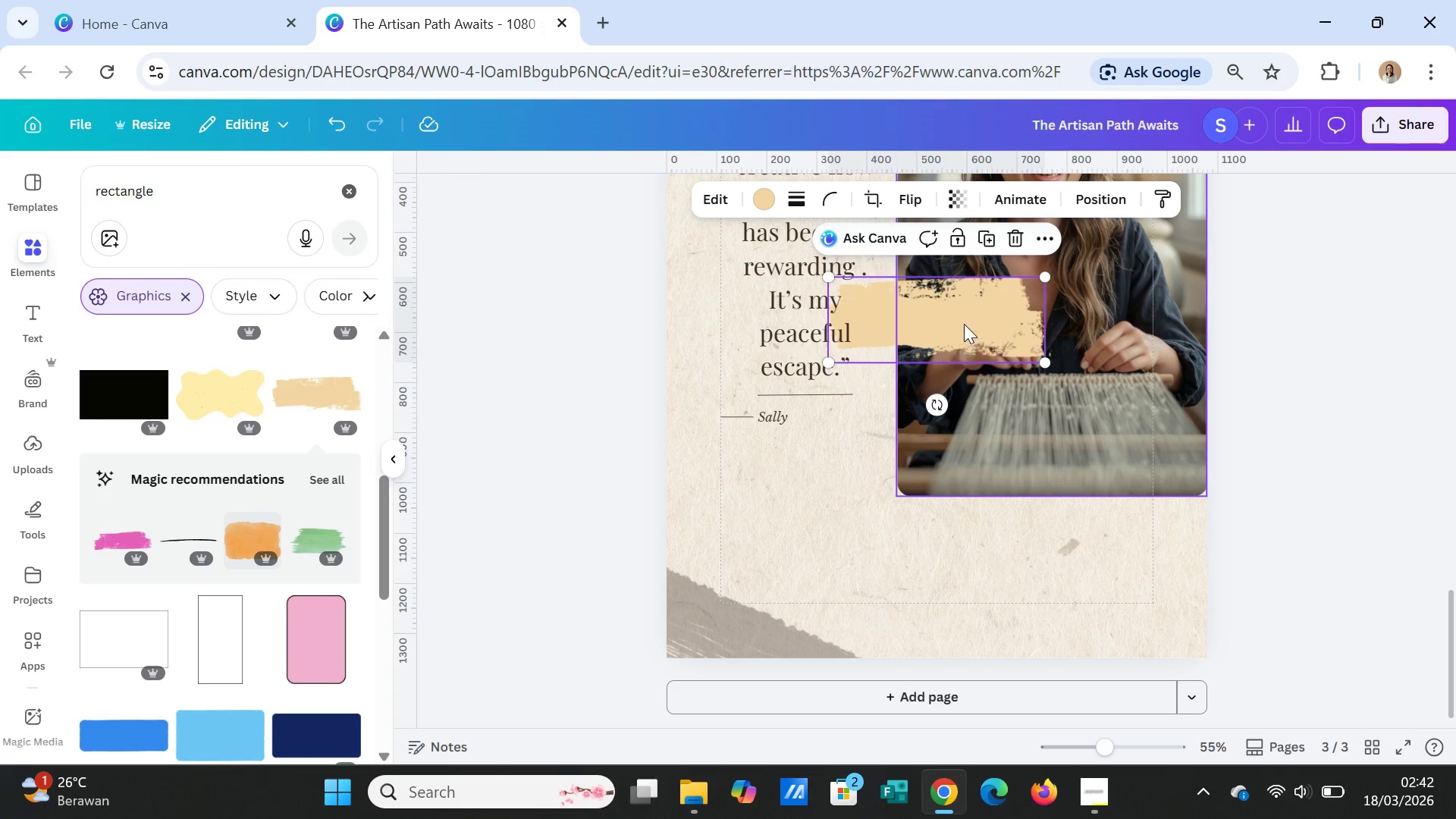 
left_click_drag(start_coordinate=[964, 322], to_coordinate=[1003, 560])
 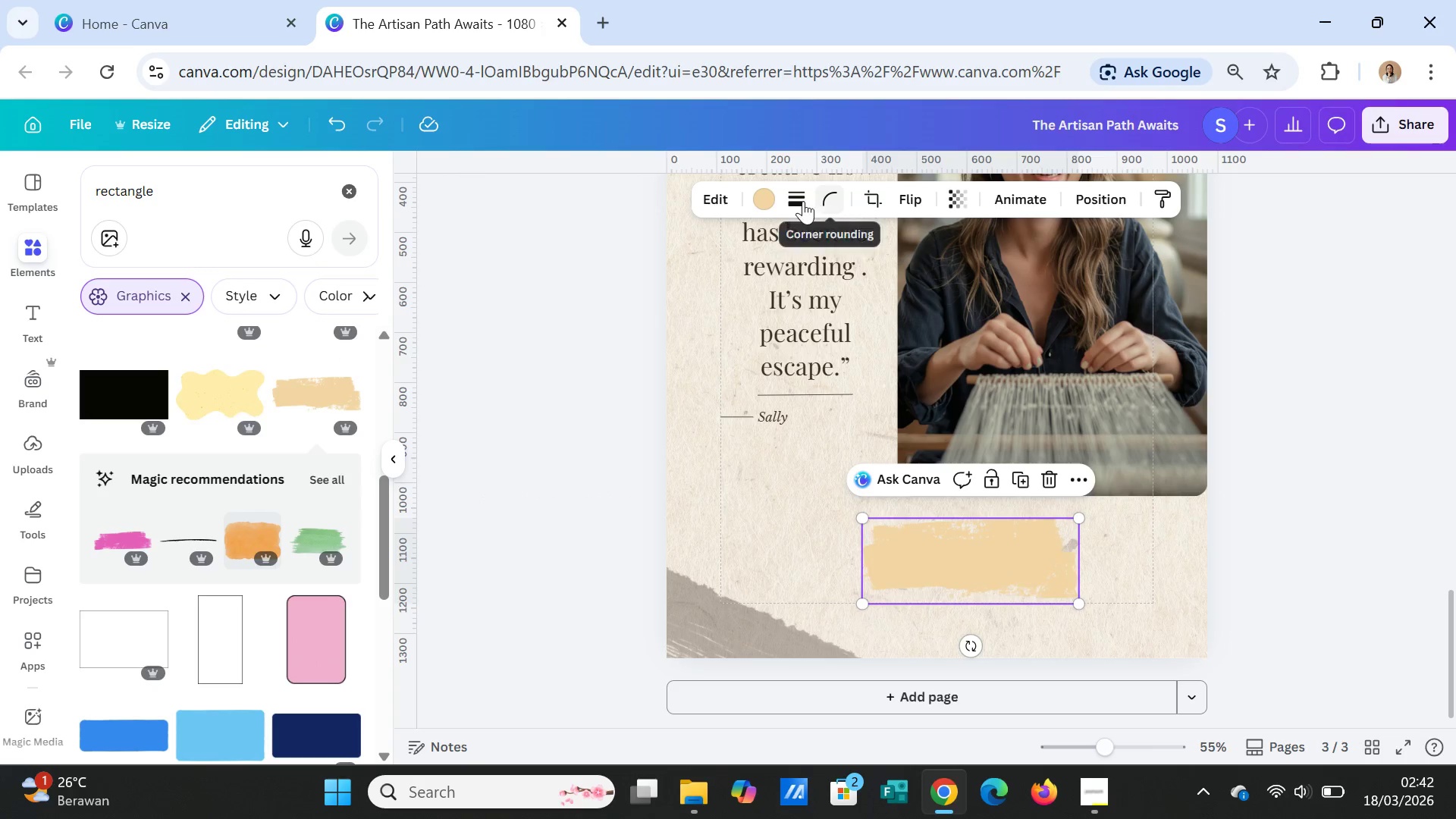 
left_click([774, 197])
 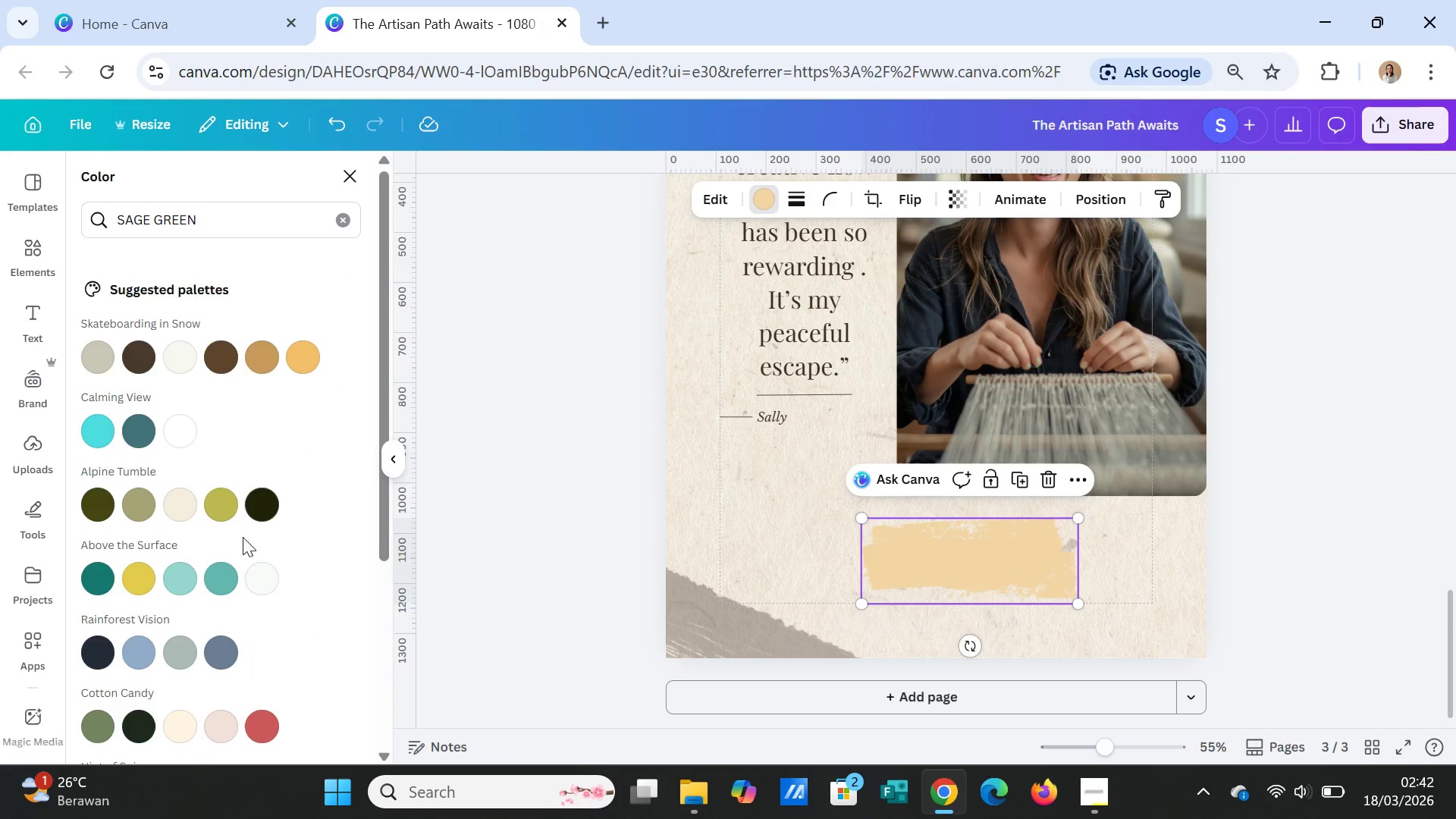 
mouse_move([111, 506])
 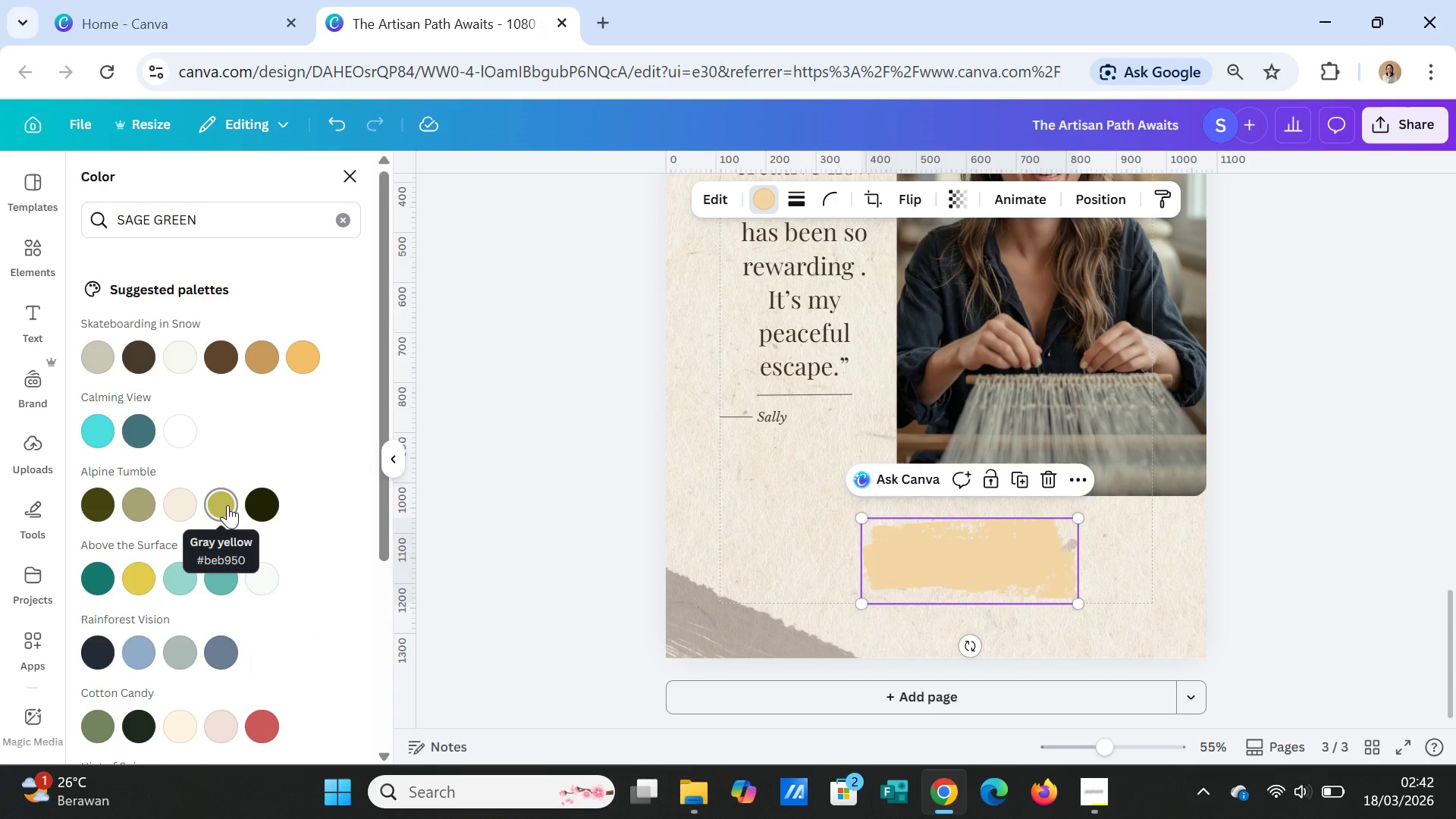 
left_click([228, 505])
 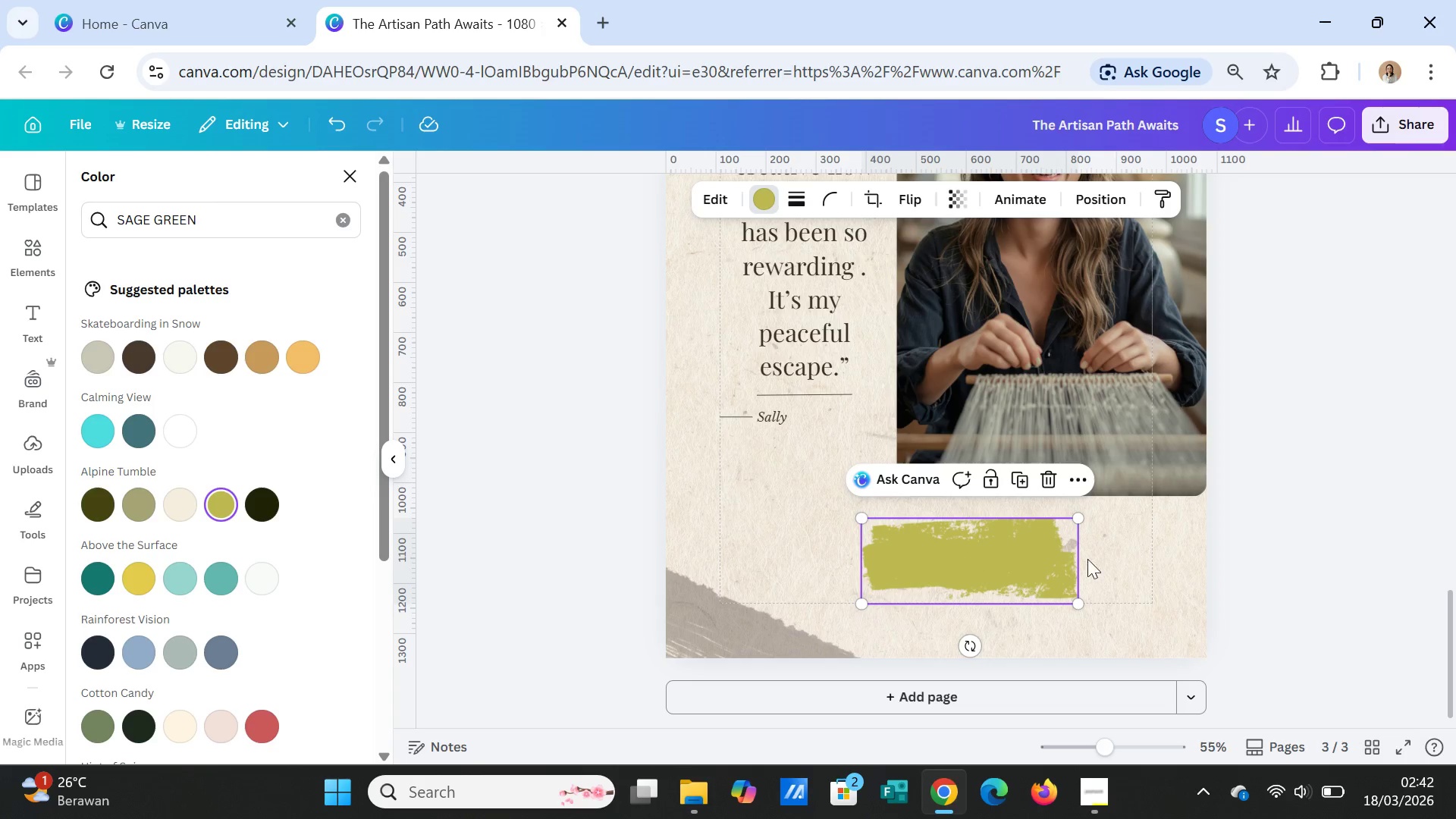 
left_click([1113, 559])
 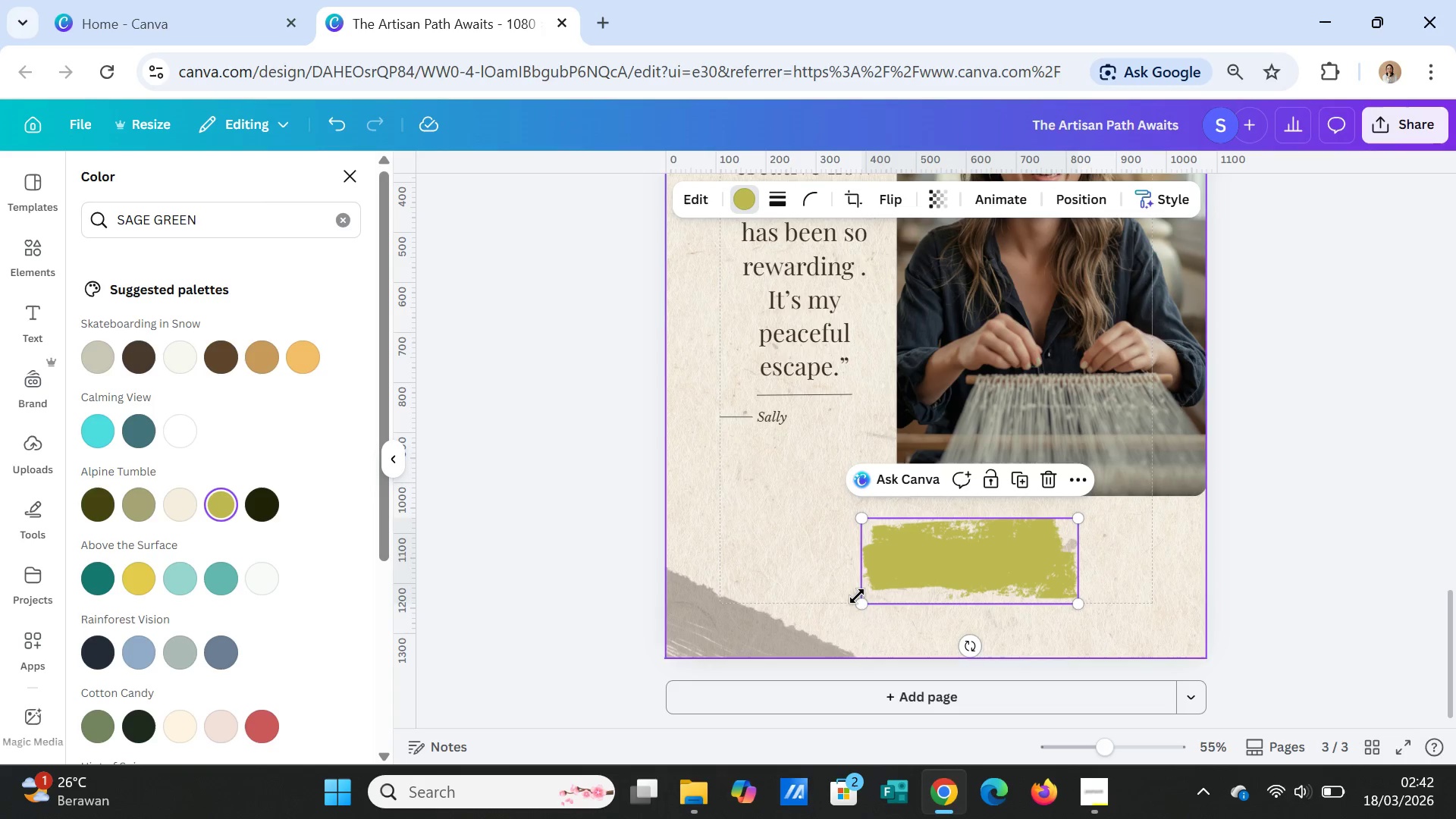 
left_click_drag(start_coordinate=[857, 596], to_coordinate=[880, 575])
 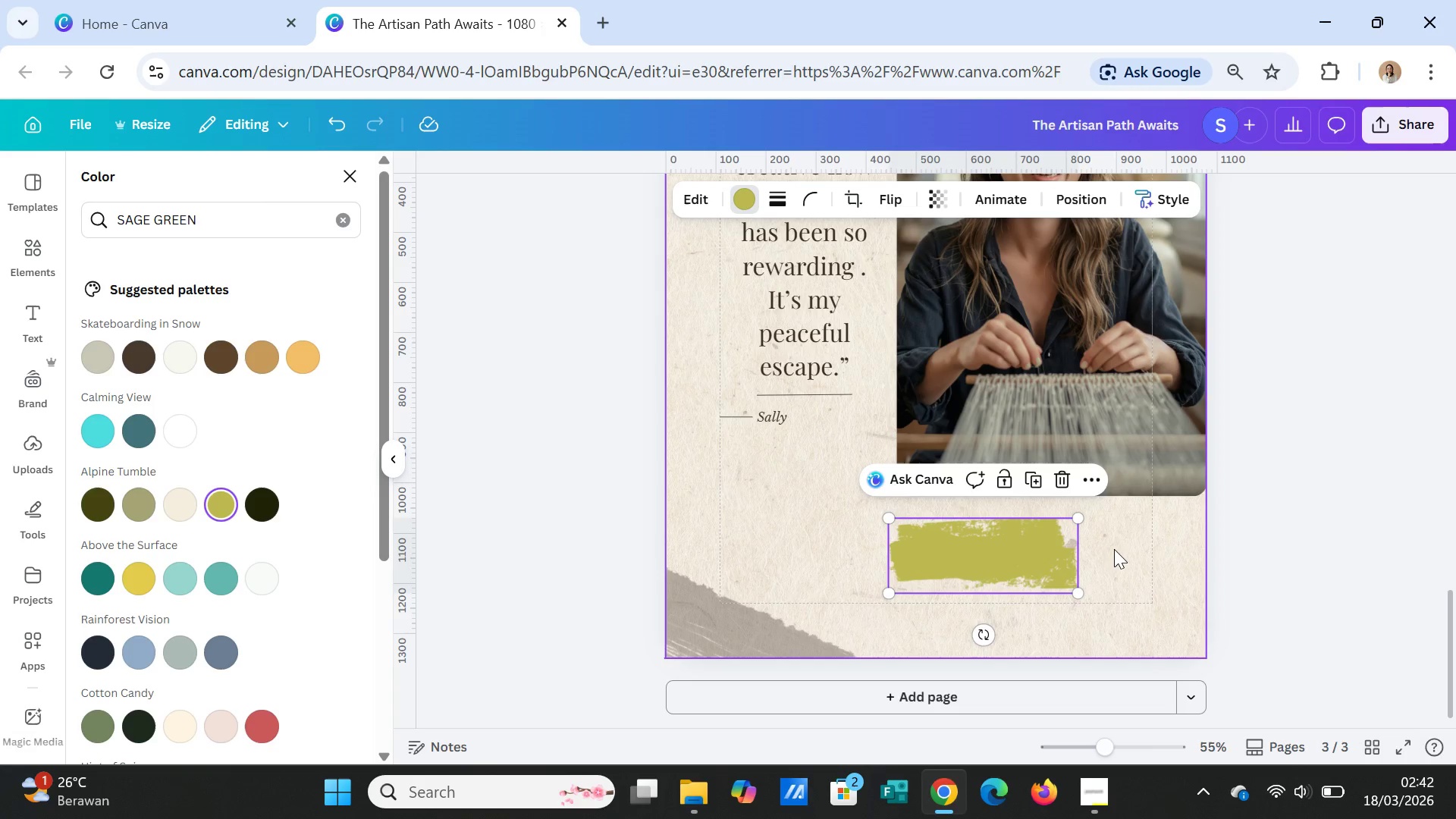 
left_click([1114, 549])
 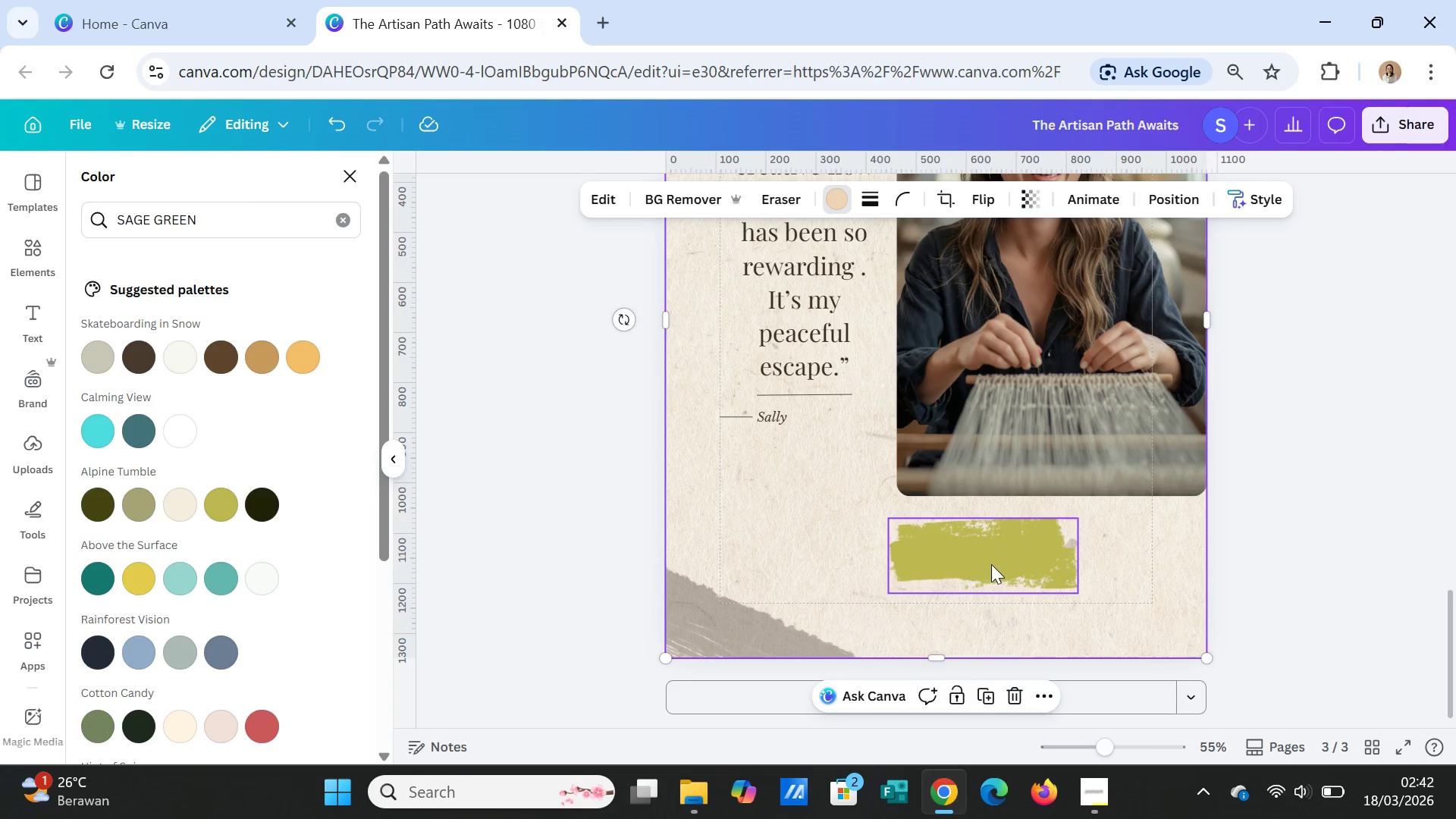 
left_click_drag(start_coordinate=[991, 564], to_coordinate=[975, 563])
 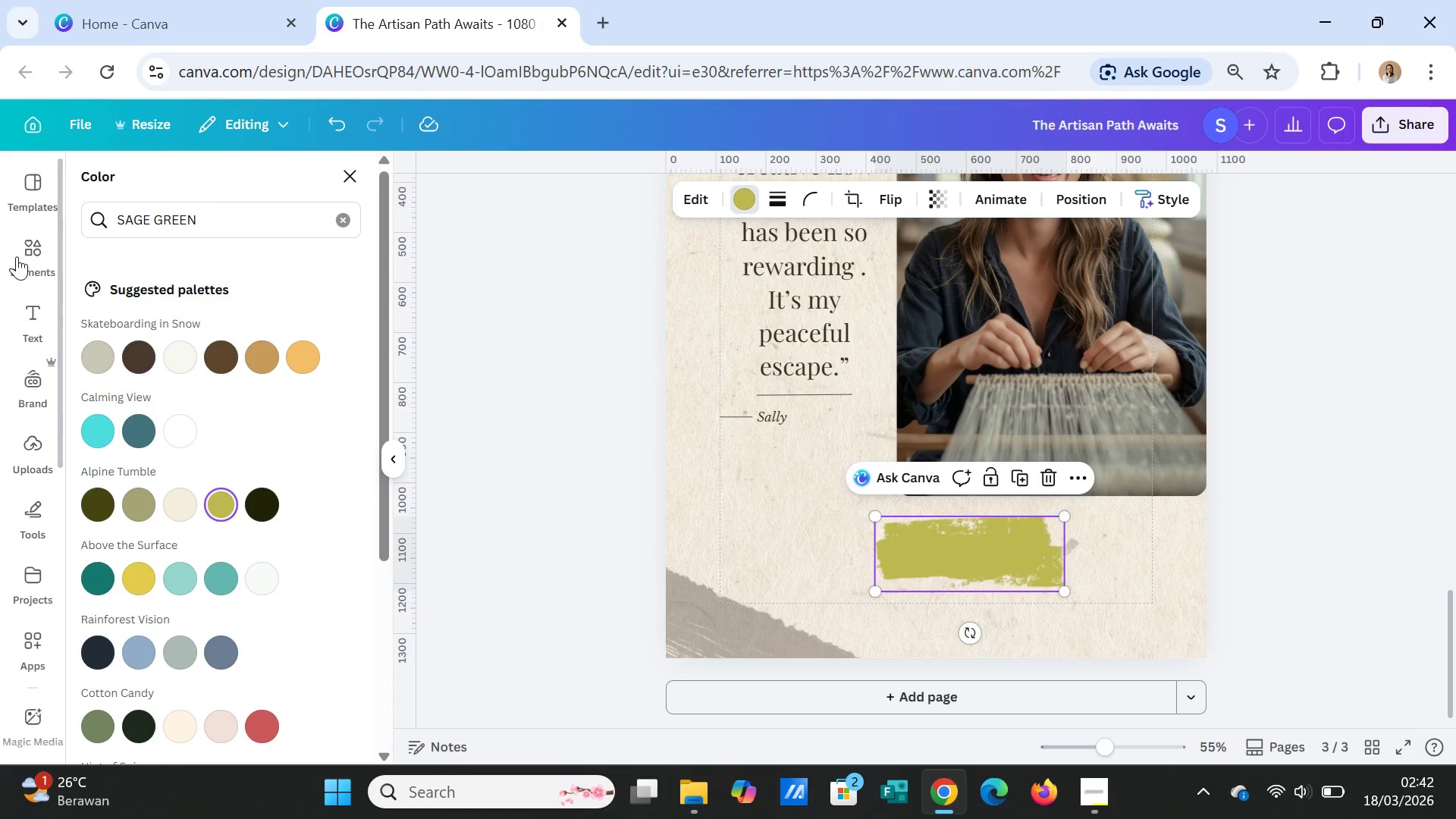 
left_click([39, 318])
 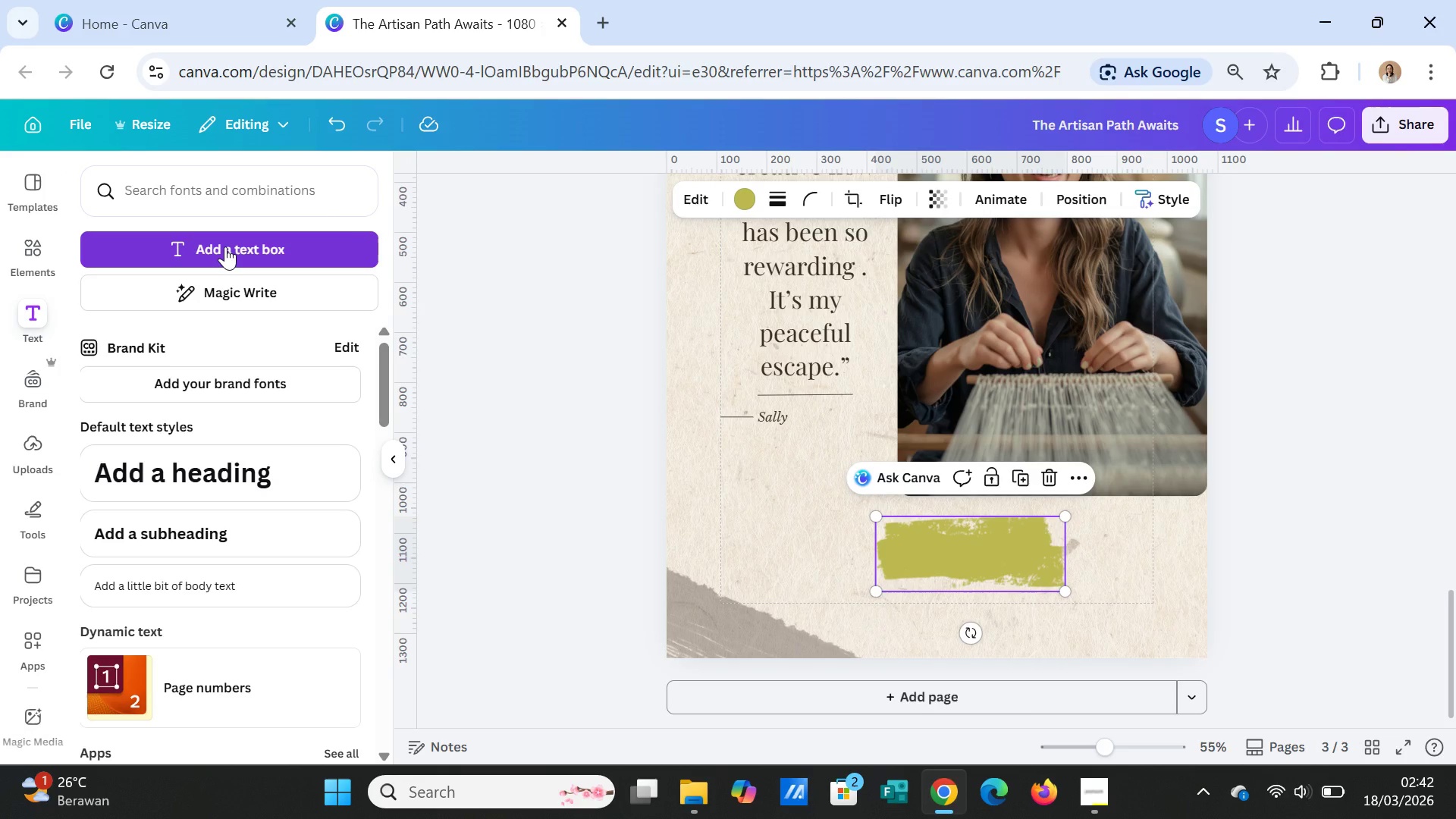 
left_click([225, 246])
 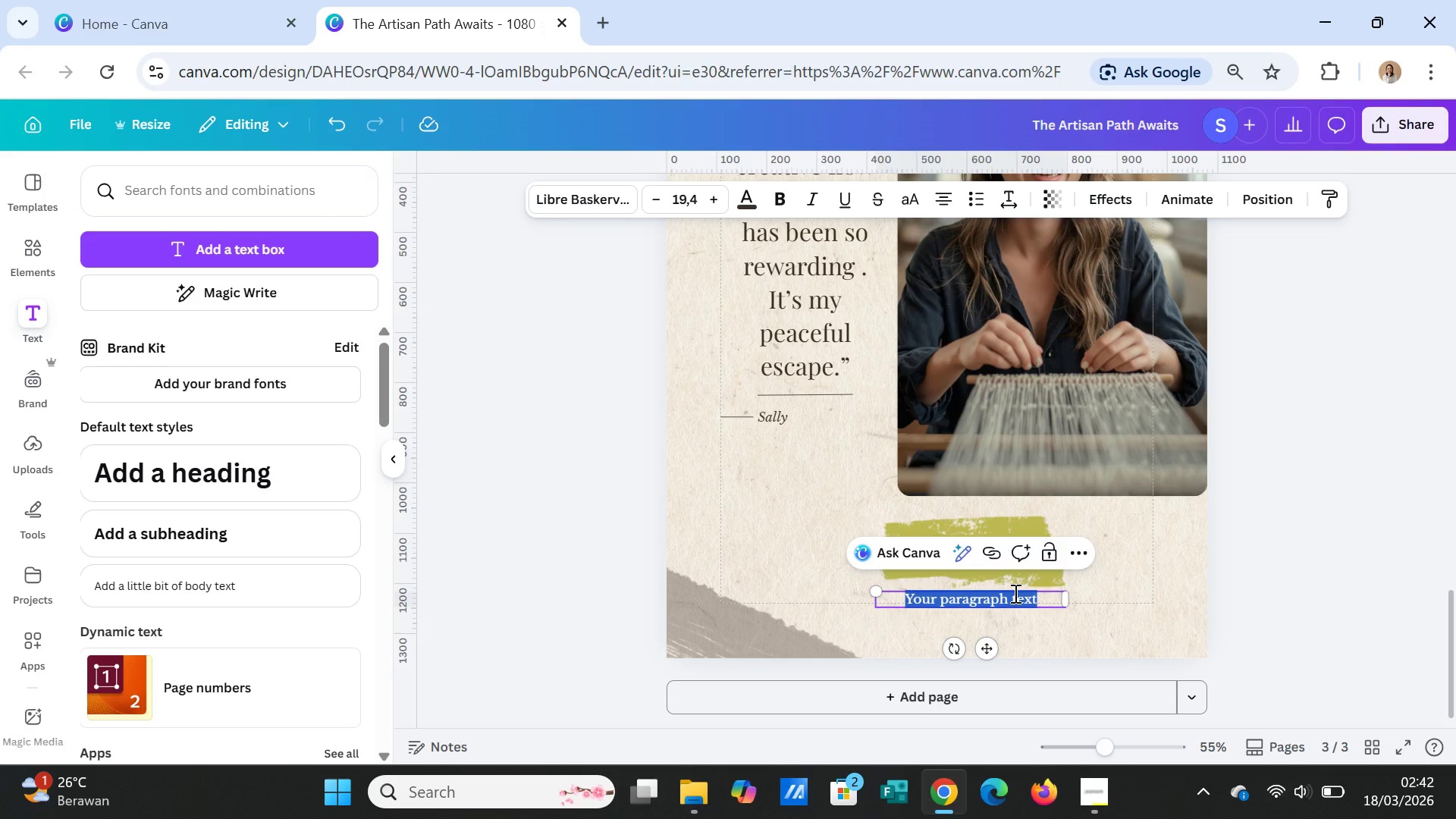 
wait(5.95)
 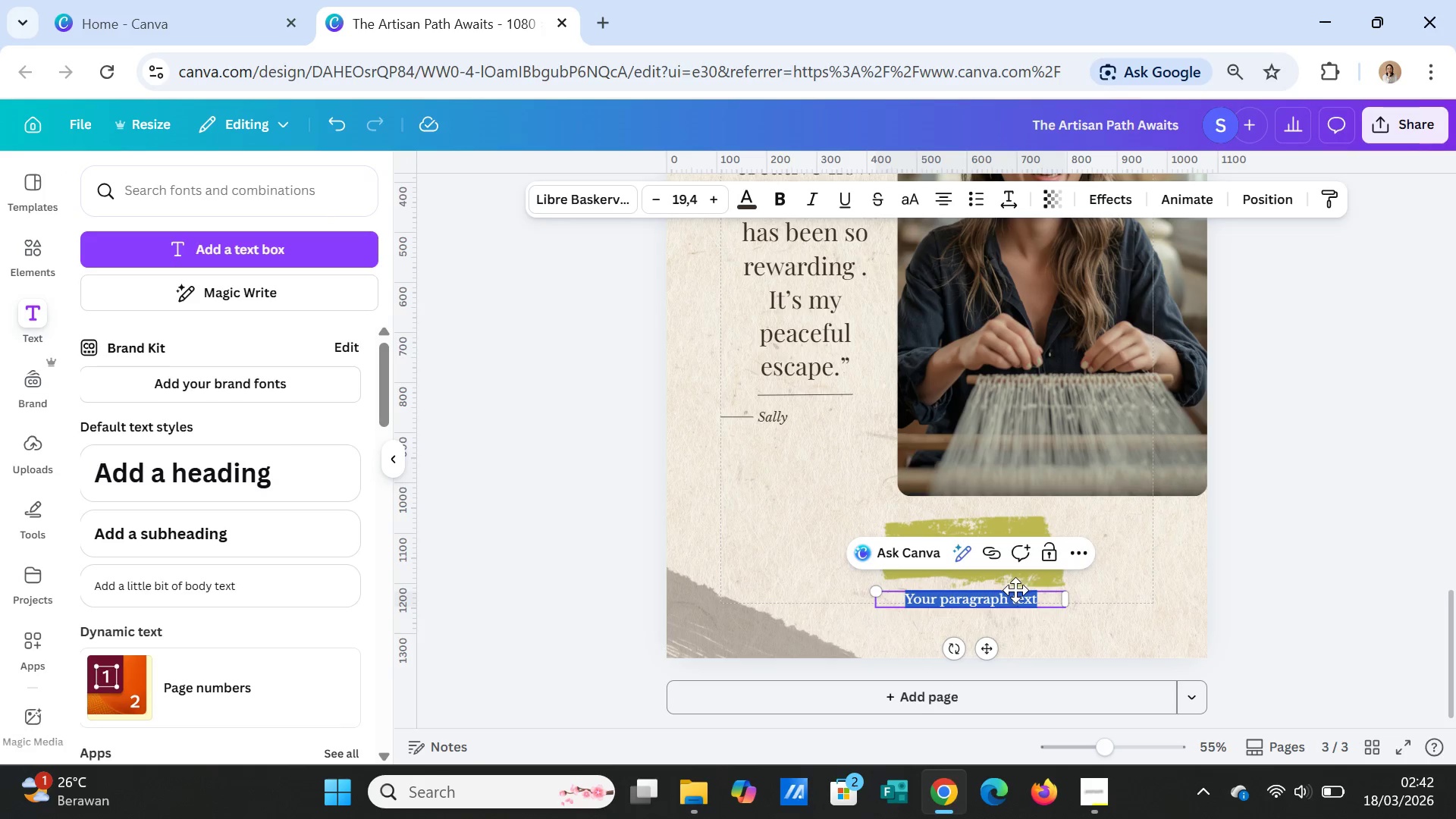 
type(Join Our Creative Community)
 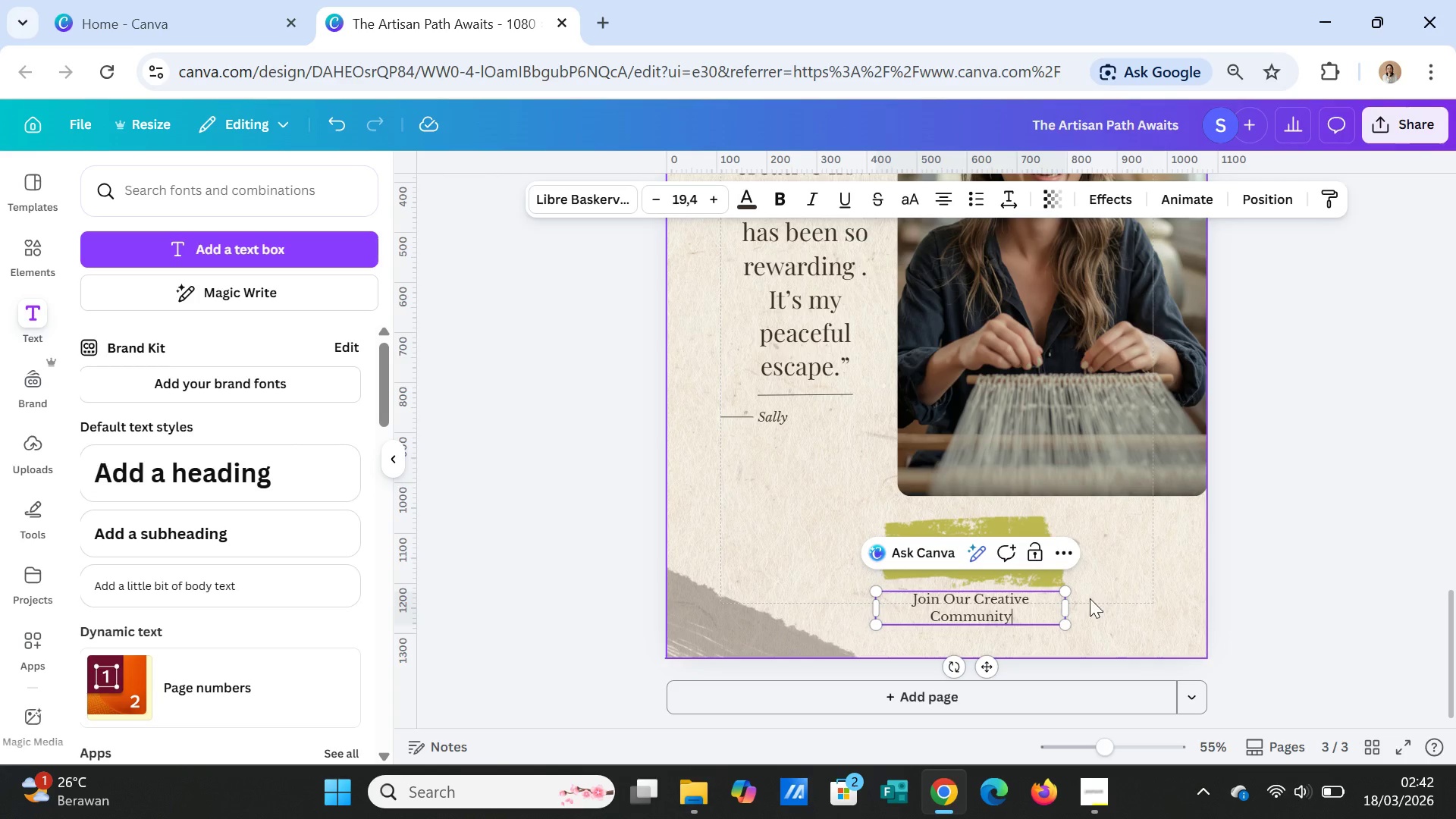 
left_click([1005, 605])
 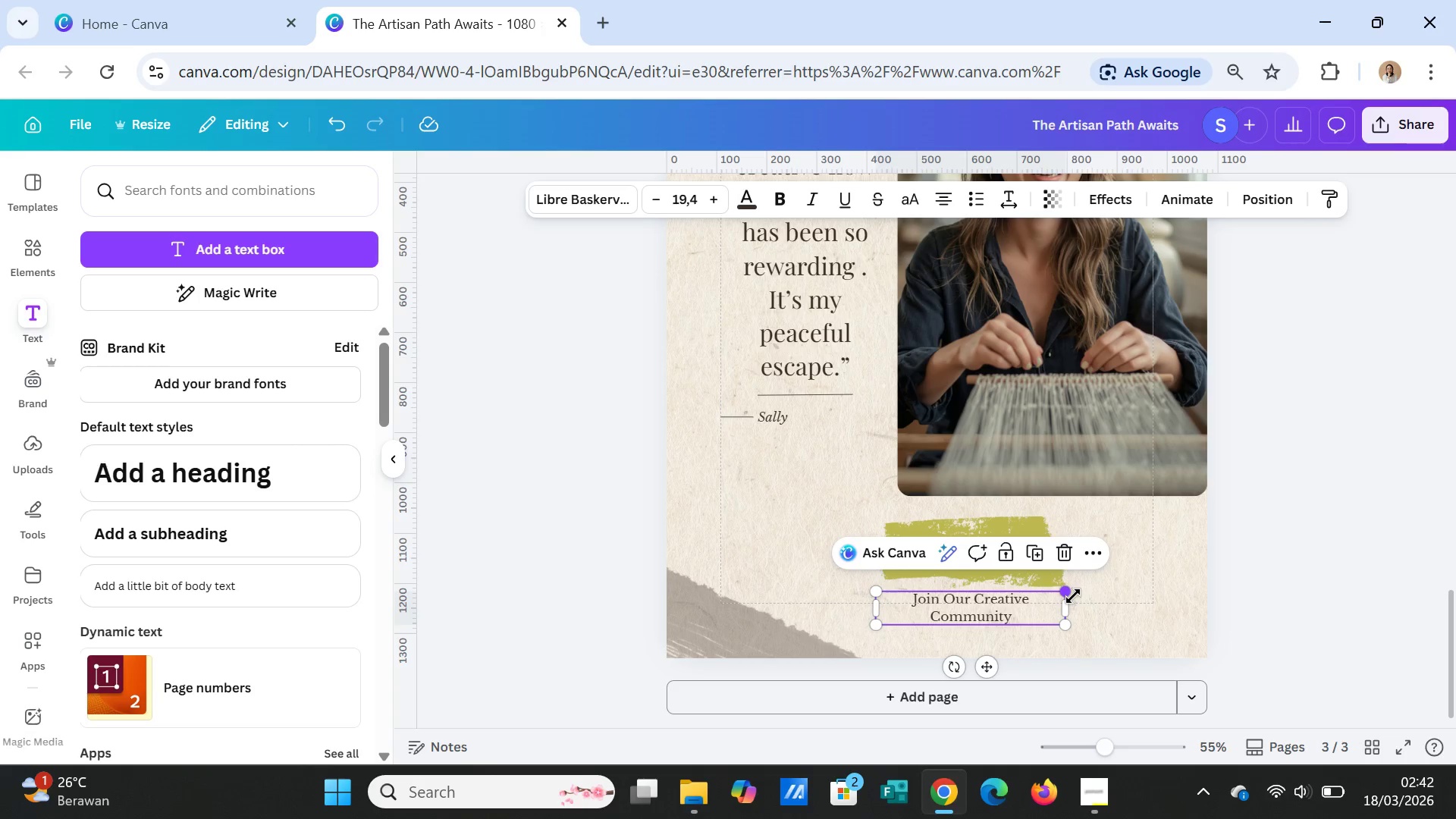 
left_click_drag(start_coordinate=[1067, 608], to_coordinate=[1014, 613])
 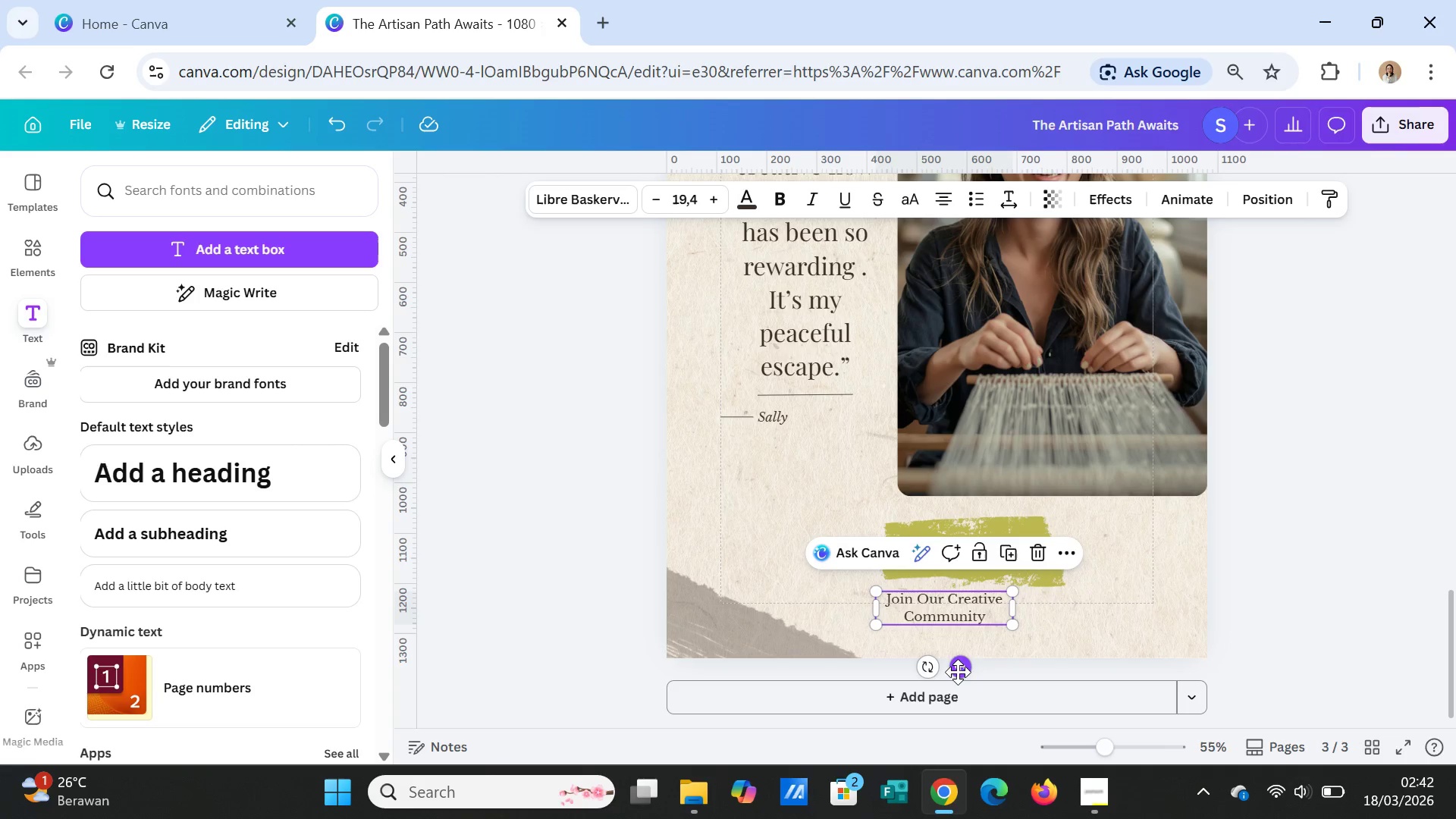 
left_click_drag(start_coordinate=[961, 668], to_coordinate=[987, 607])
 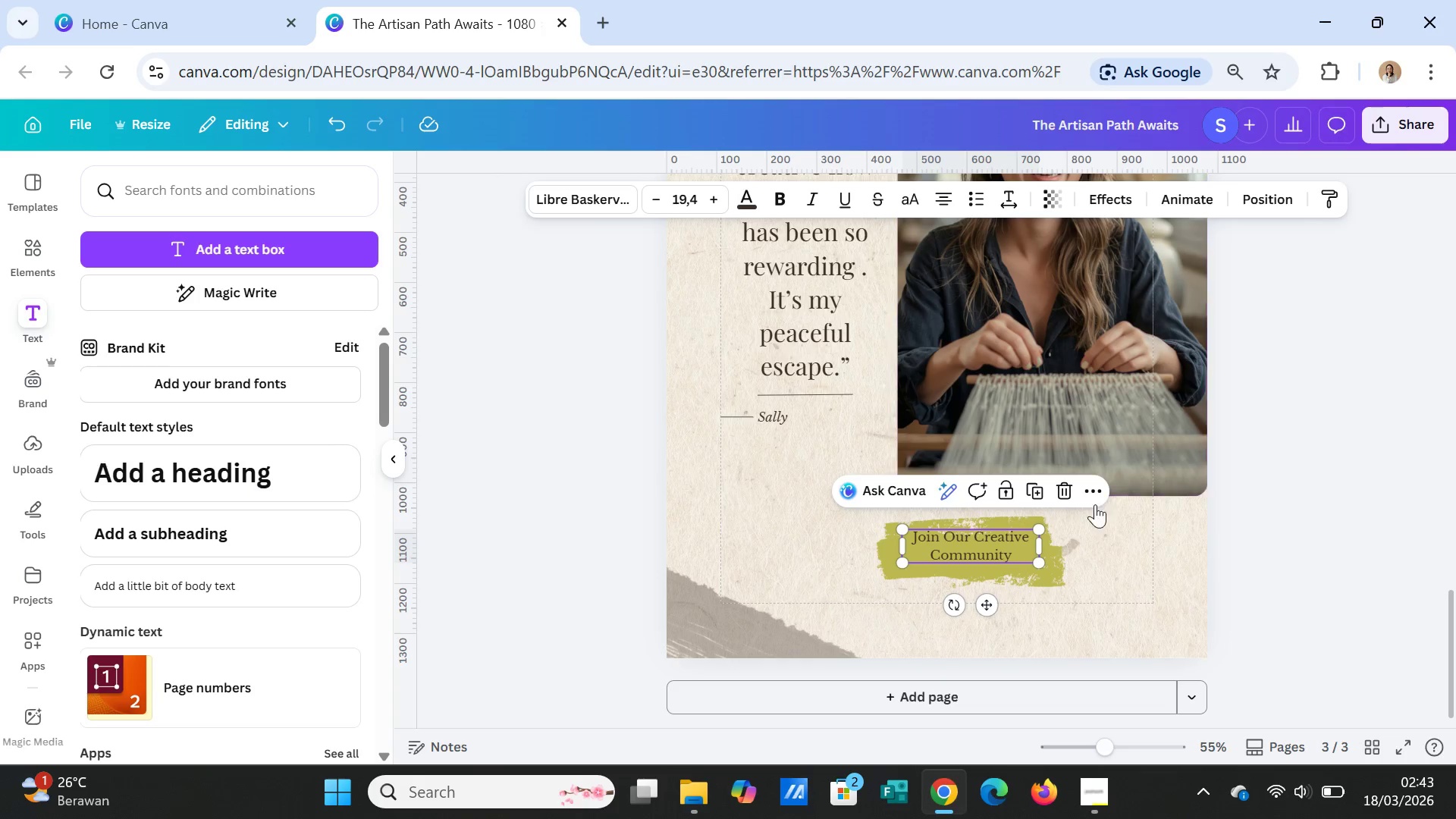 
left_click([1122, 565])
 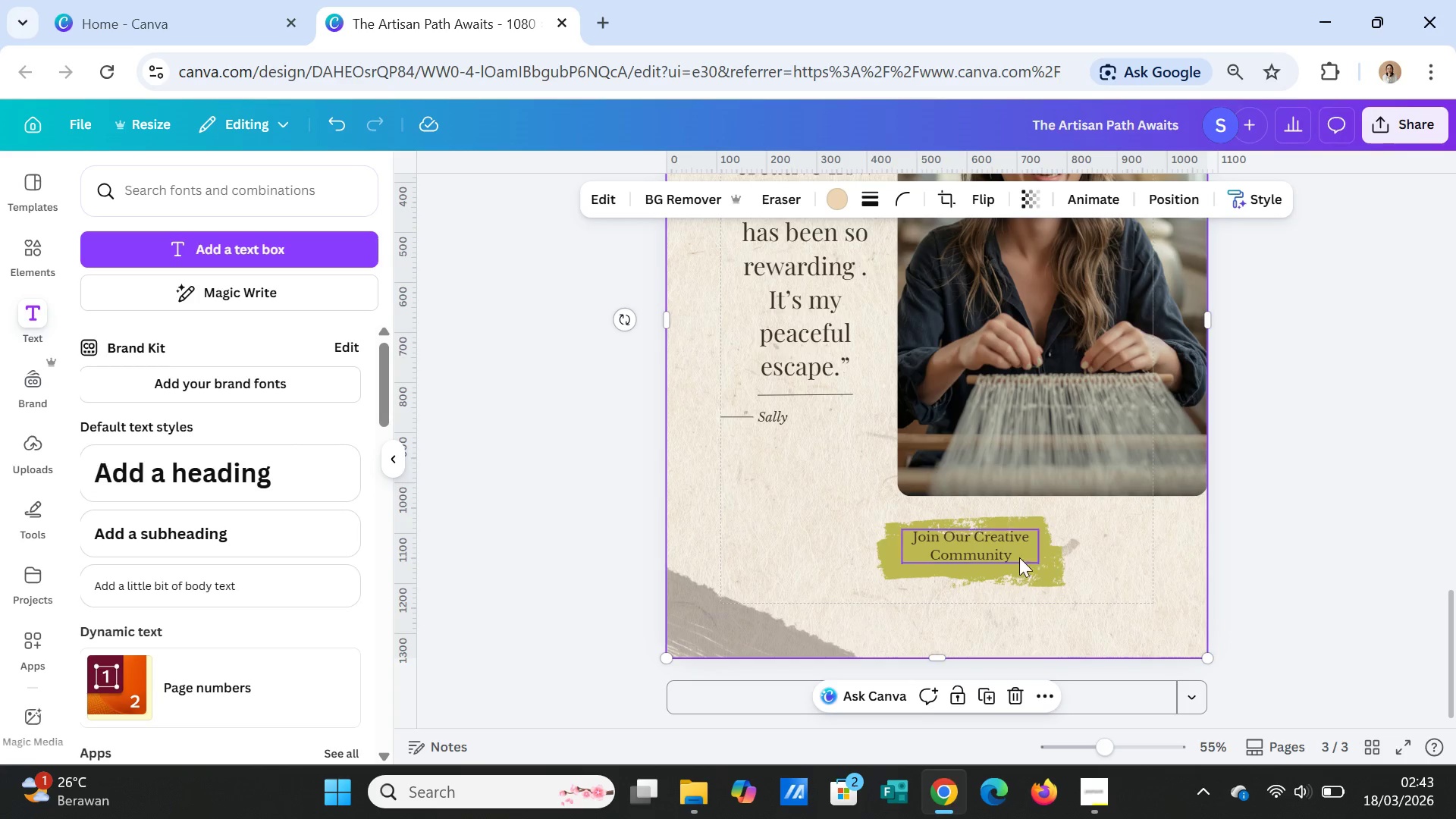 
left_click([974, 550])
 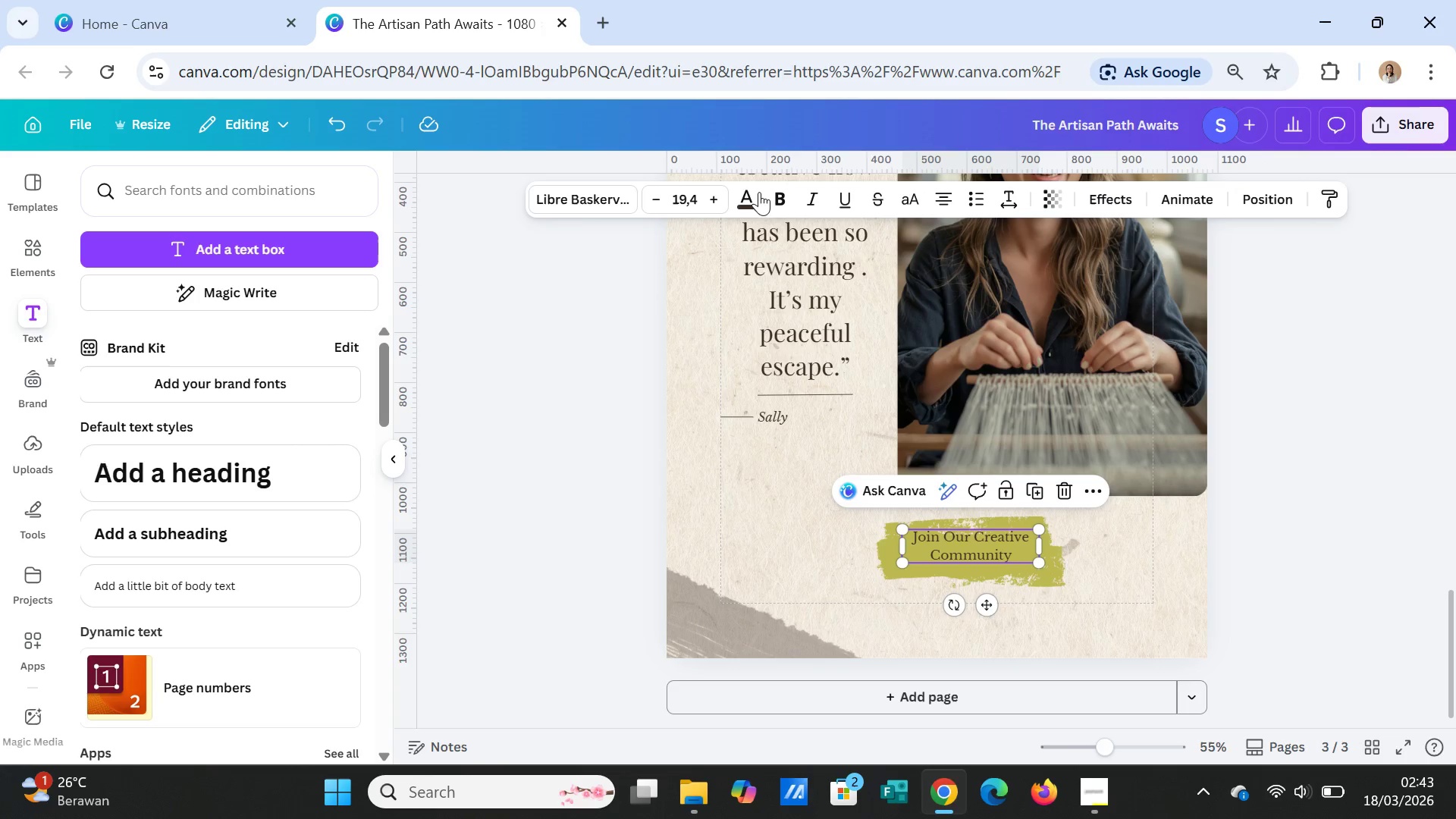 
left_click([751, 201])
 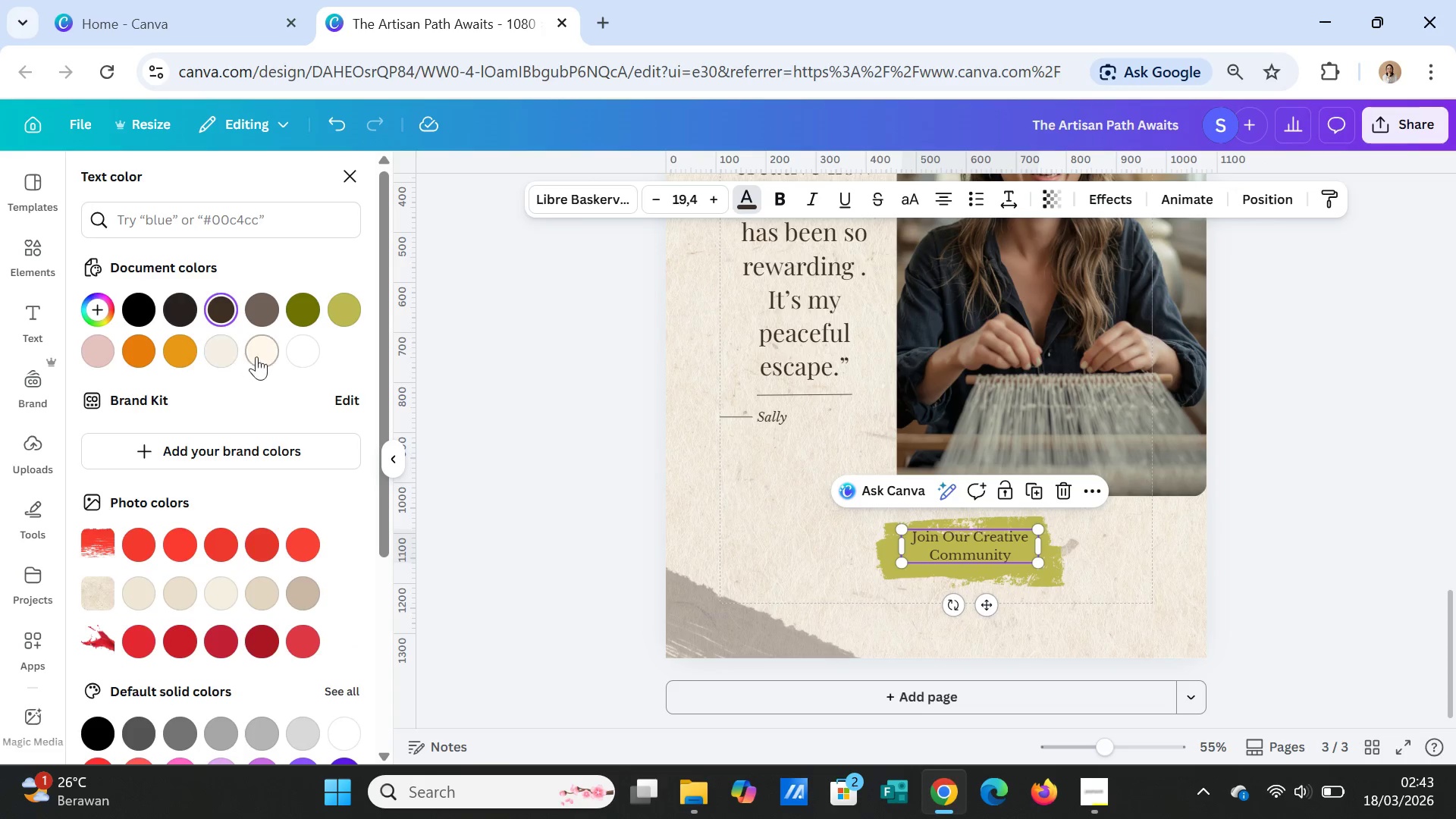 
left_click([309, 352])
 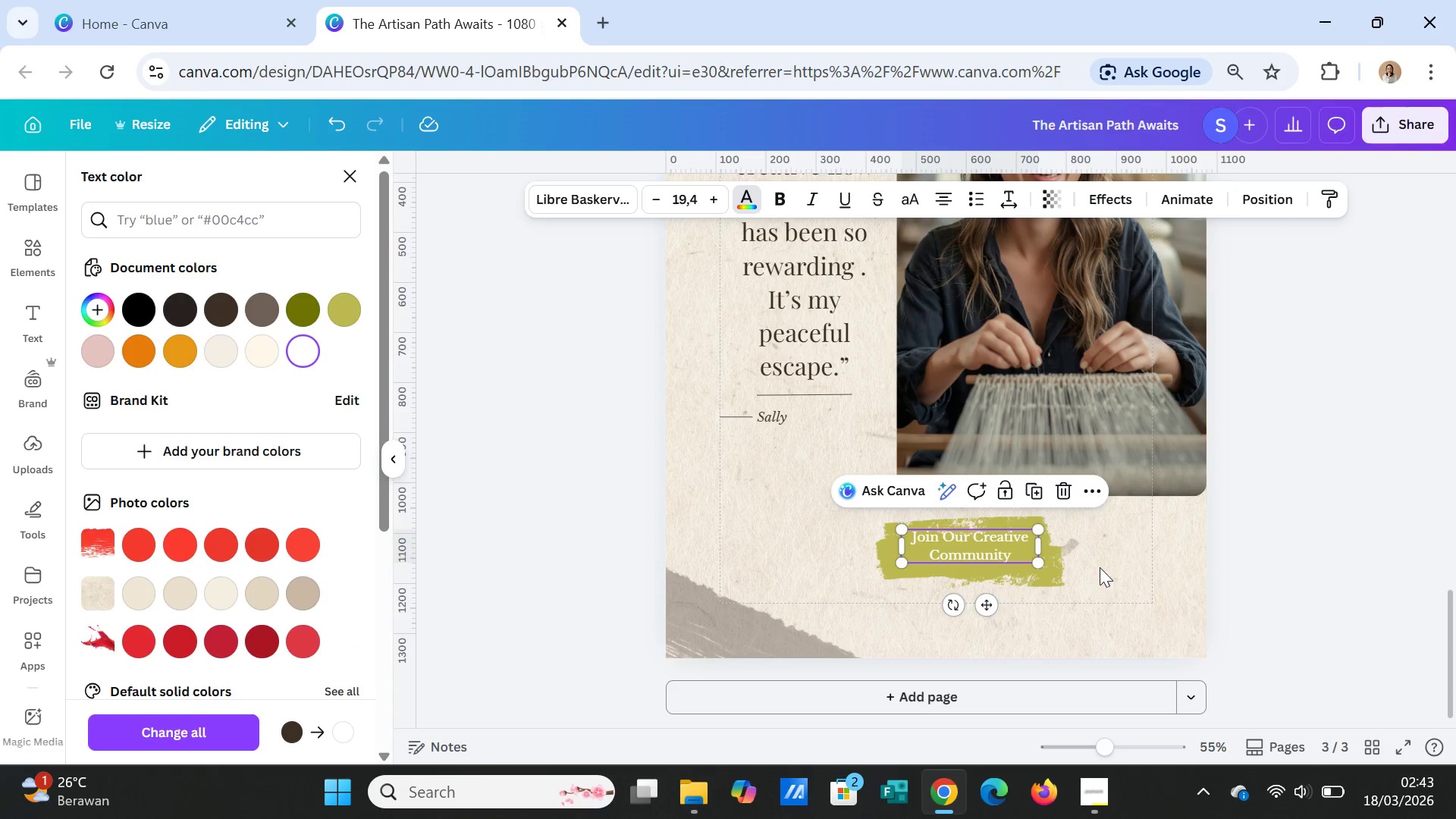 
left_click([1166, 577])
 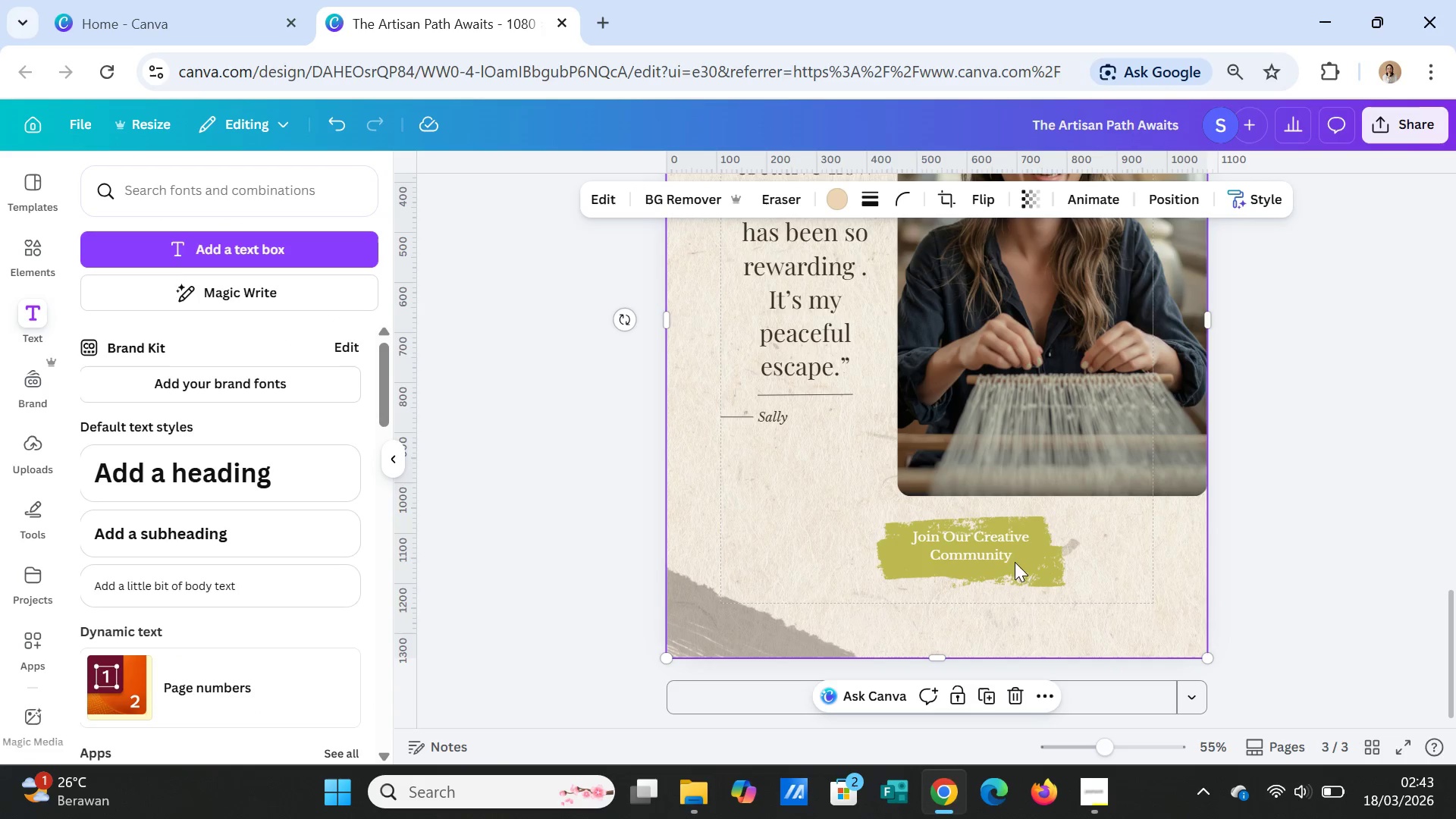 
left_click([1001, 551])
 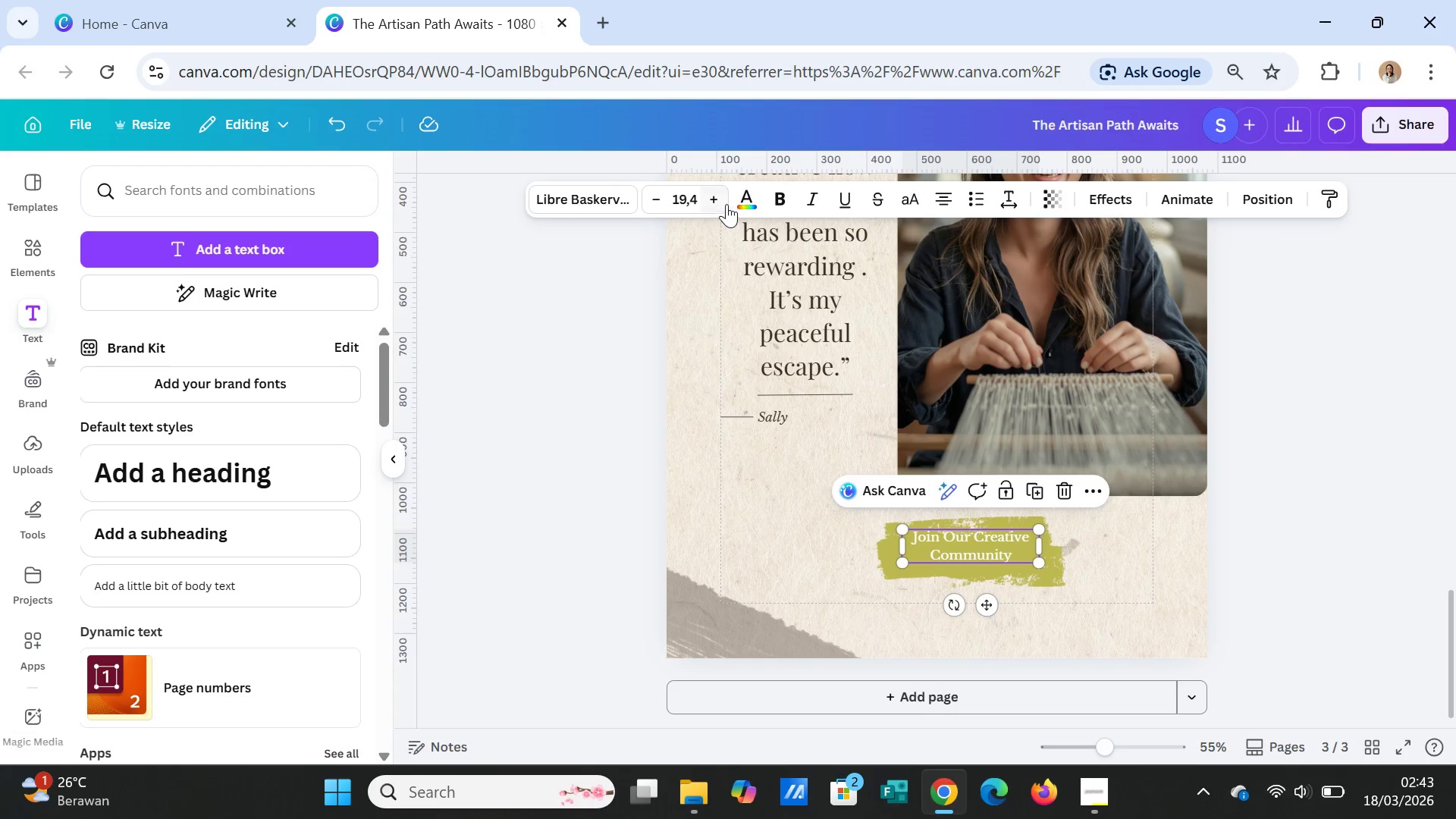 
left_click([737, 200])
 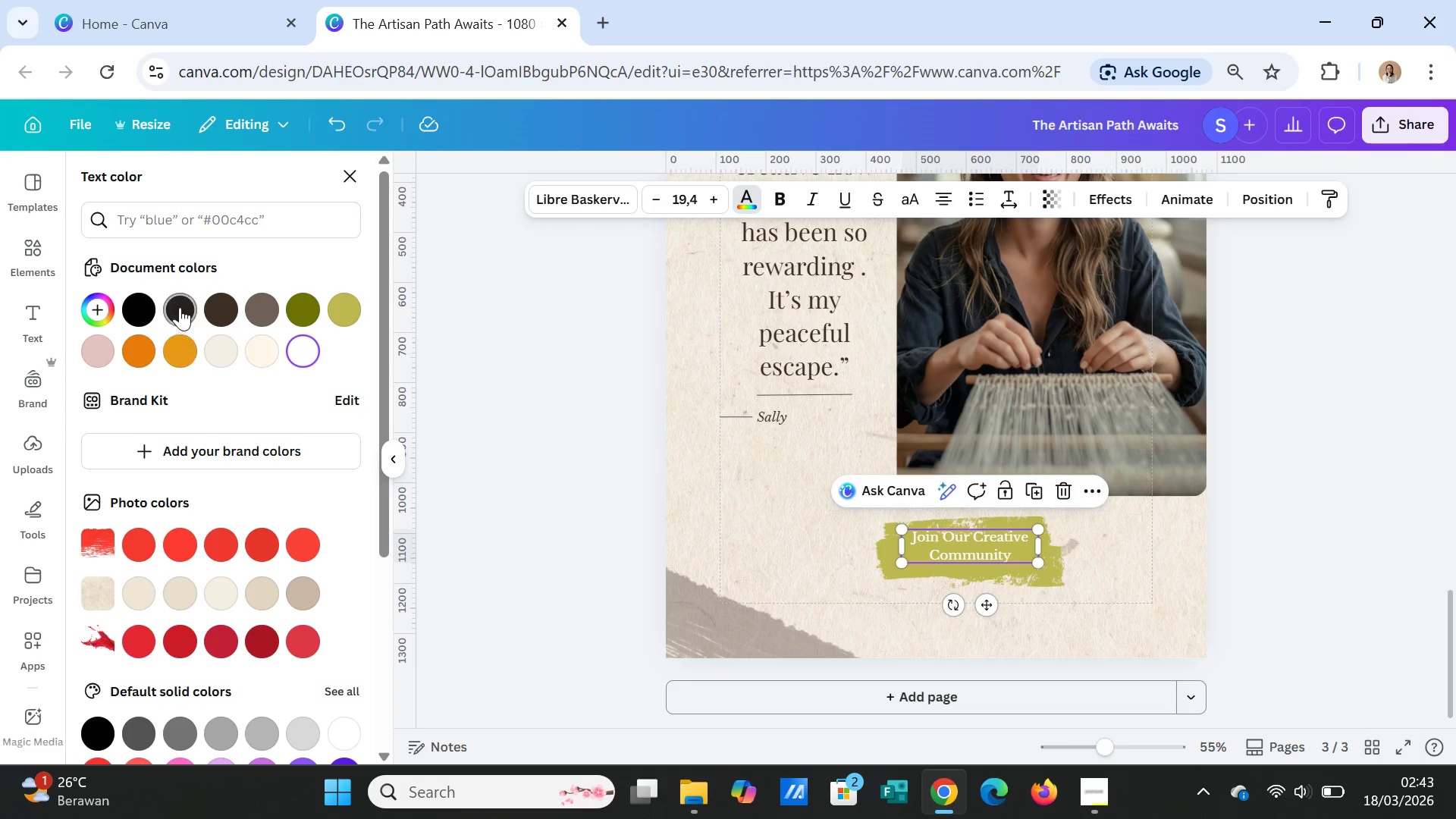 
left_click([225, 306])
 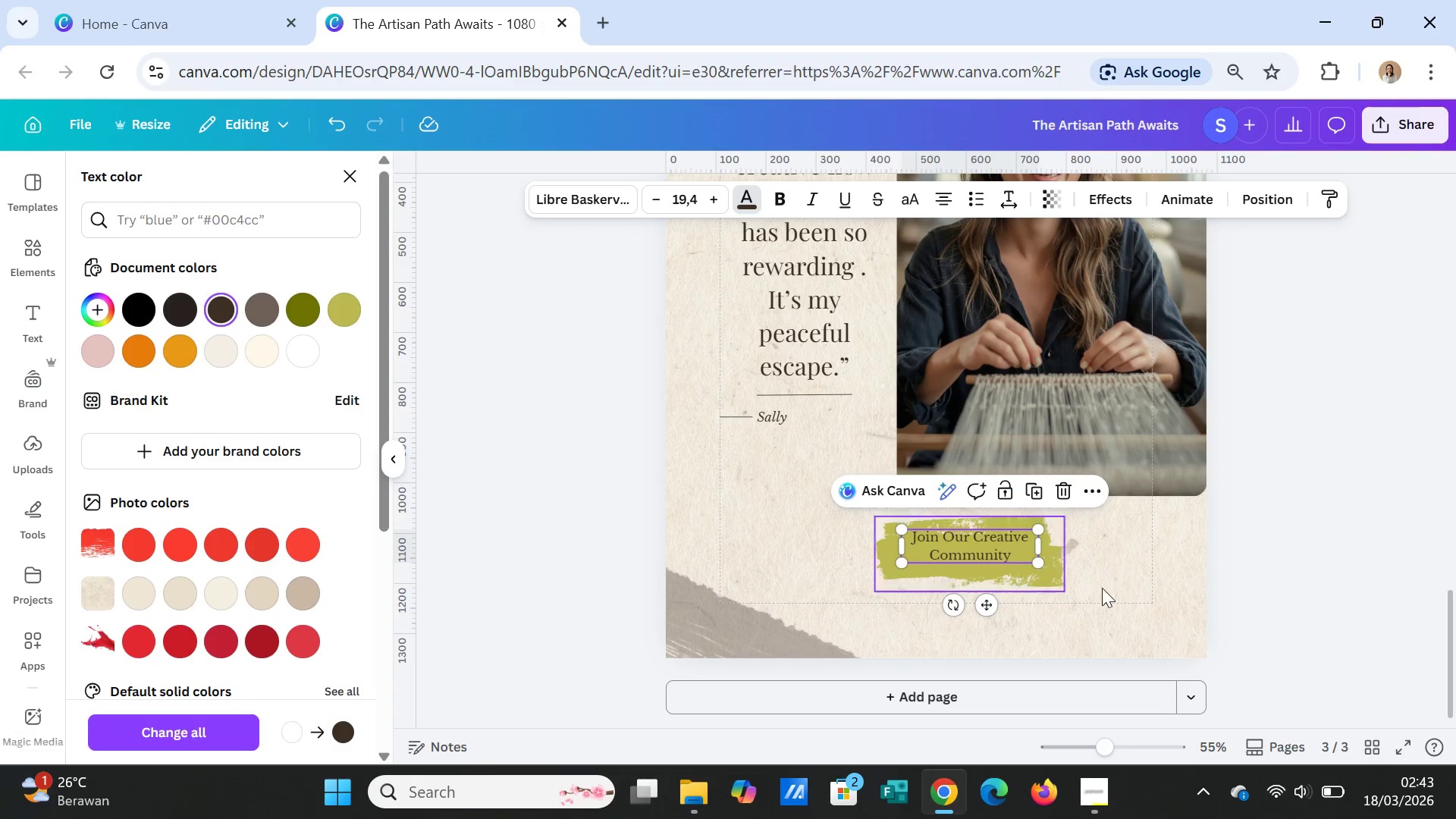 
left_click([1168, 577])
 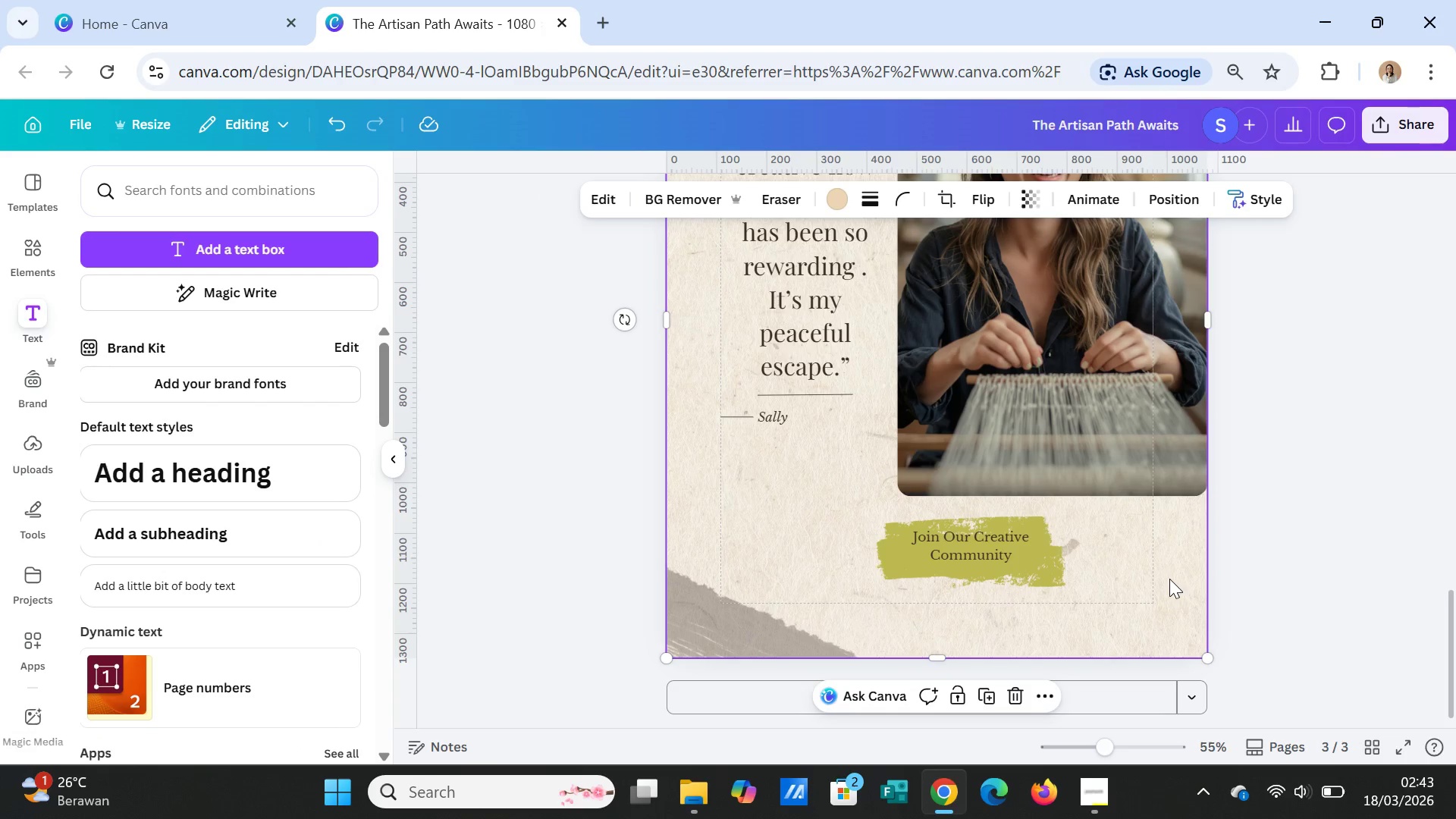 
scroll: coordinate [1169, 579], scroll_direction: down, amount: 1.0
 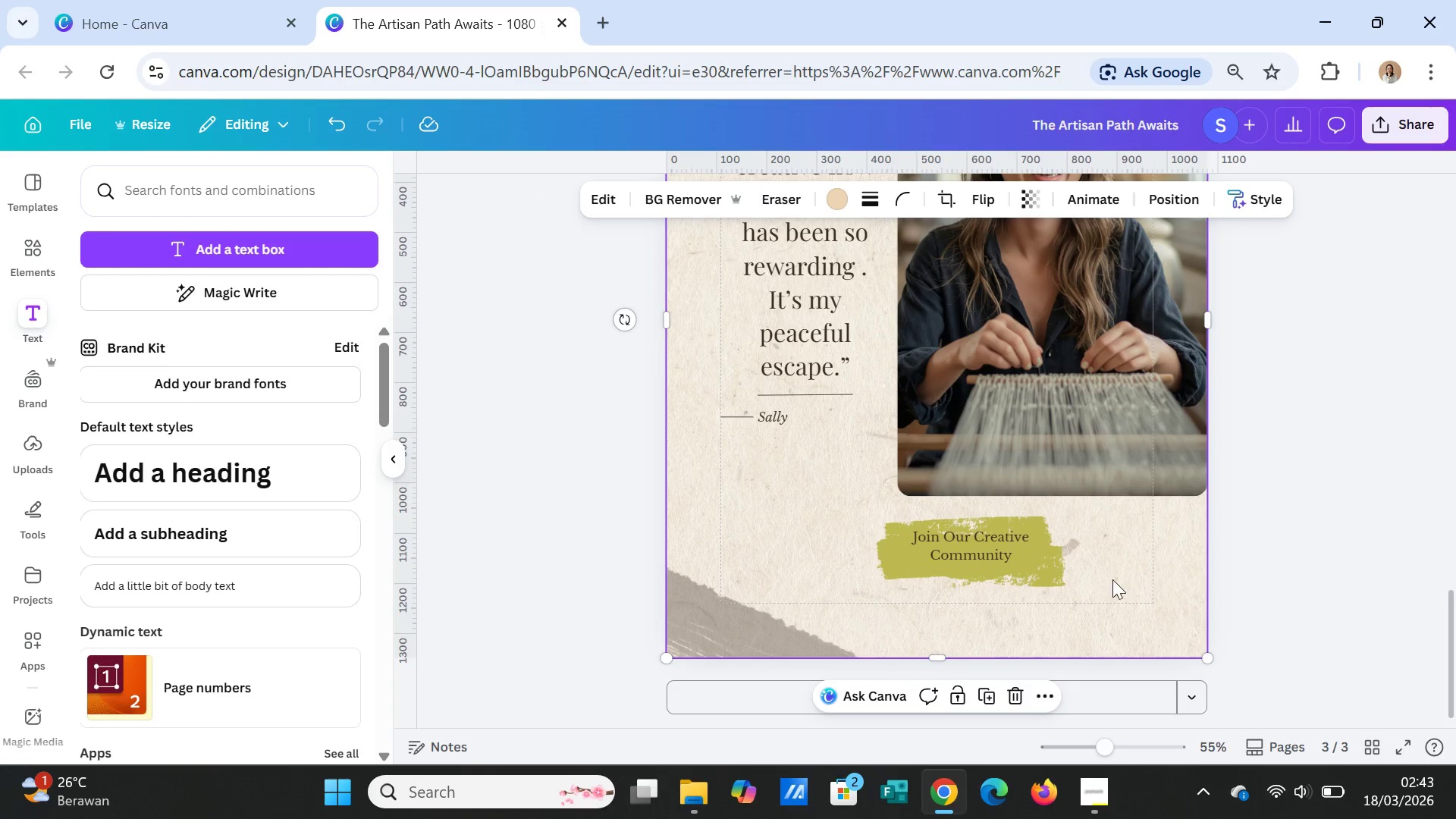 
left_click([1008, 577])
 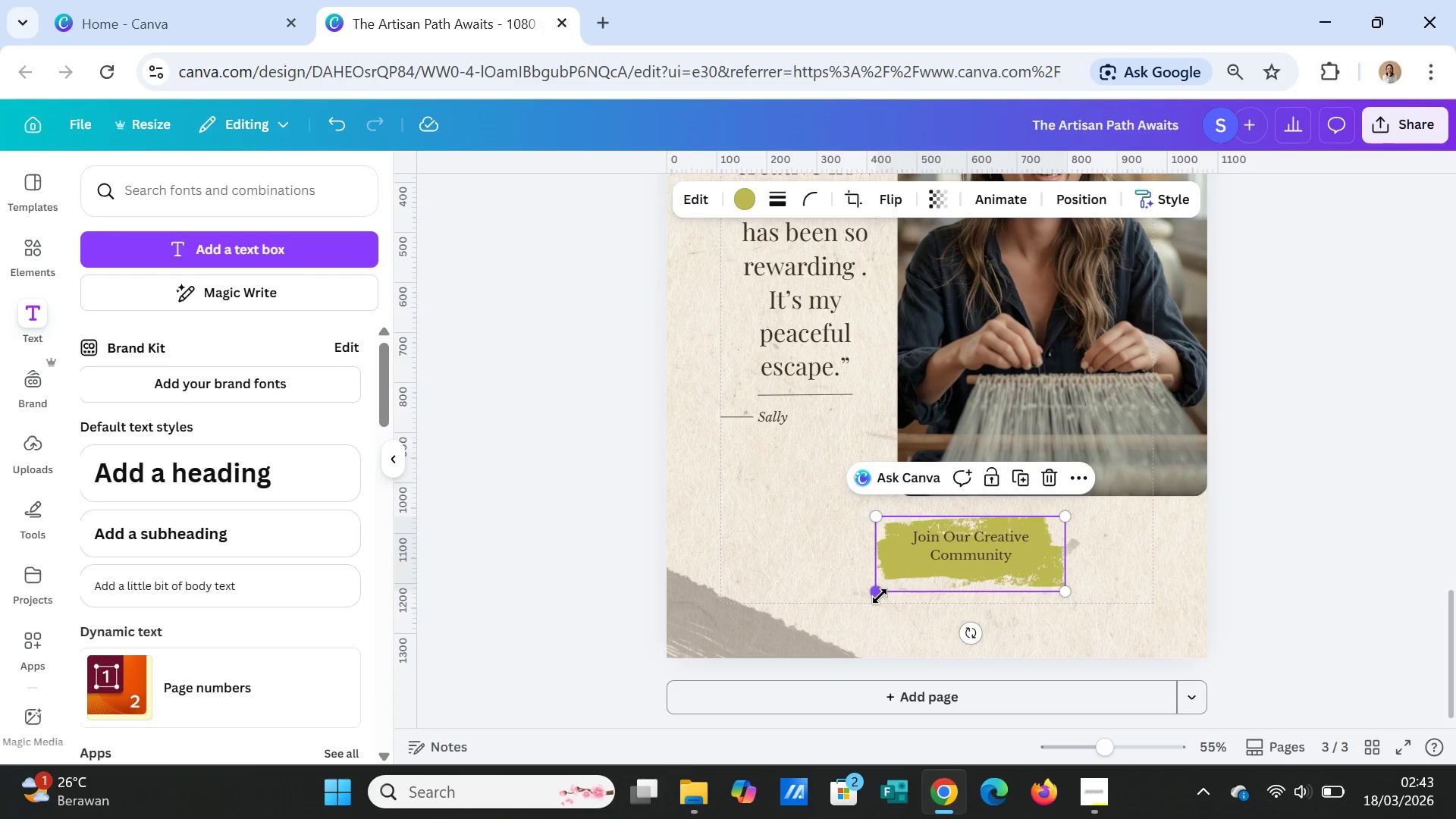 
left_click_drag(start_coordinate=[880, 596], to_coordinate=[898, 567])
 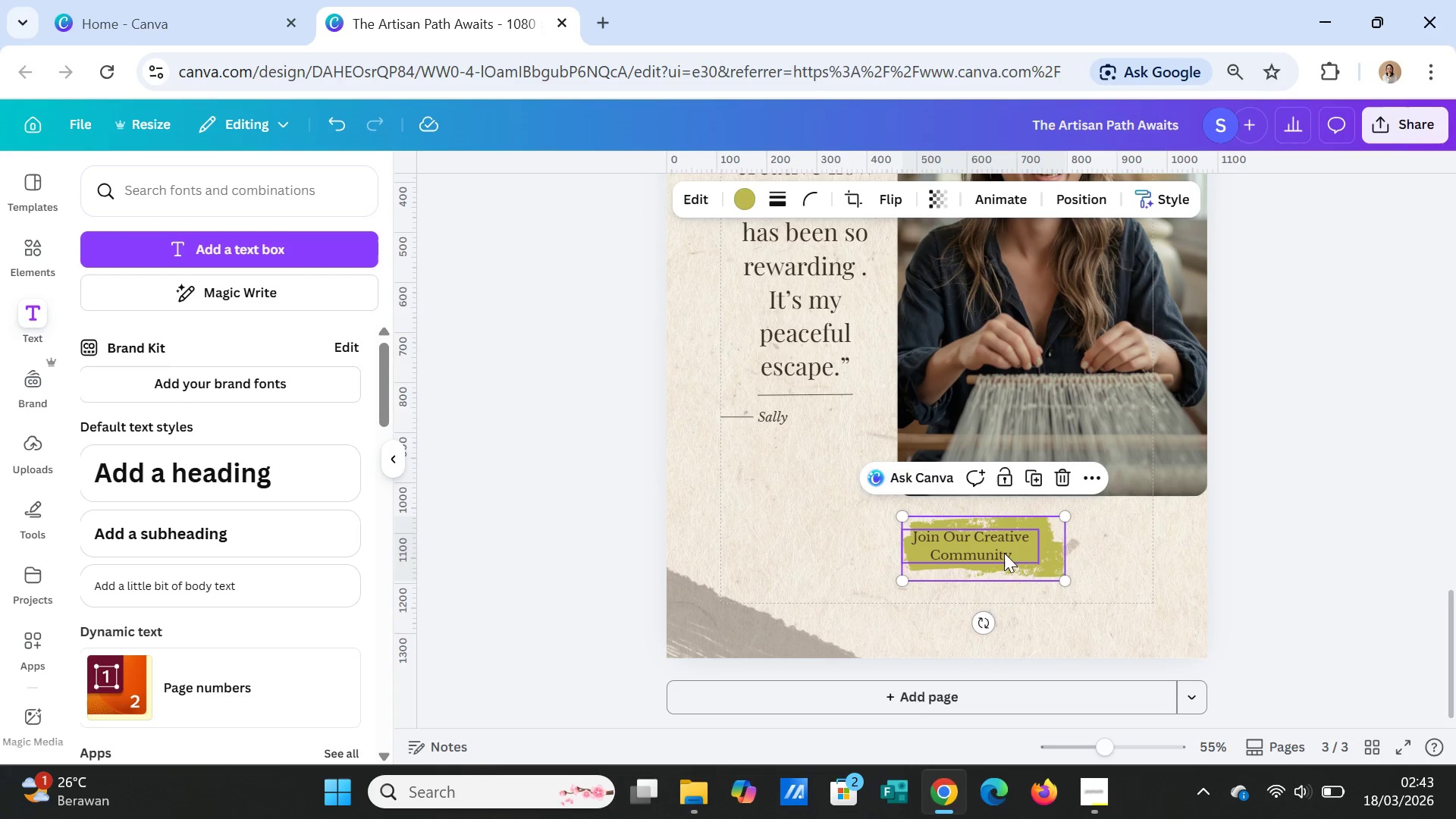 
left_click([997, 545])
 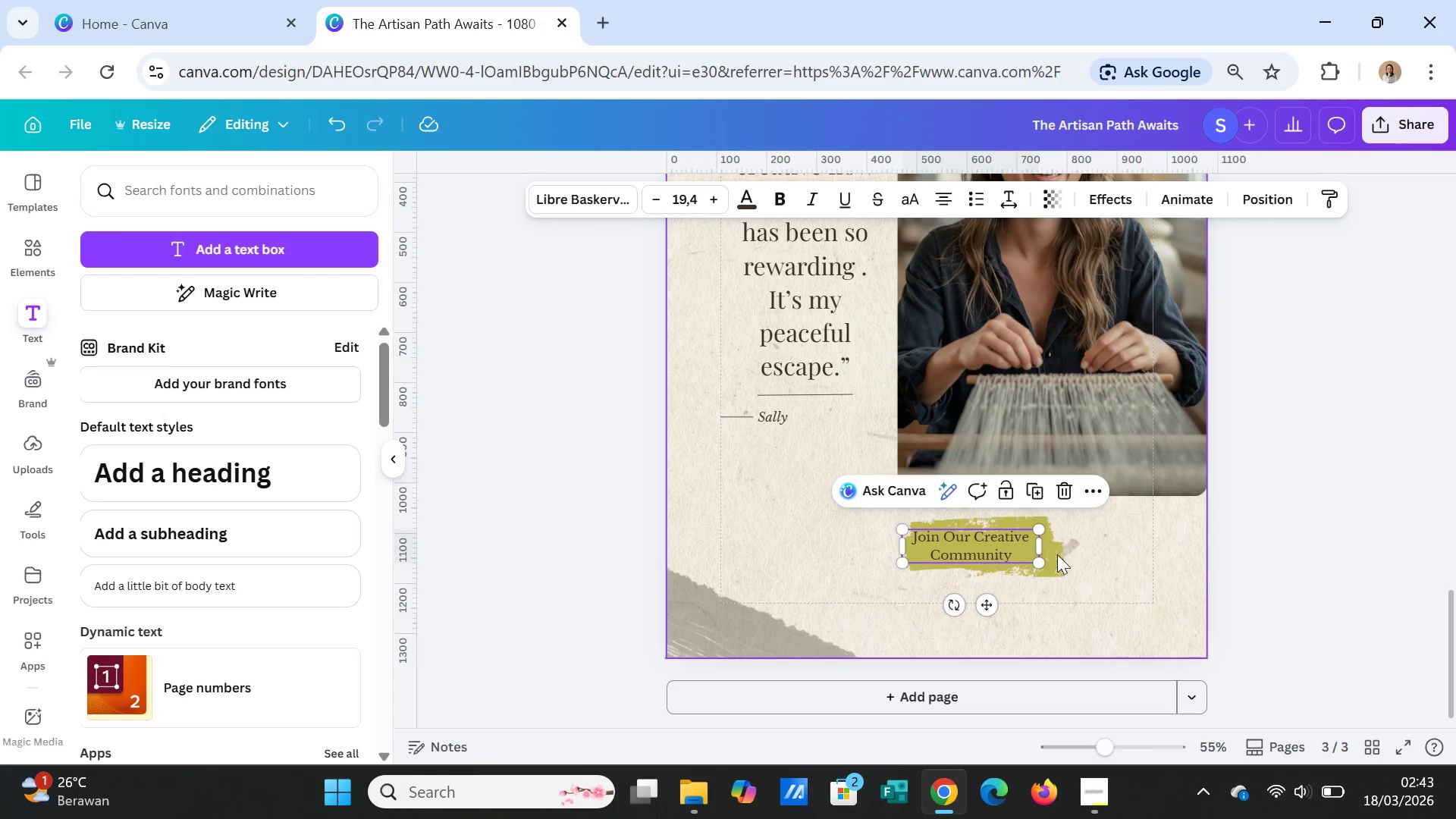 
left_click_drag(start_coordinate=[1055, 554], to_coordinate=[1041, 556])
 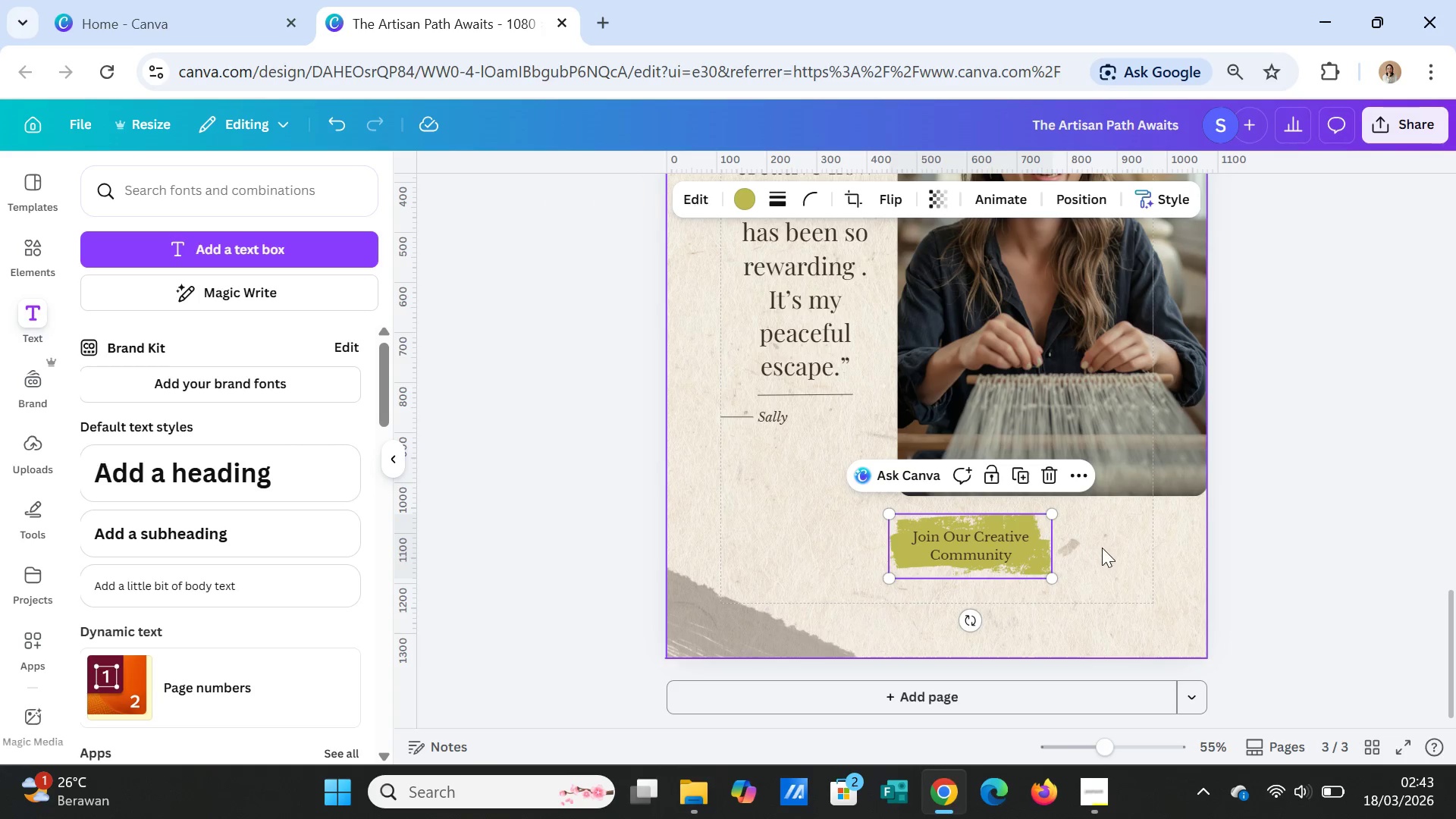 
left_click([1102, 548])
 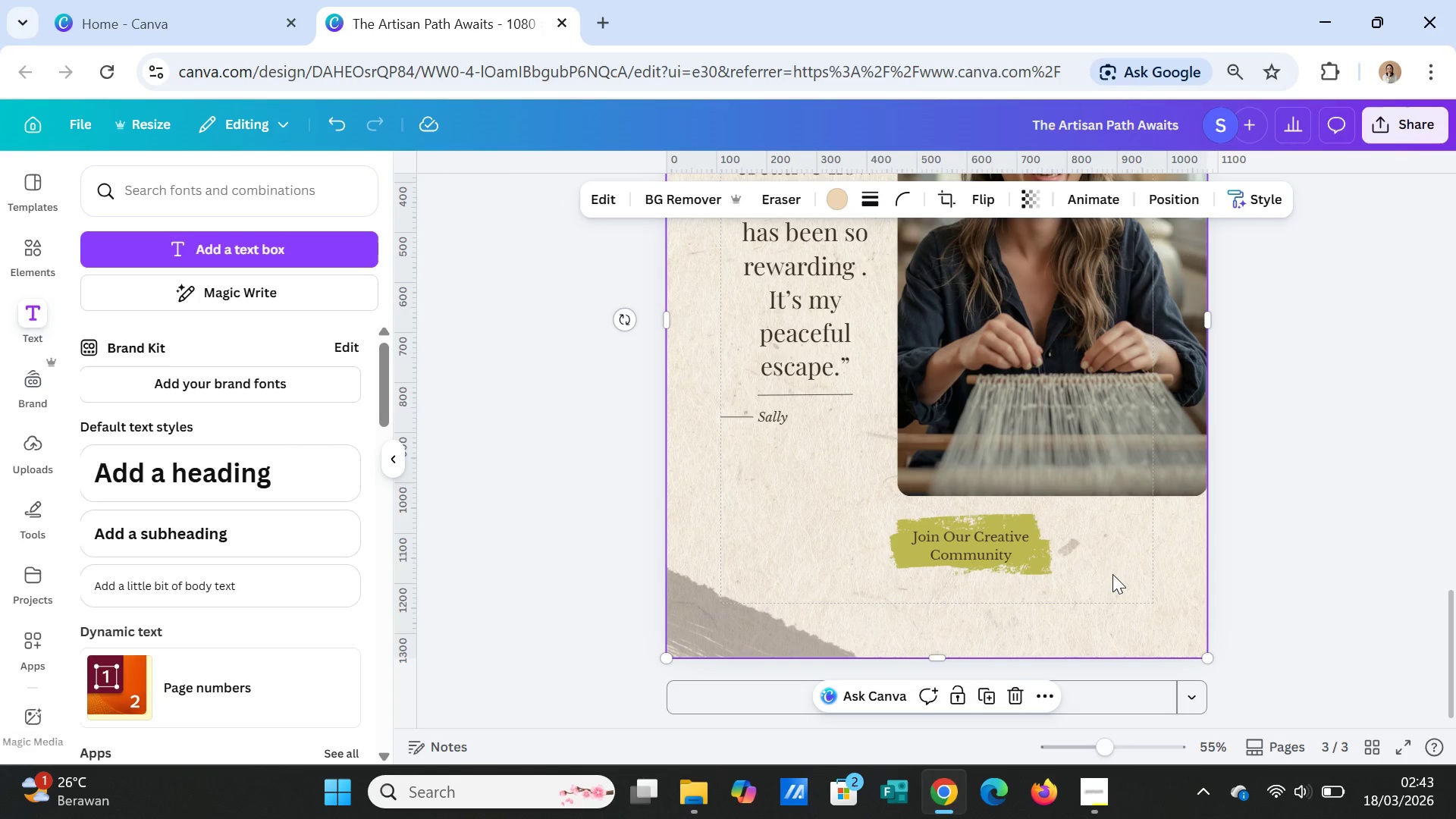 
scroll: coordinate [1112, 574], scroll_direction: up, amount: 2.0
 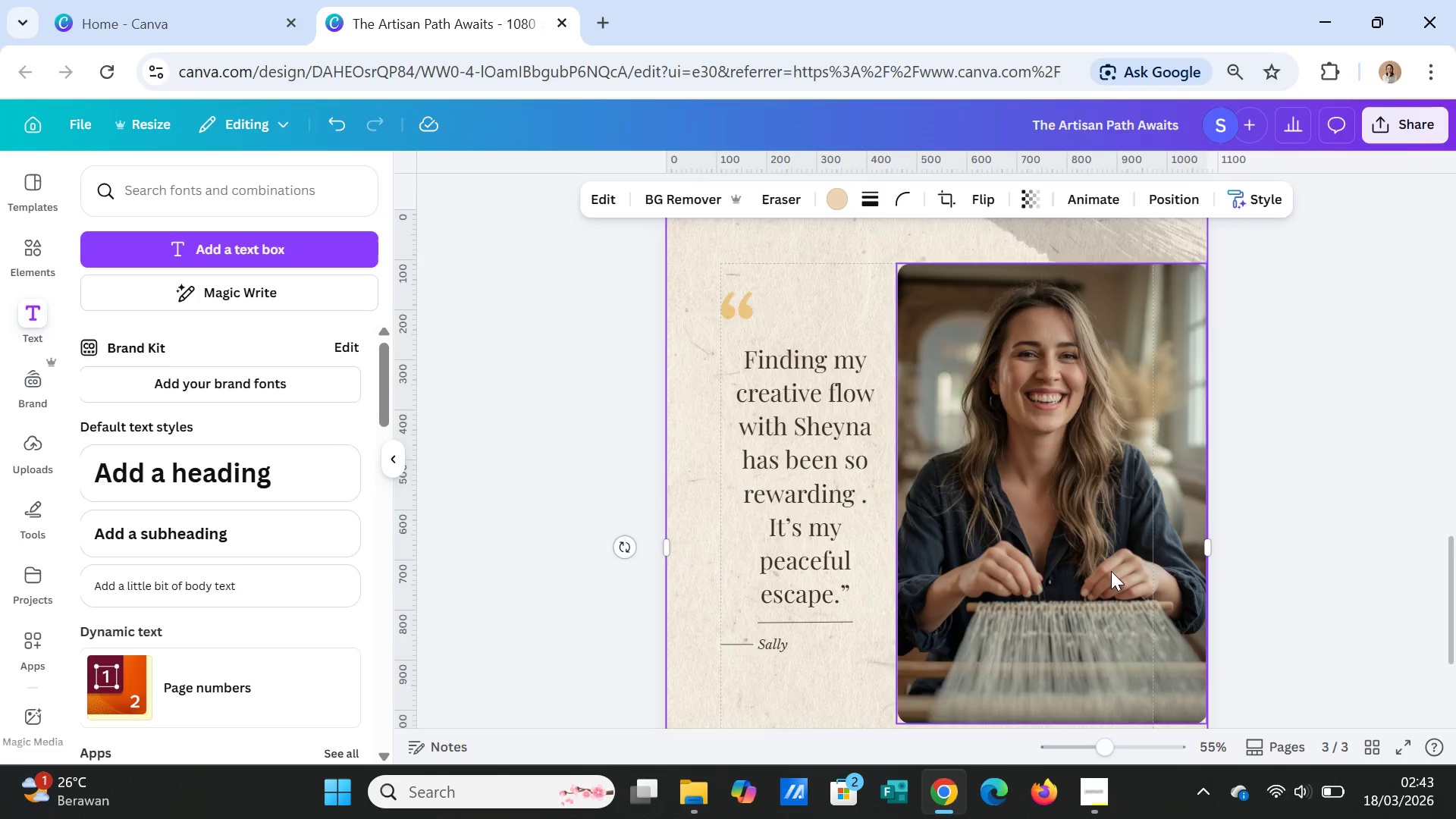 
scroll: coordinate [1111, 571], scroll_direction: down, amount: 1.0
 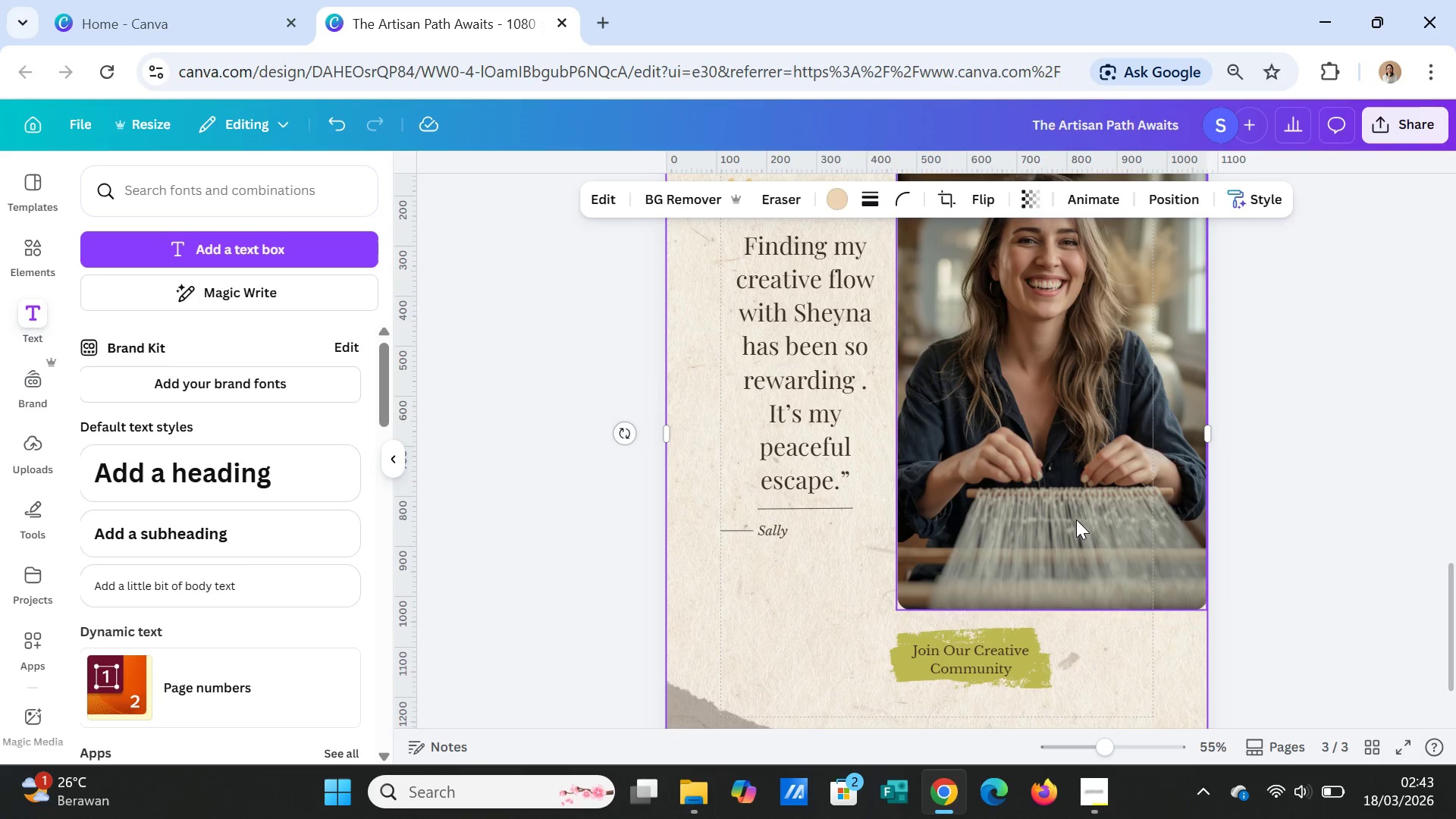 
left_click([1076, 519])
 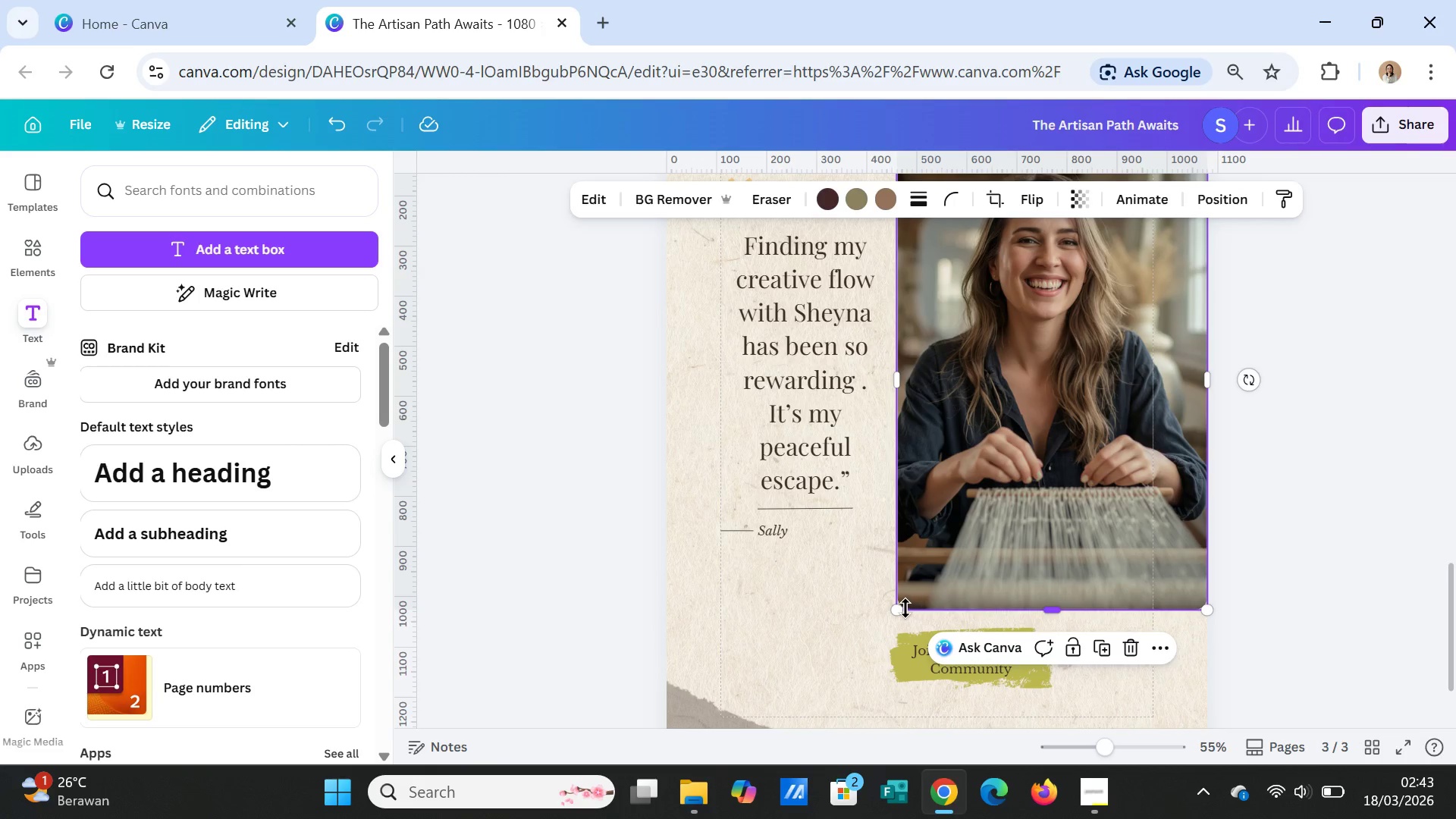 
left_click_drag(start_coordinate=[902, 605], to_coordinate=[930, 567])
 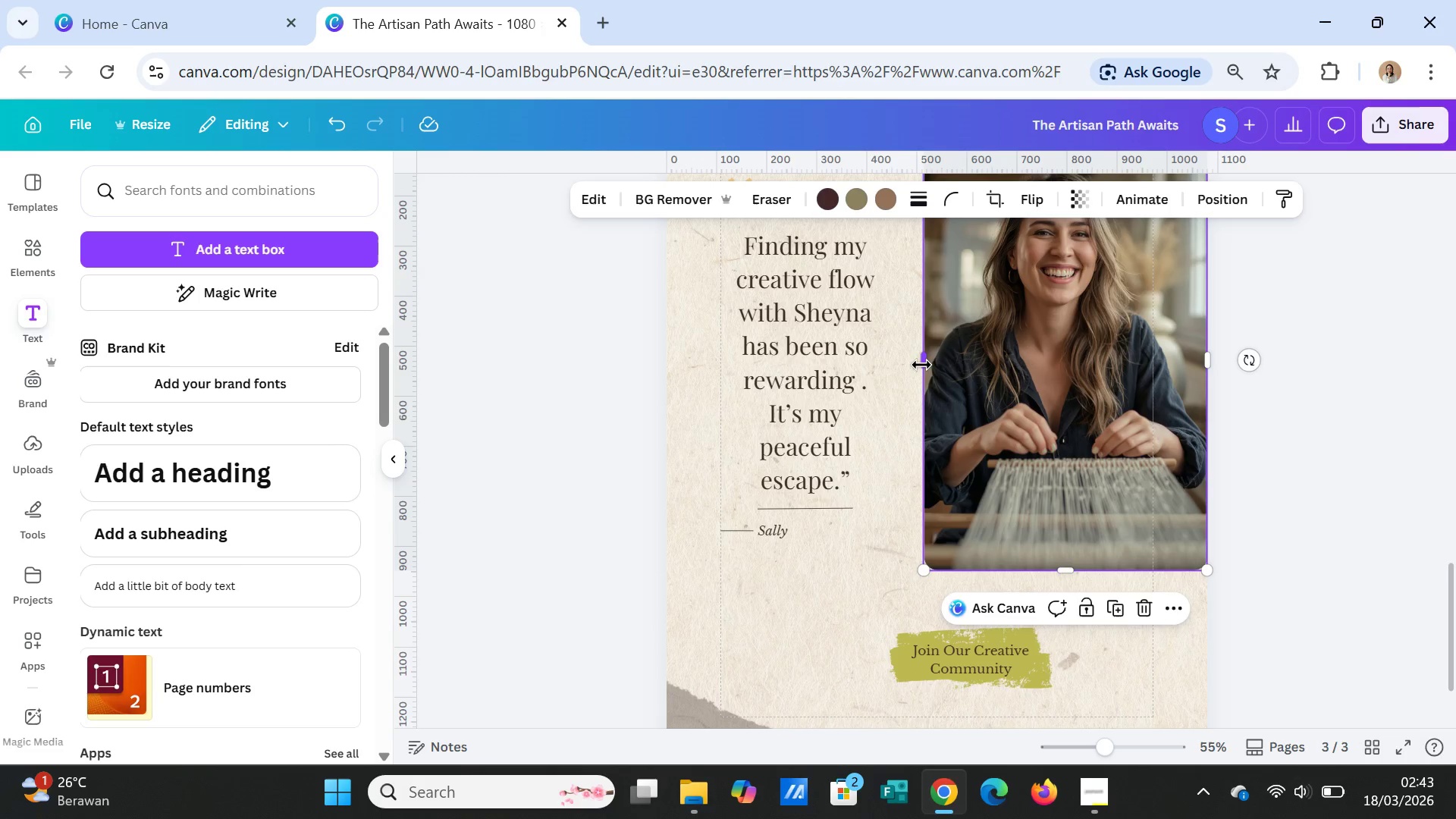 
left_click_drag(start_coordinate=[922, 361], to_coordinate=[890, 362])
 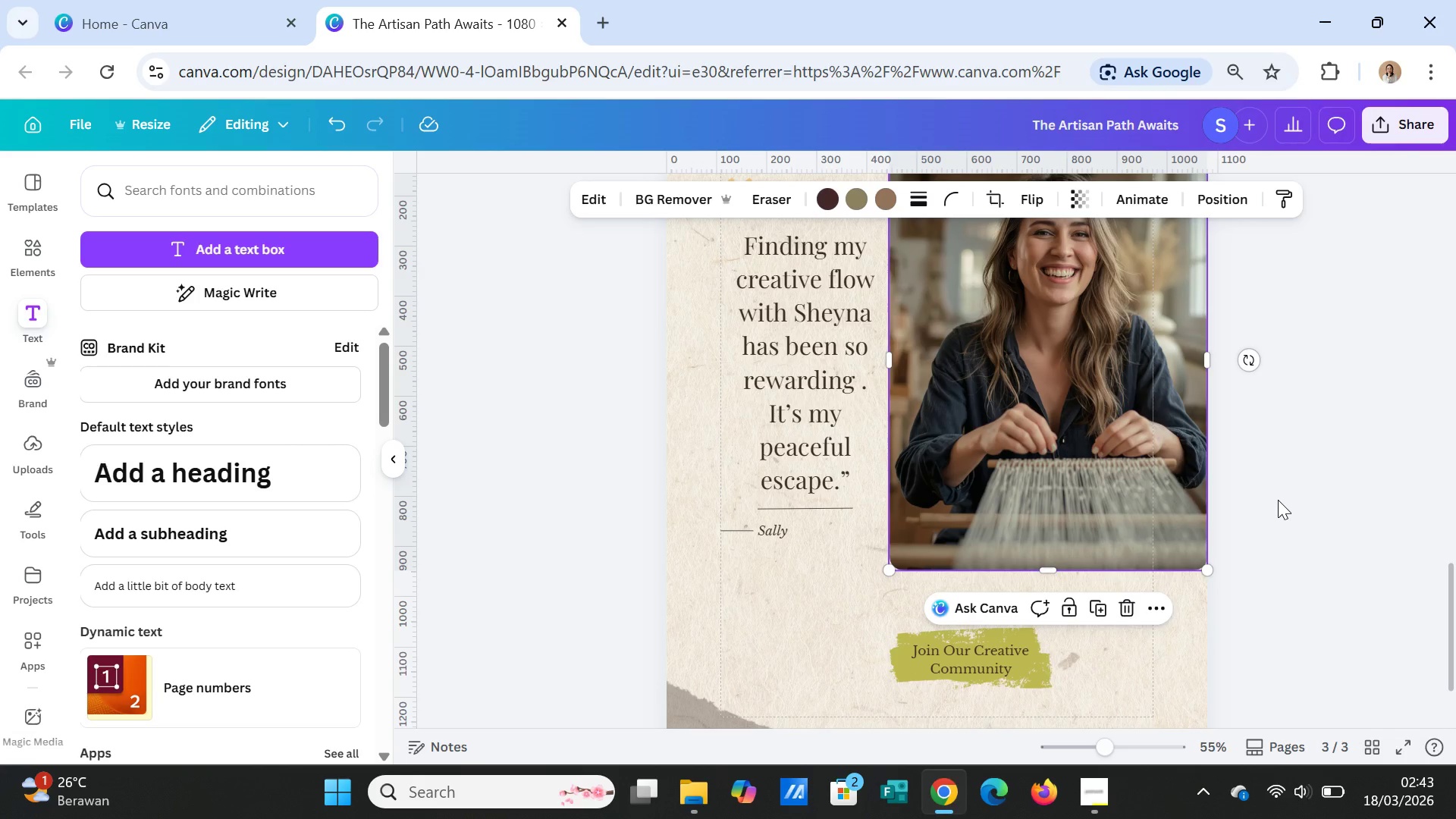 
left_click([1278, 500])
 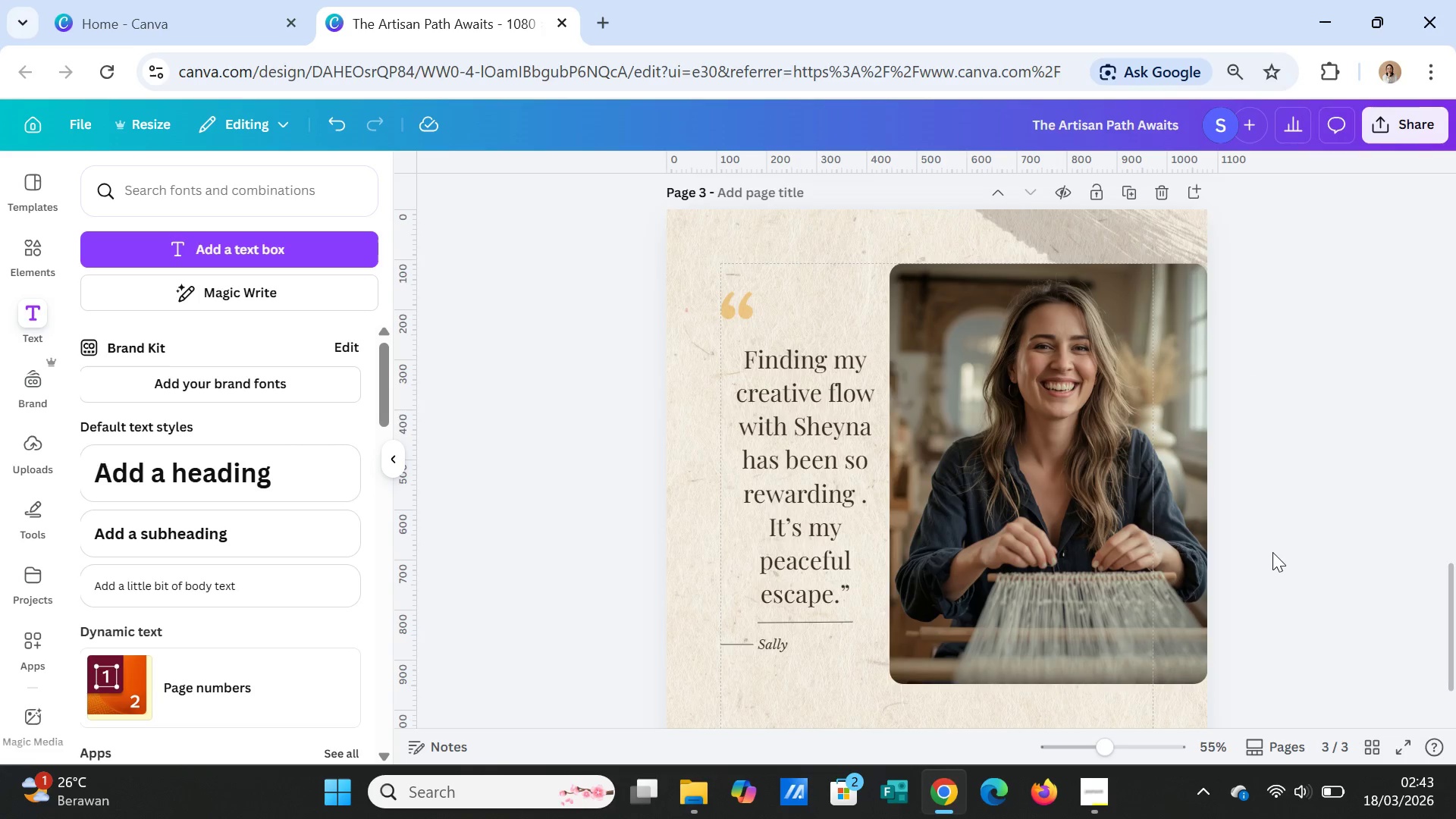 
scroll: coordinate [1272, 552], scroll_direction: up, amount: 1.0
 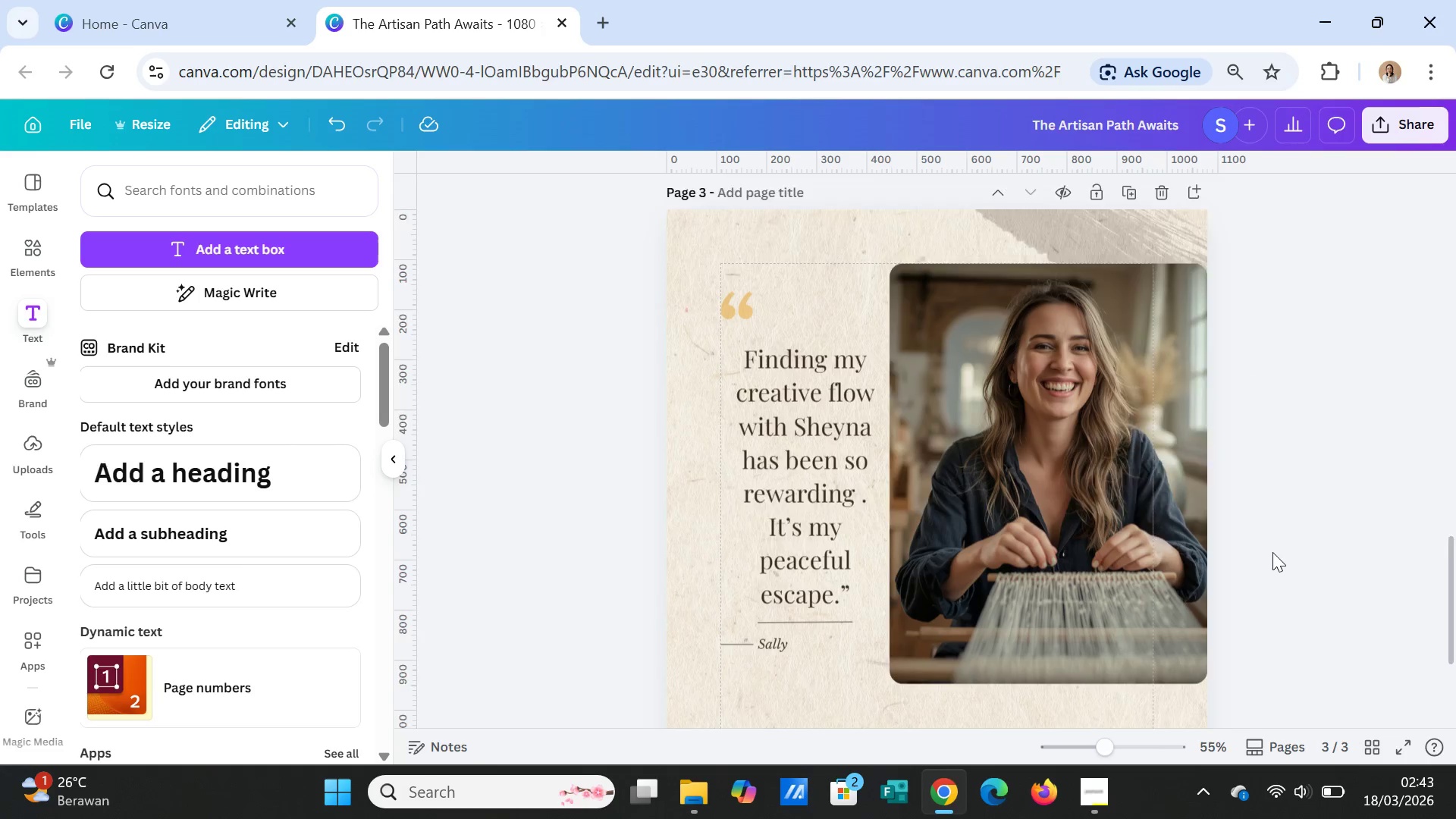 
scroll: coordinate [1272, 552], scroll_direction: down, amount: 2.0
 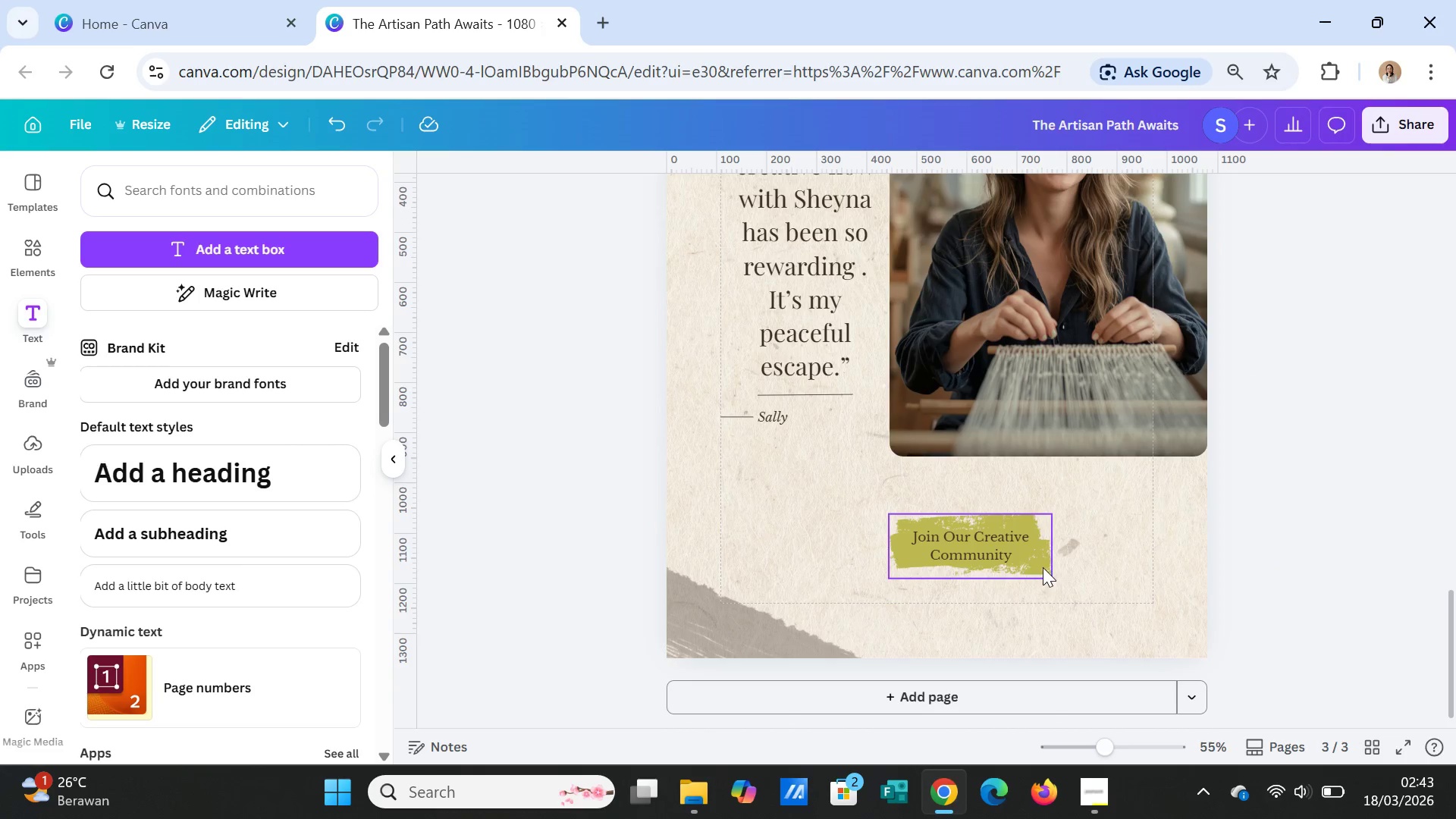 
left_click([1043, 567])
 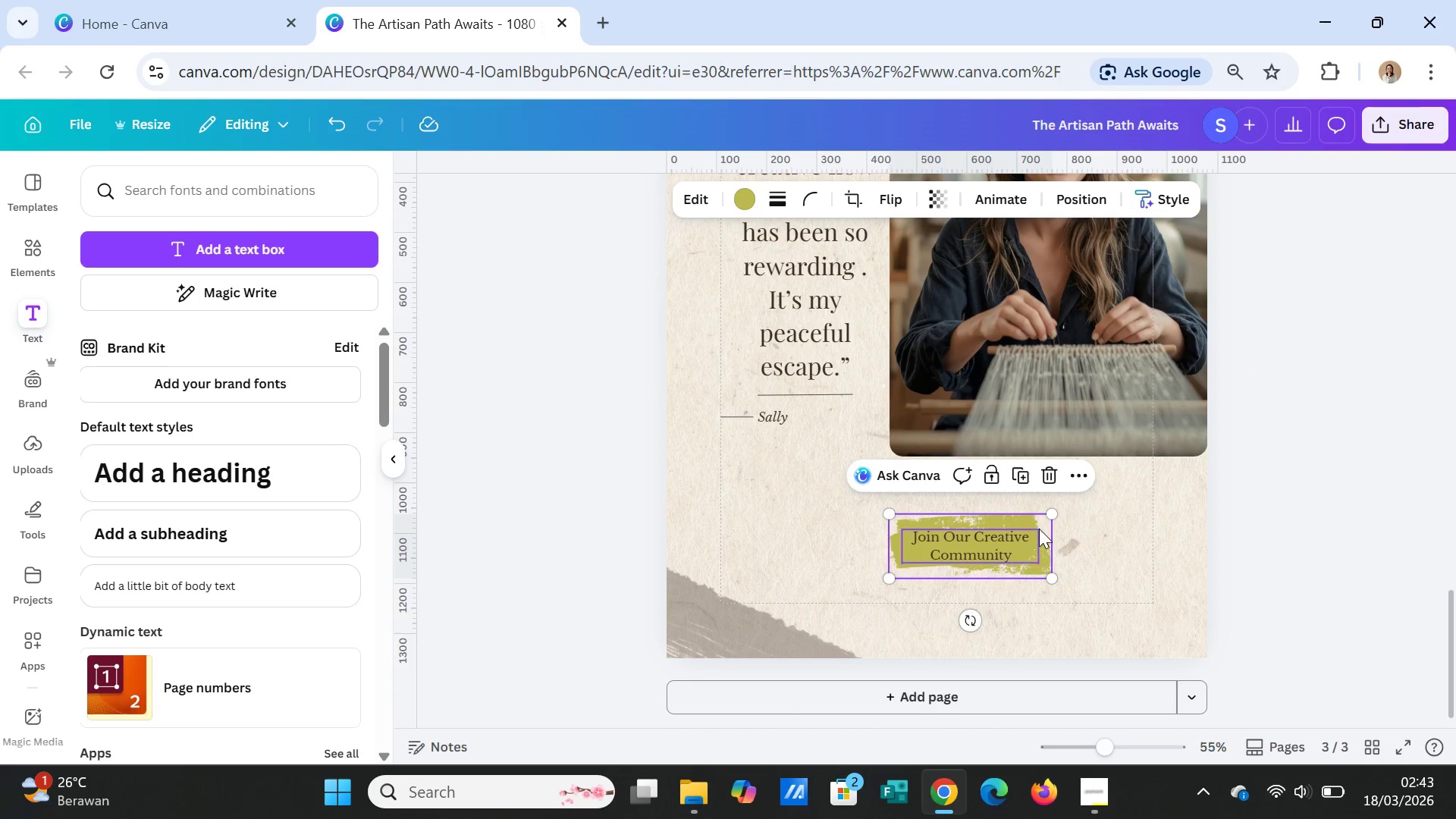 
left_click([1039, 529])
 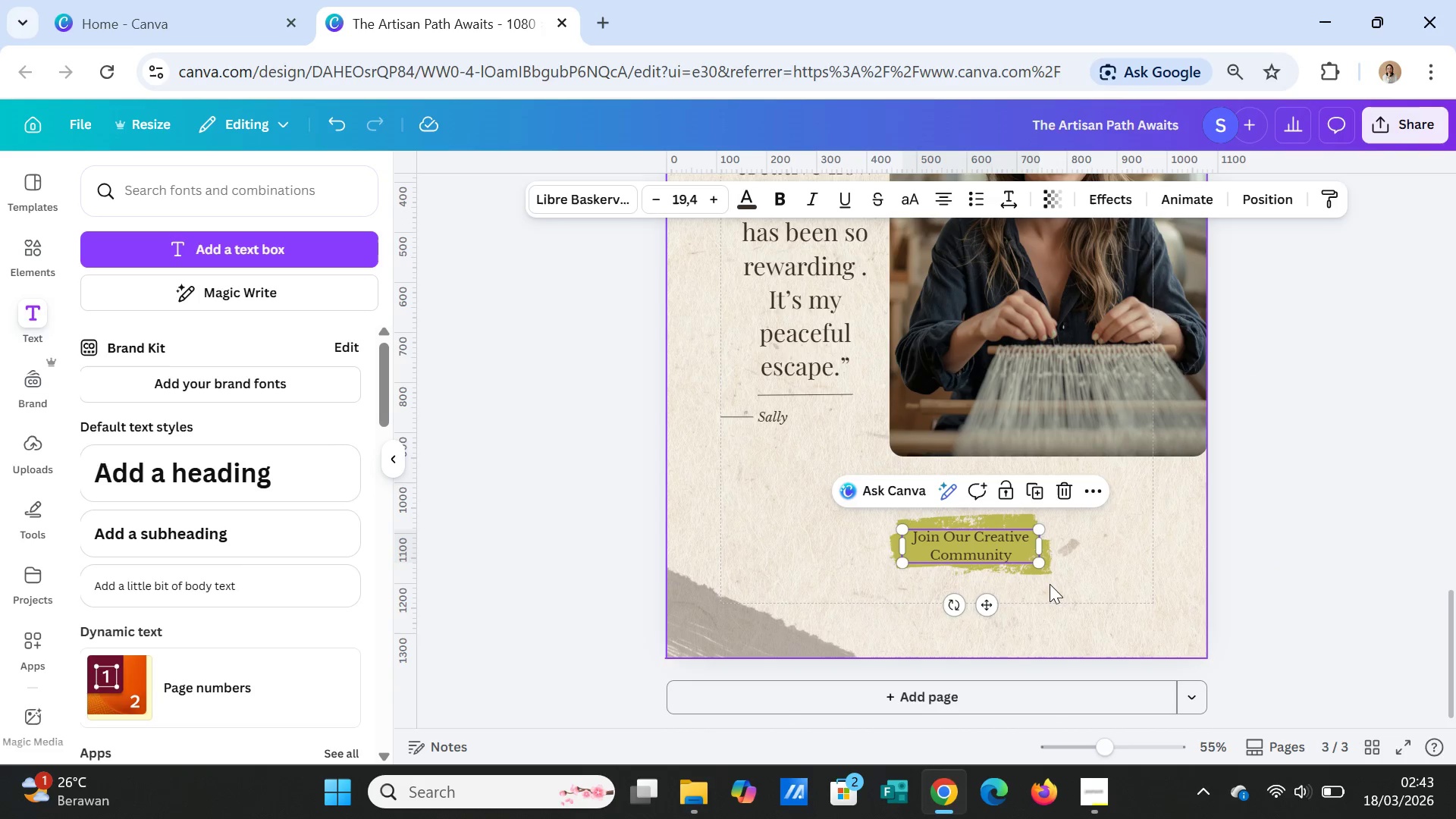 
left_click([1051, 585])
 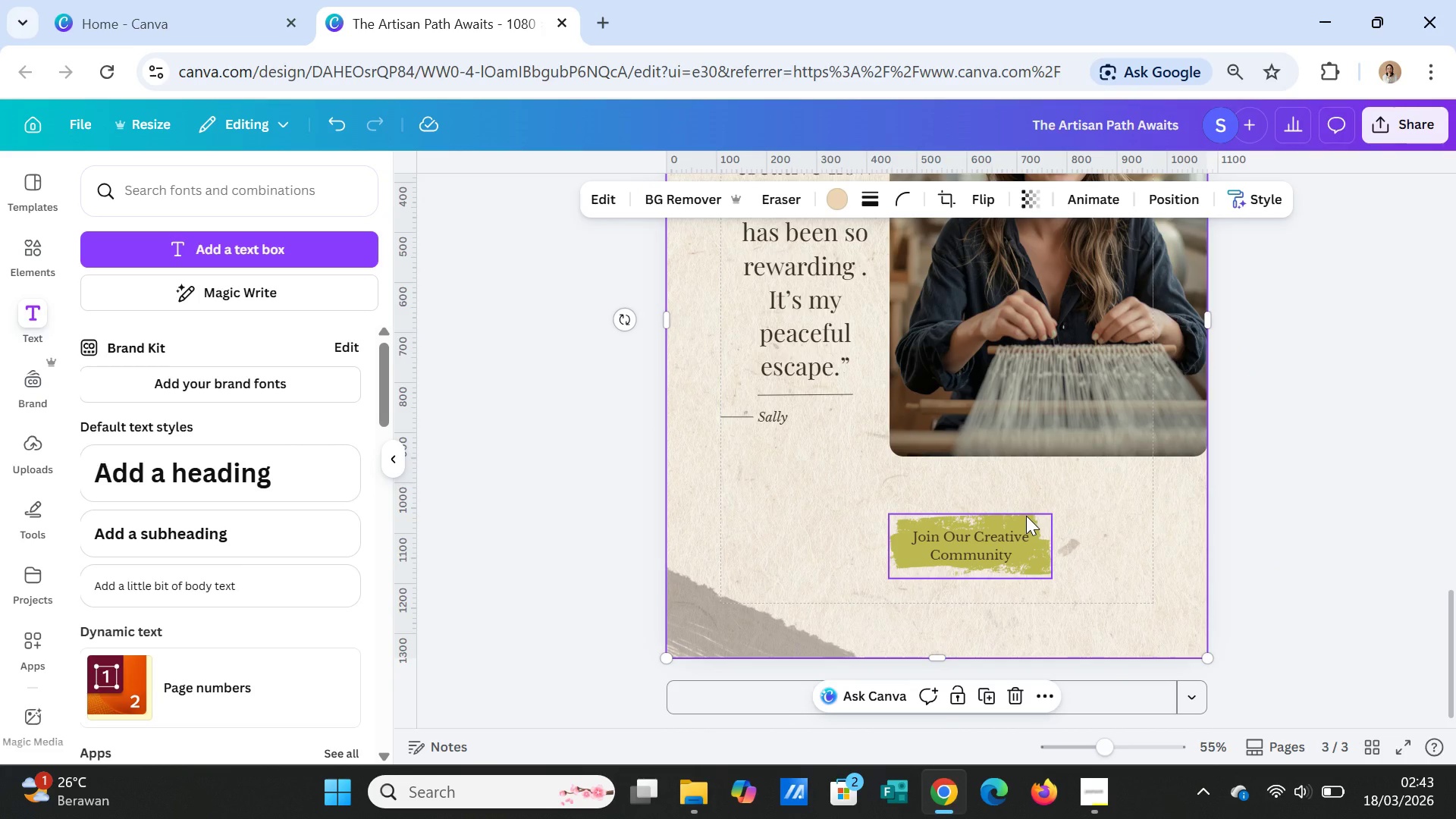 
left_click_drag(start_coordinate=[1026, 516], to_coordinate=[1025, 489])
 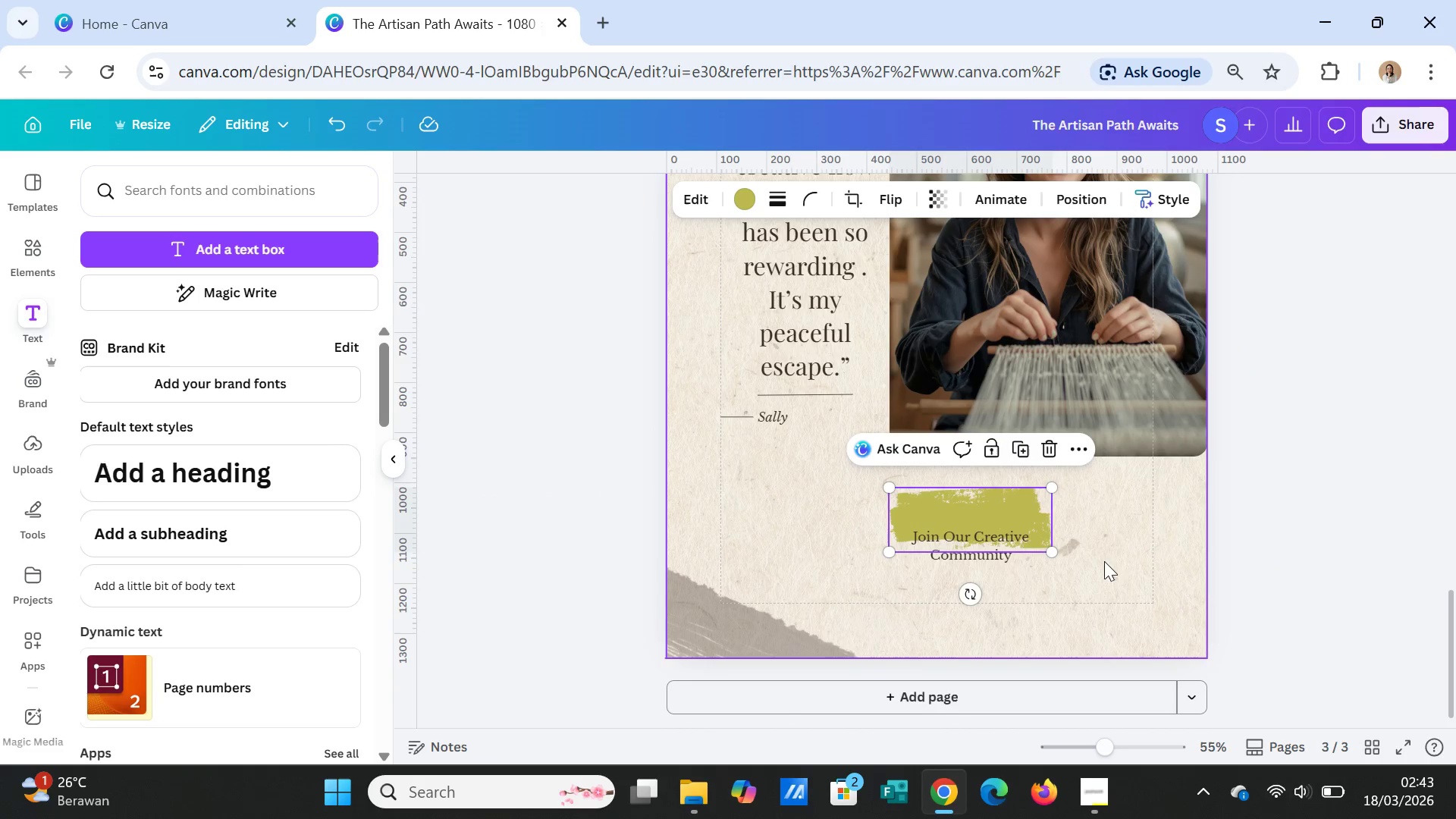 
left_click([1104, 561])
 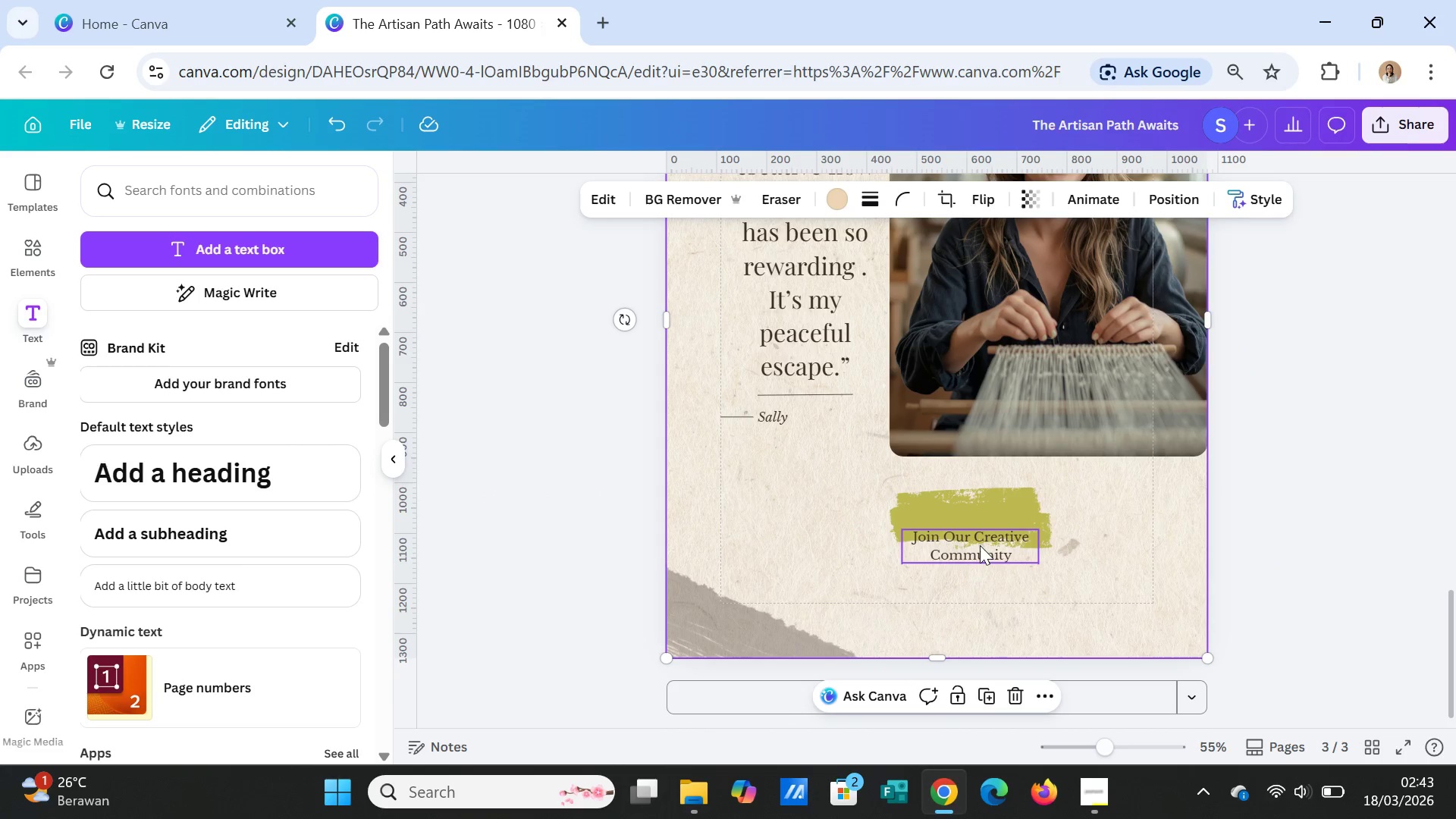 
left_click([979, 544])
 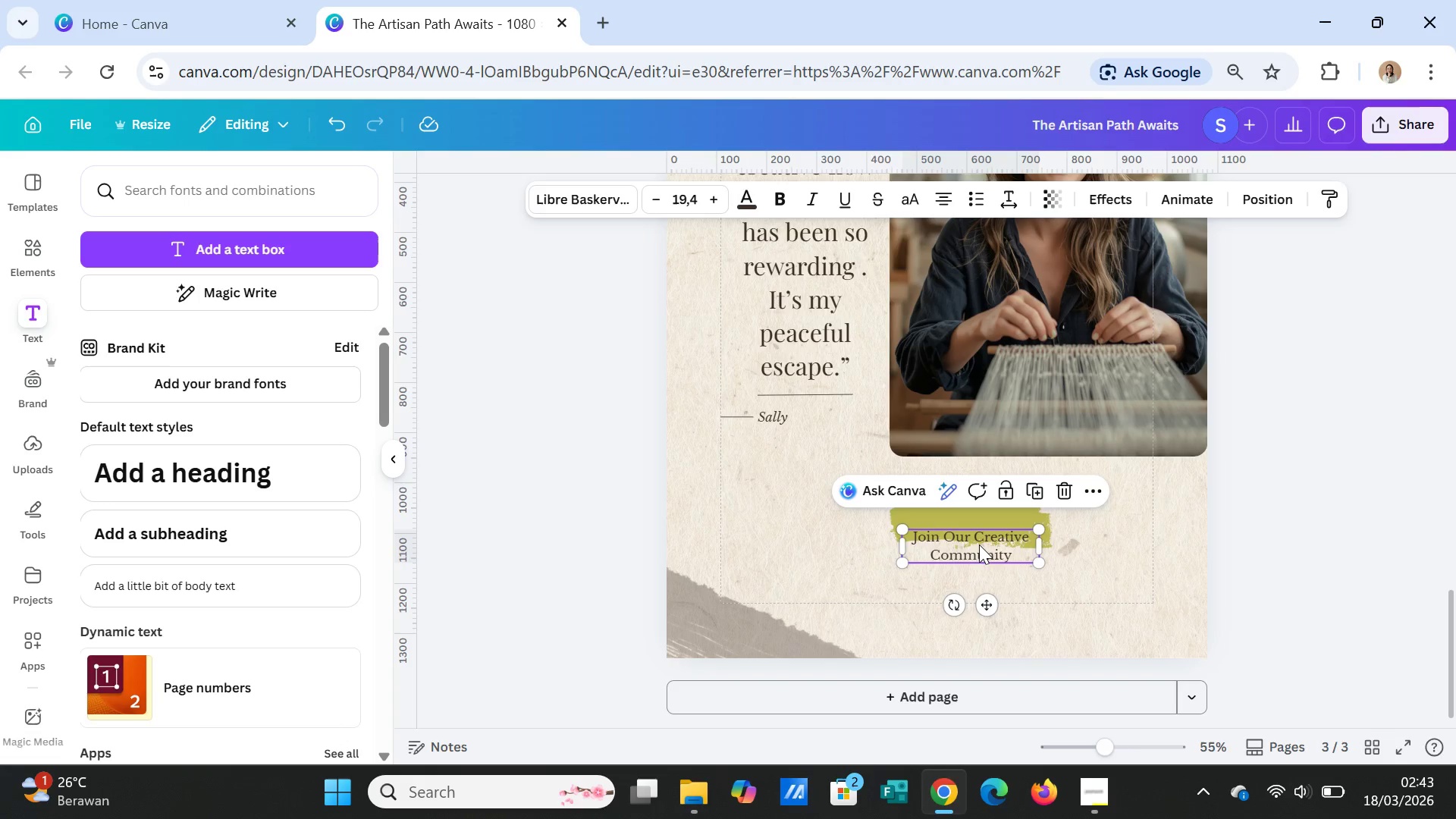 
left_click_drag(start_coordinate=[979, 544], to_coordinate=[979, 522])
 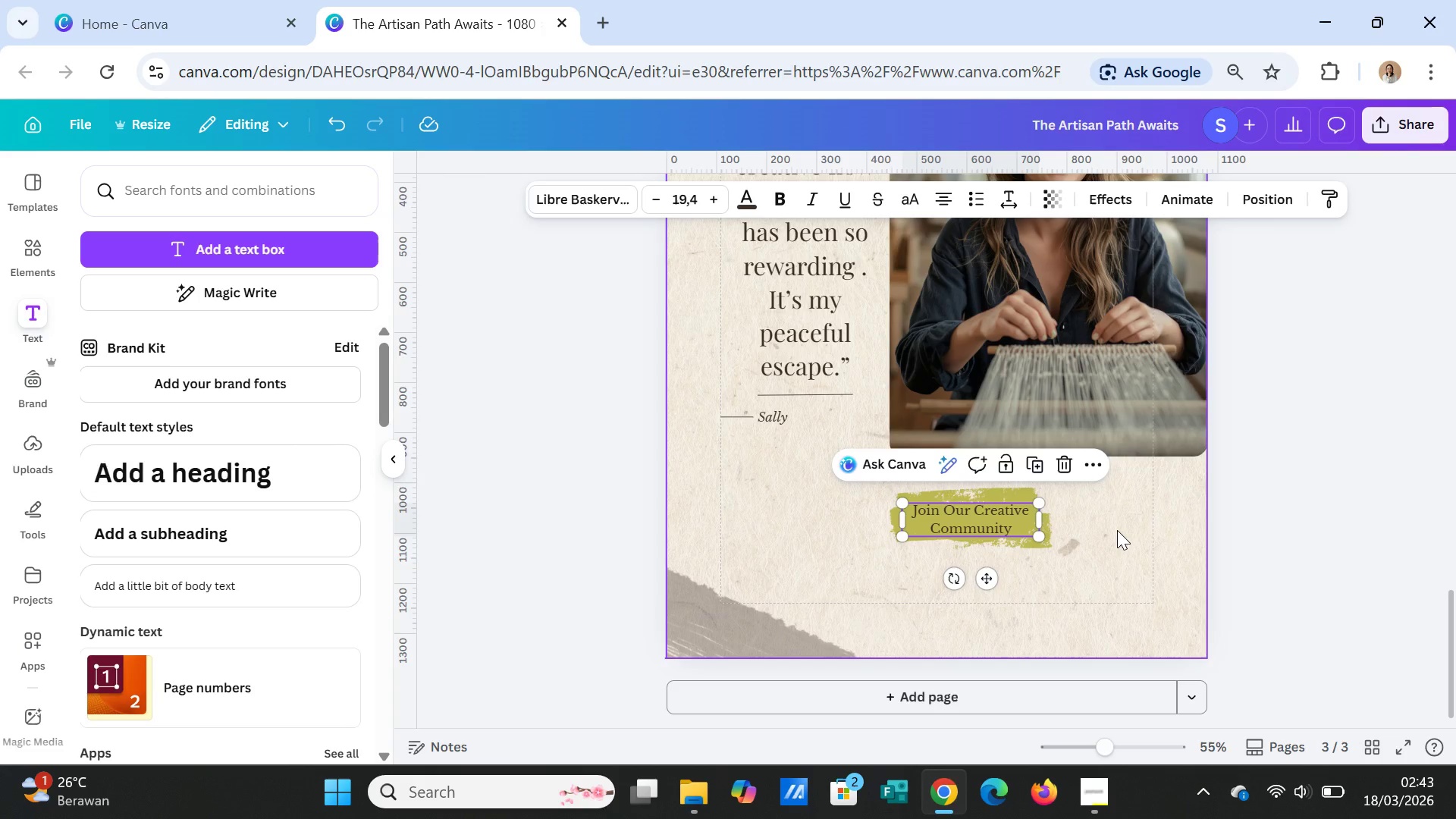 
left_click([1117, 530])
 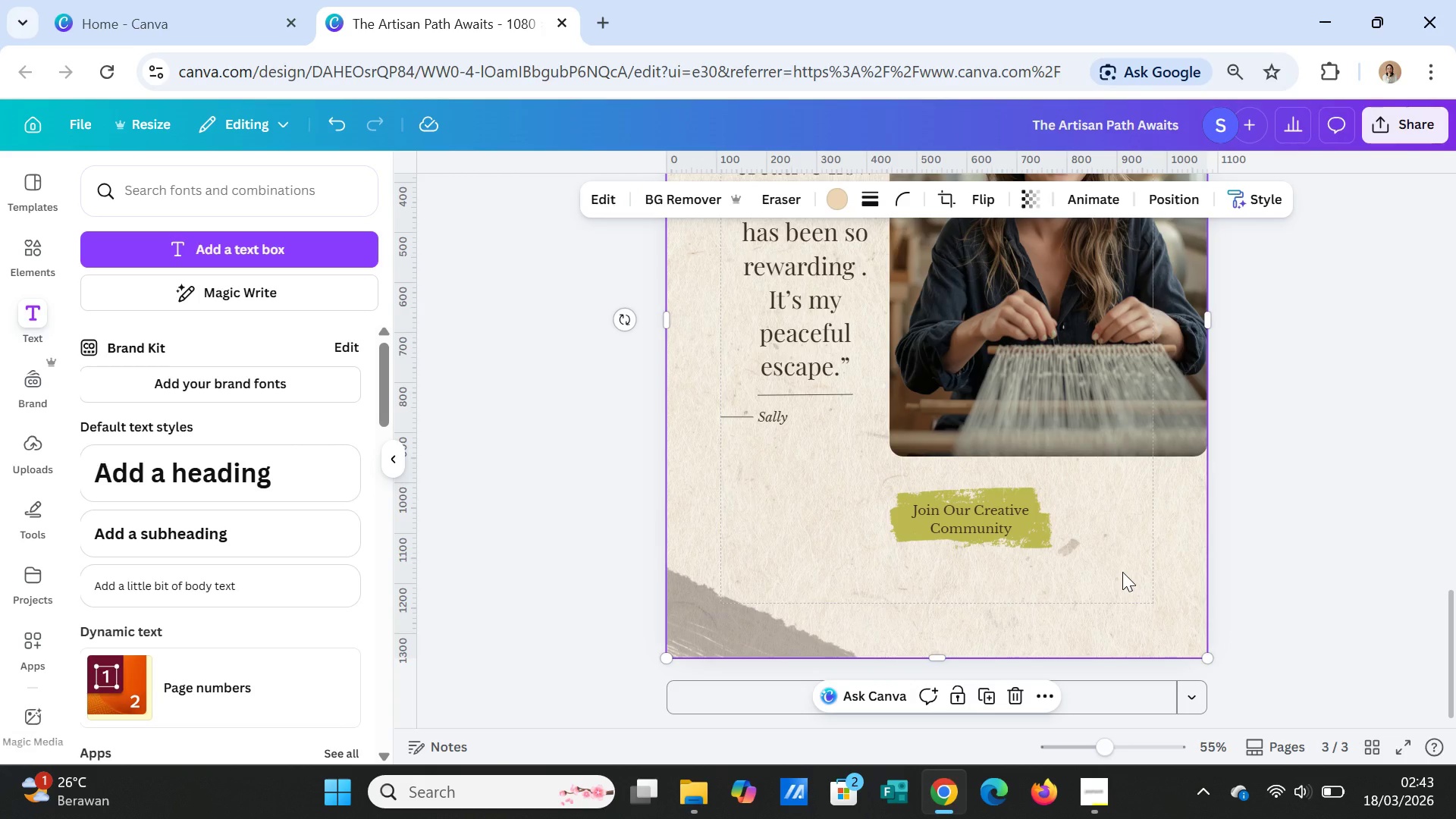 
scroll: coordinate [1116, 558], scroll_direction: up, amount: 12.0
 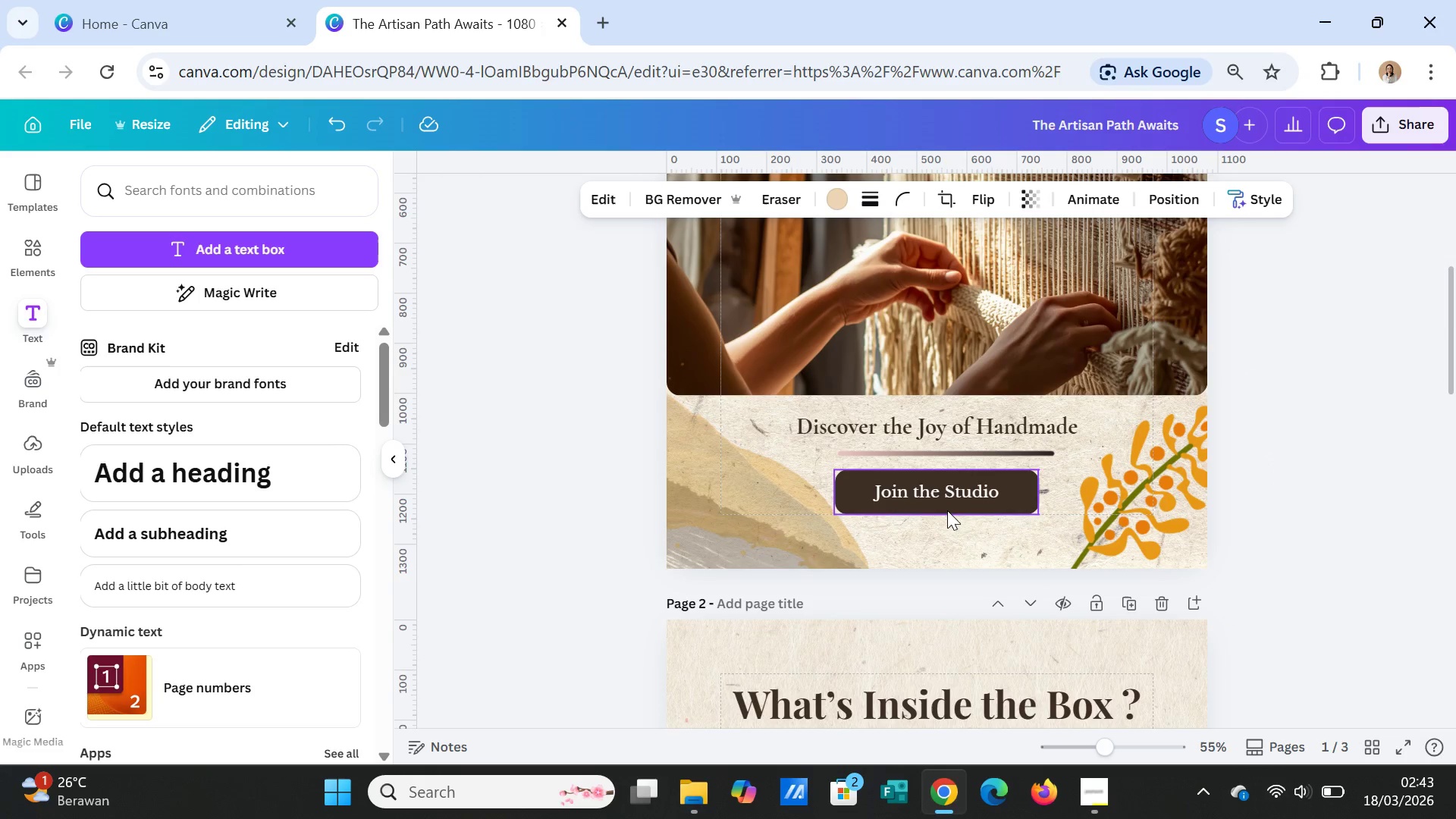 
left_click([947, 510])
 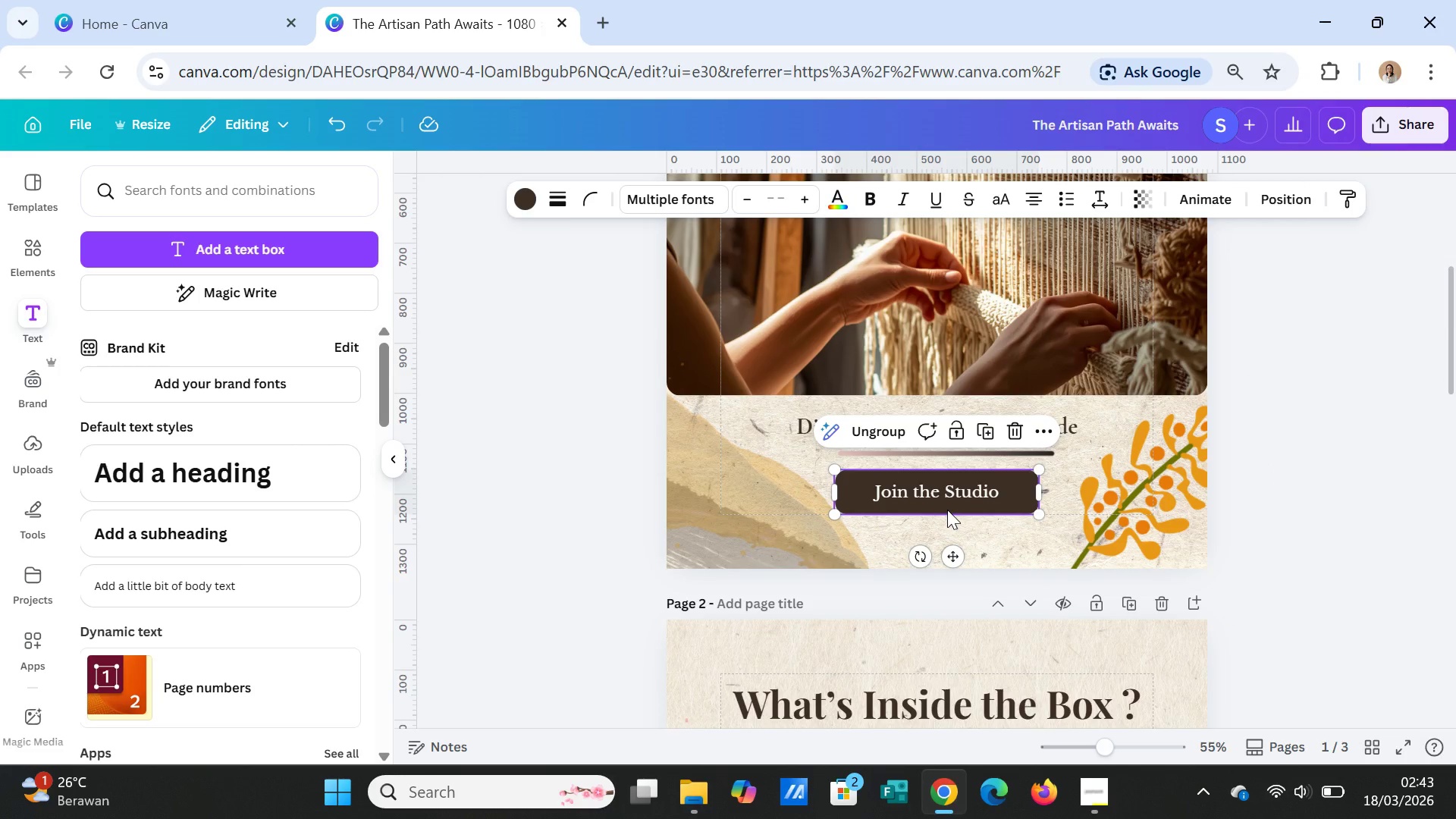 
key(Control+C)
 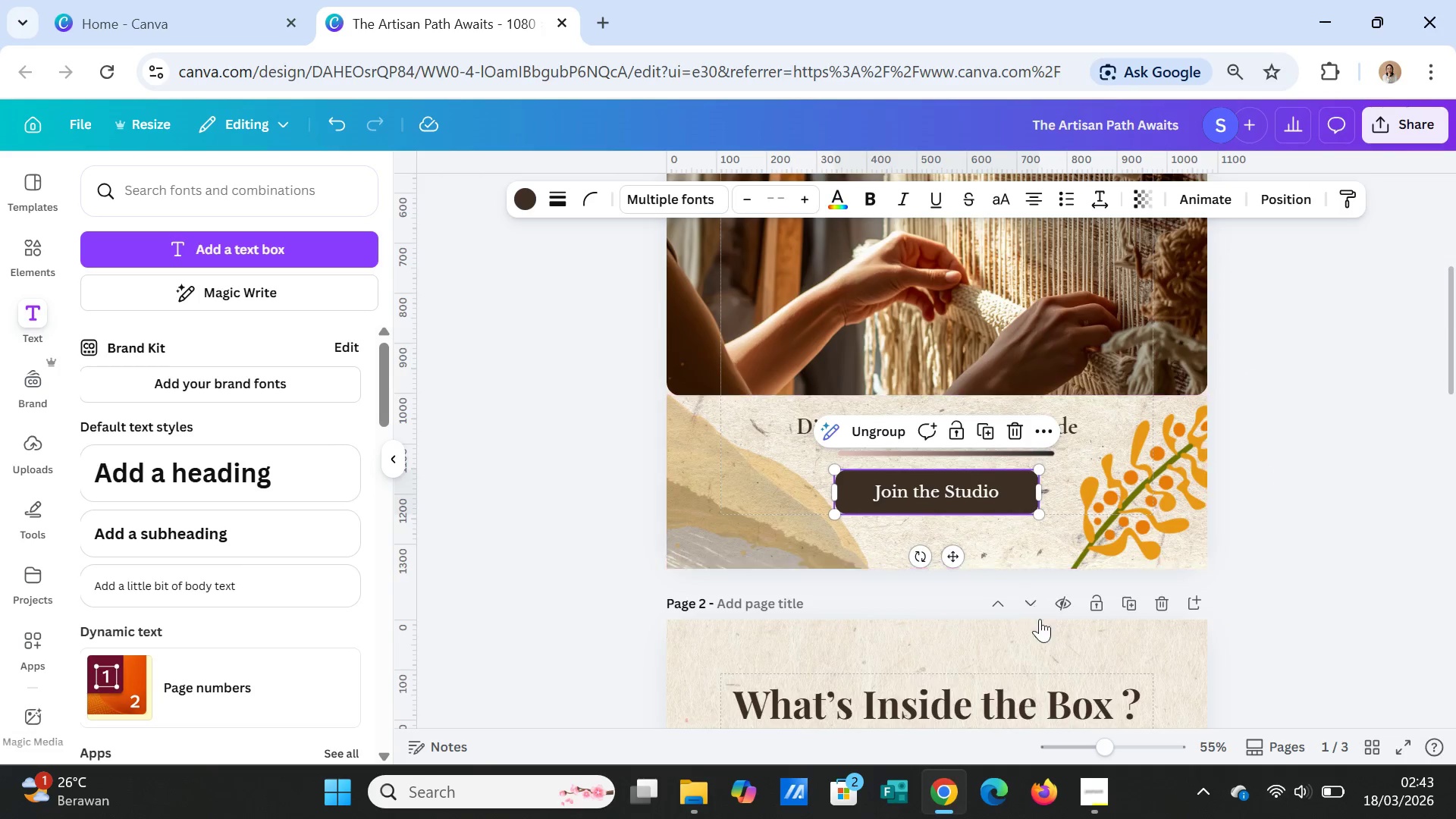 
scroll: coordinate [1039, 613], scroll_direction: down, amount: 12.0
 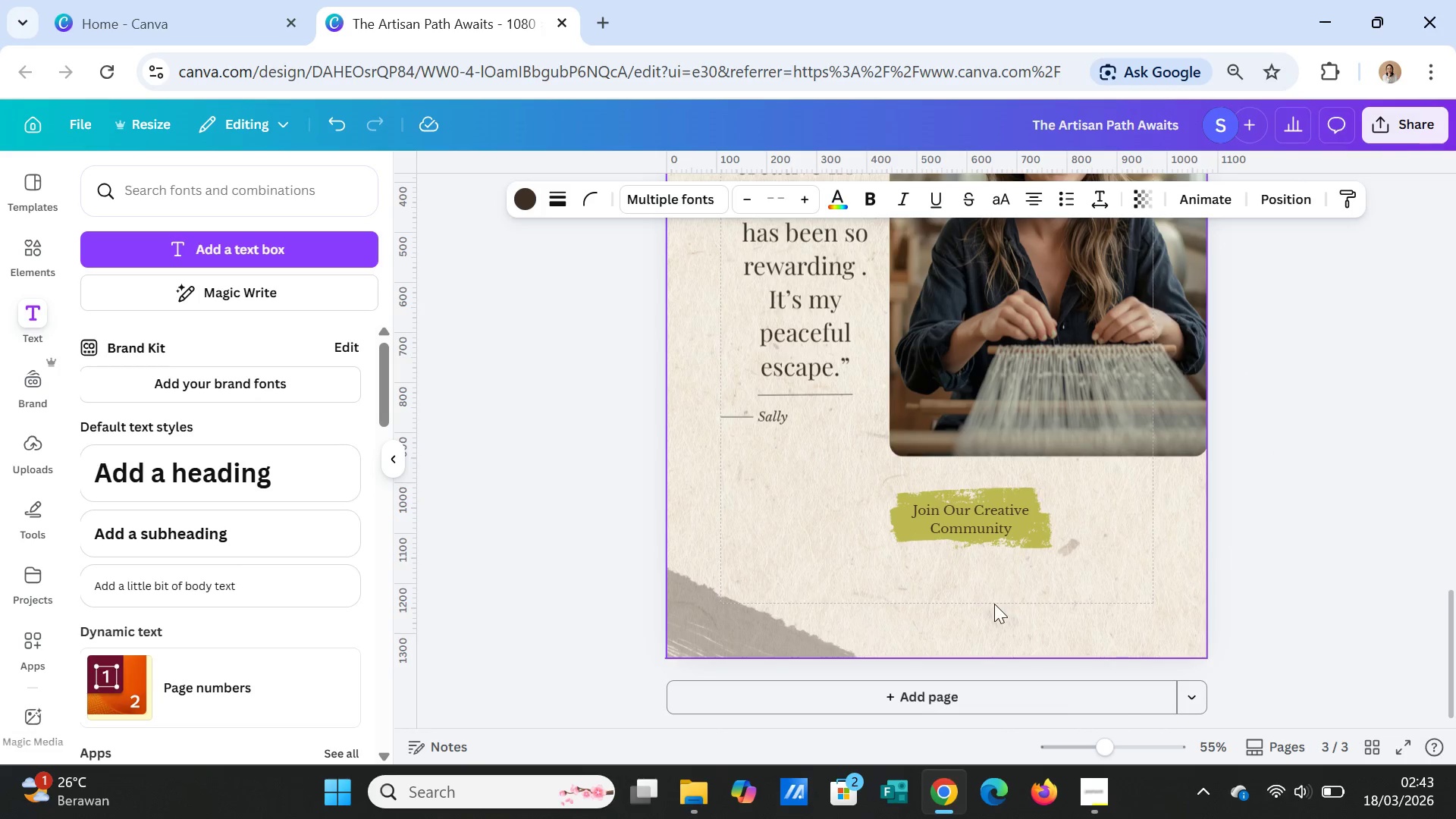 
left_click([994, 604])
 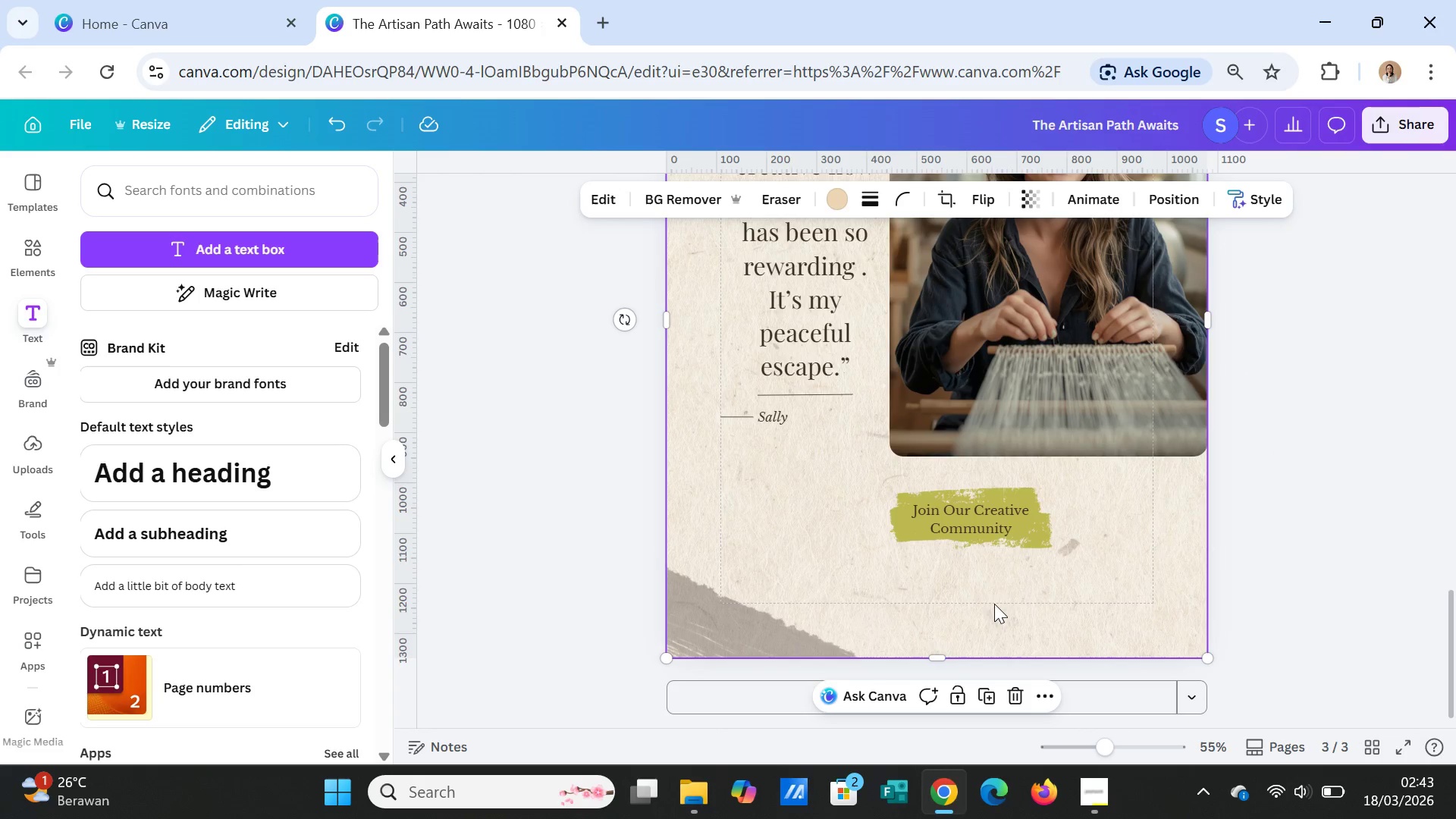 
key(Control+V)
 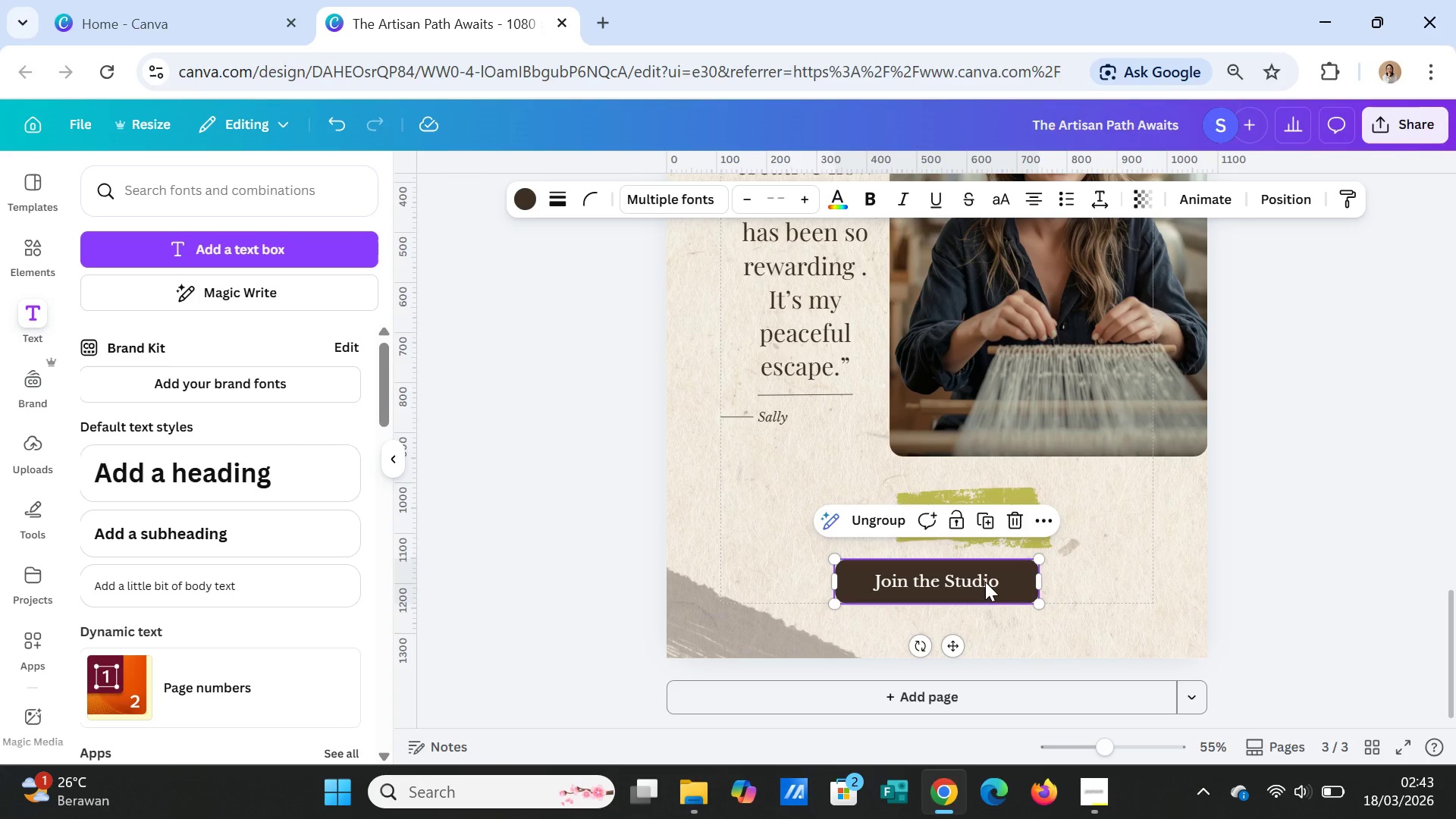 
left_click_drag(start_coordinate=[985, 582], to_coordinate=[1017, 570])
 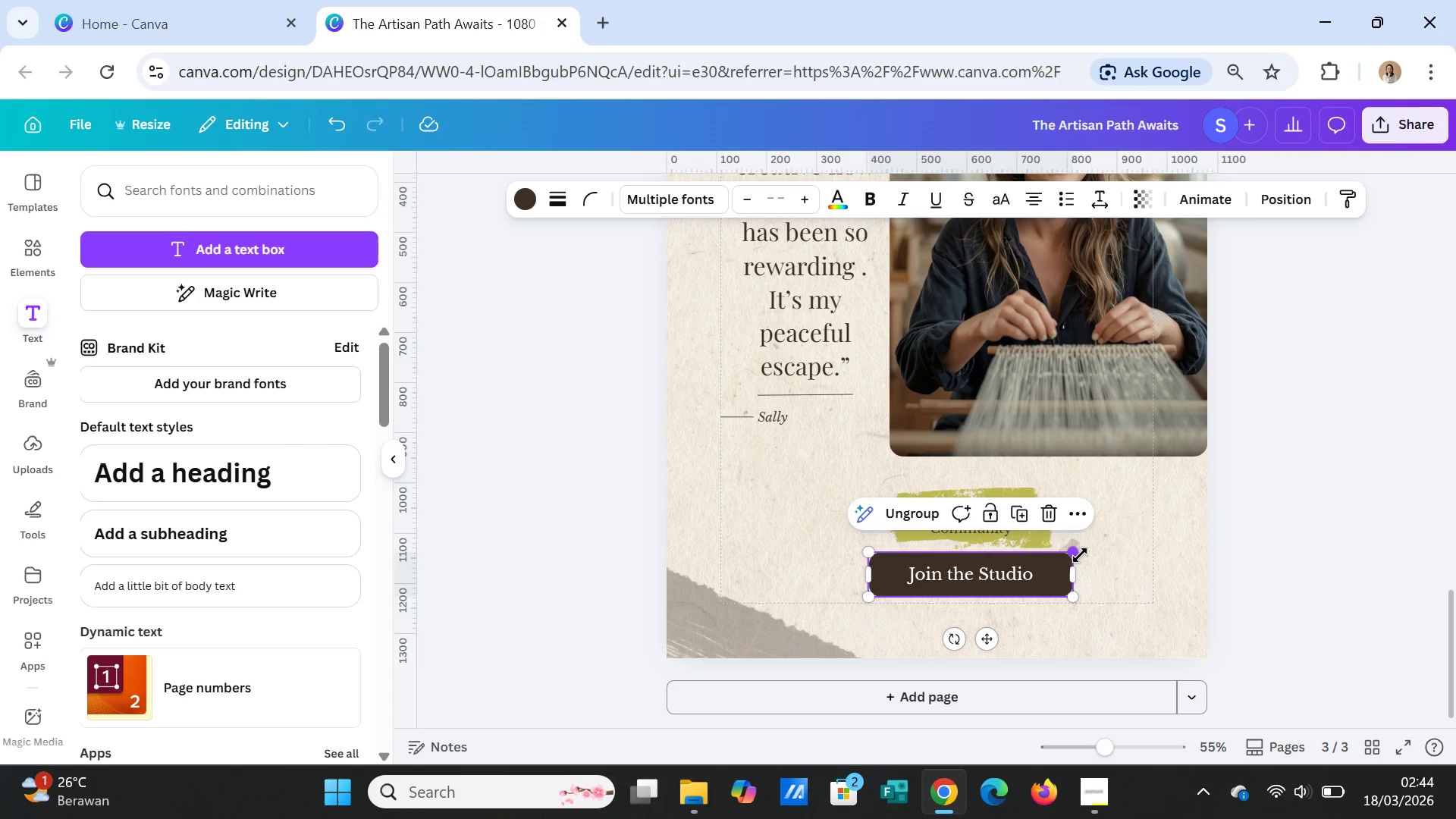 
left_click_drag(start_coordinate=[1080, 555], to_coordinate=[1049, 574])
 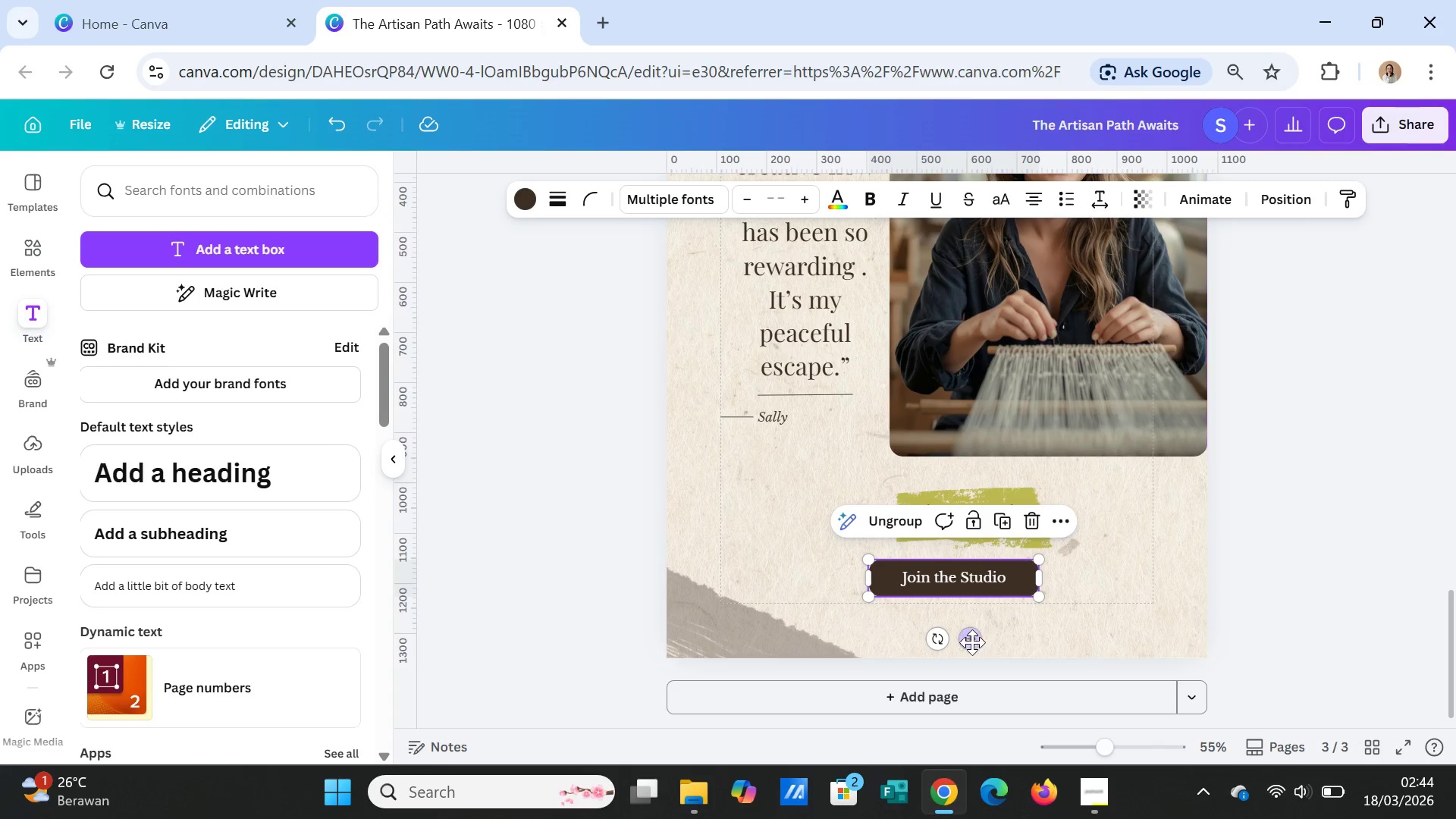 
left_click_drag(start_coordinate=[972, 642], to_coordinate=[988, 633])
 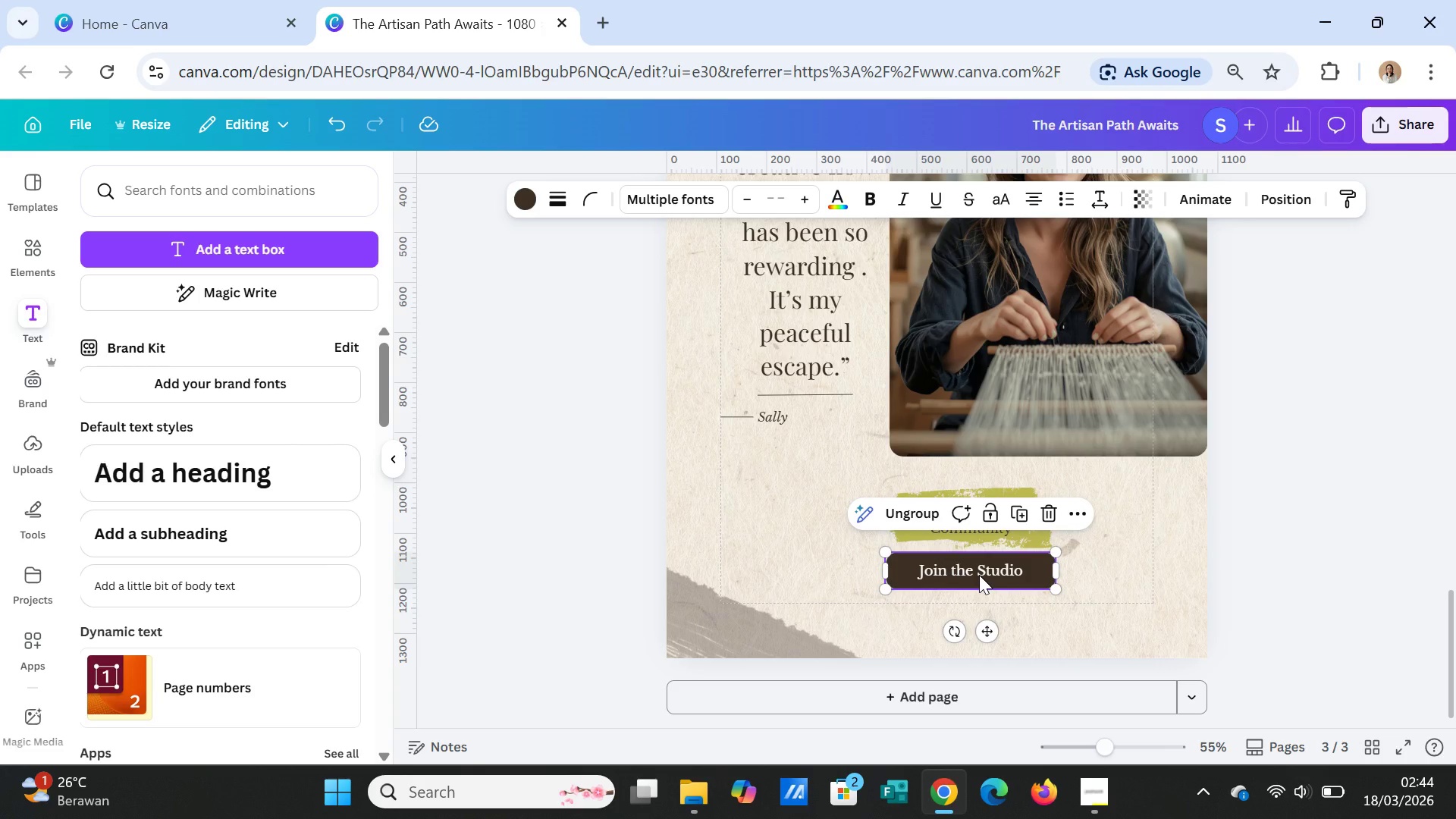 
double_click([979, 575])
 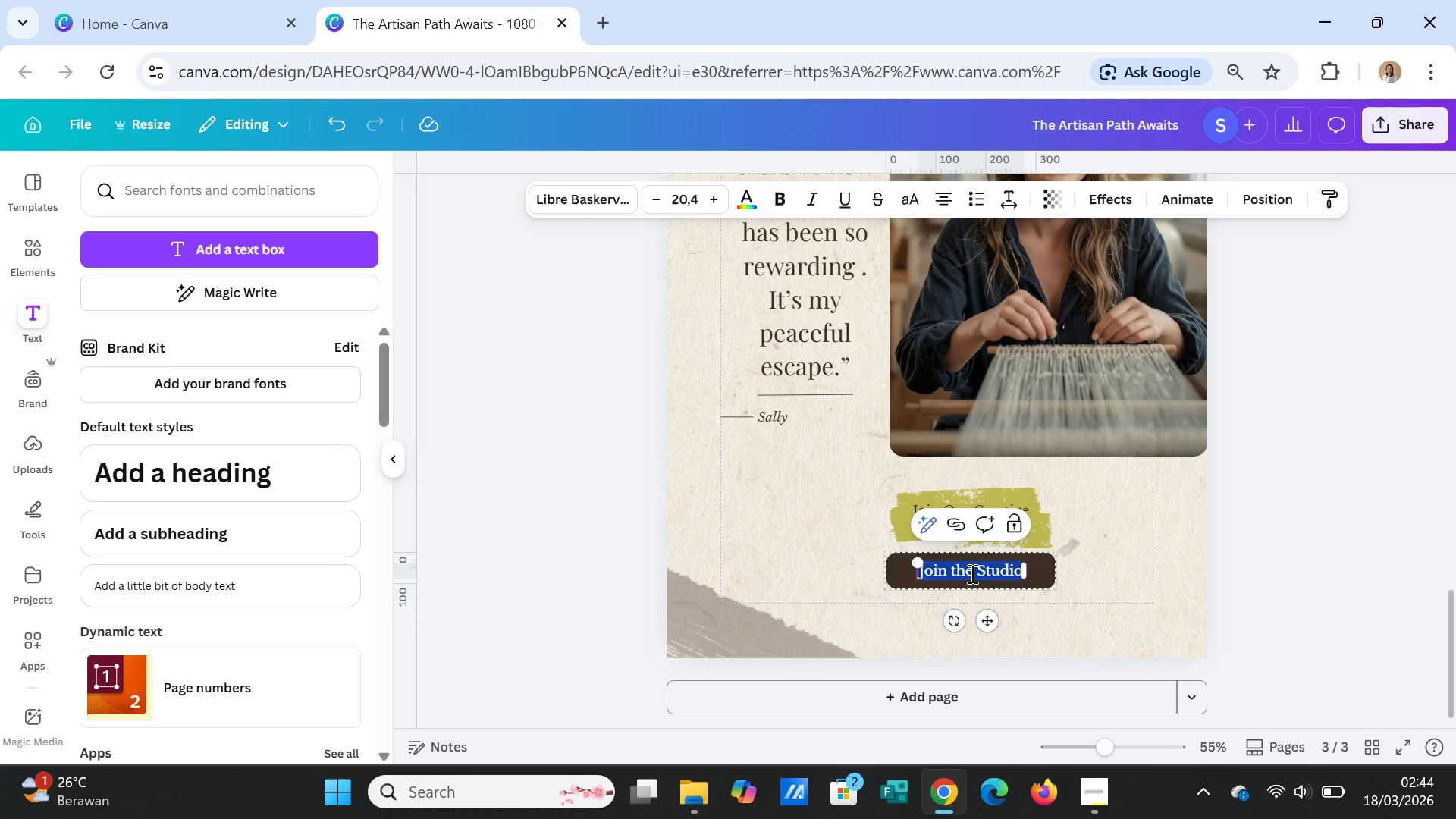 
type(Get Started)
 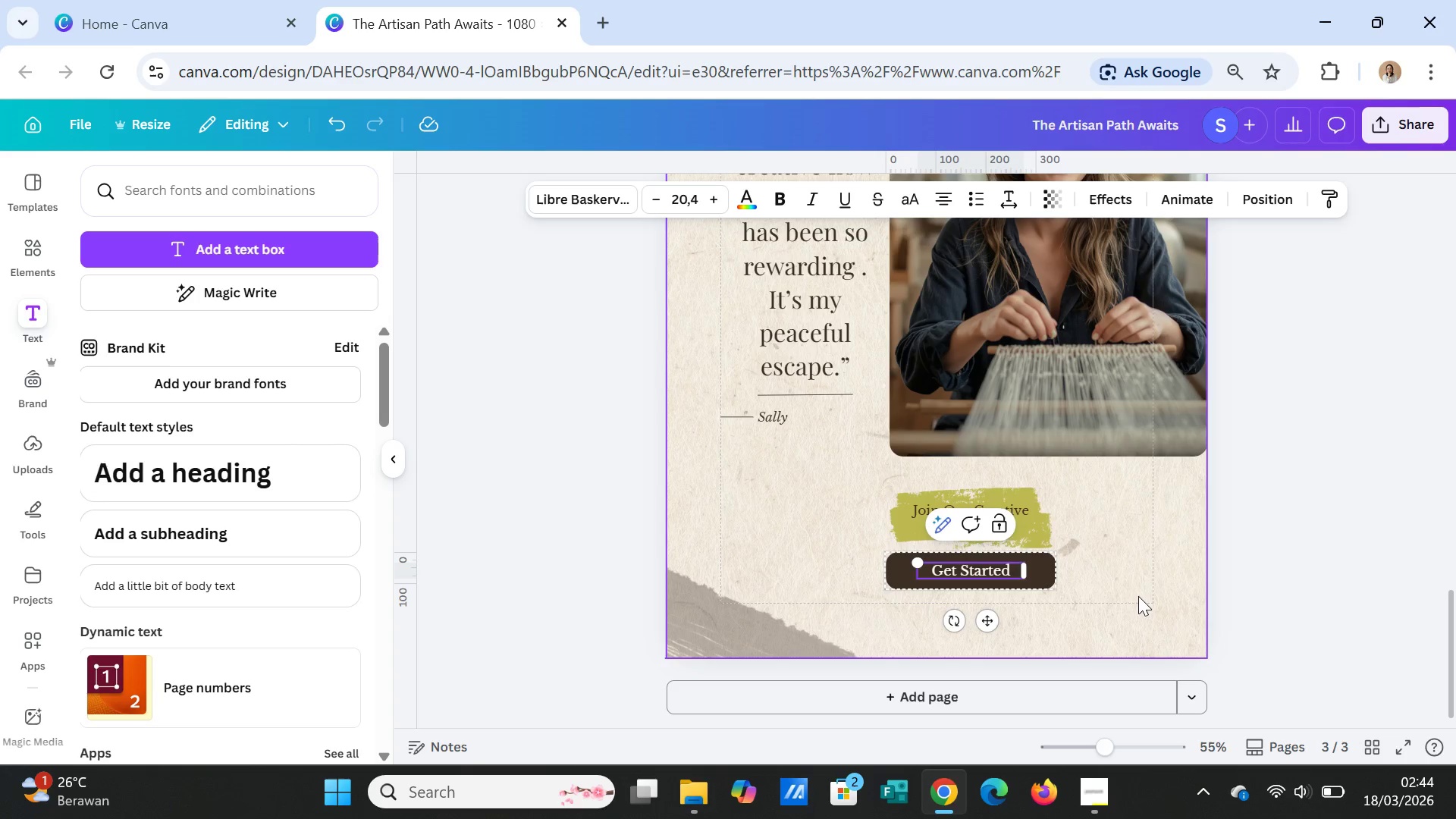 
left_click([1138, 579])
 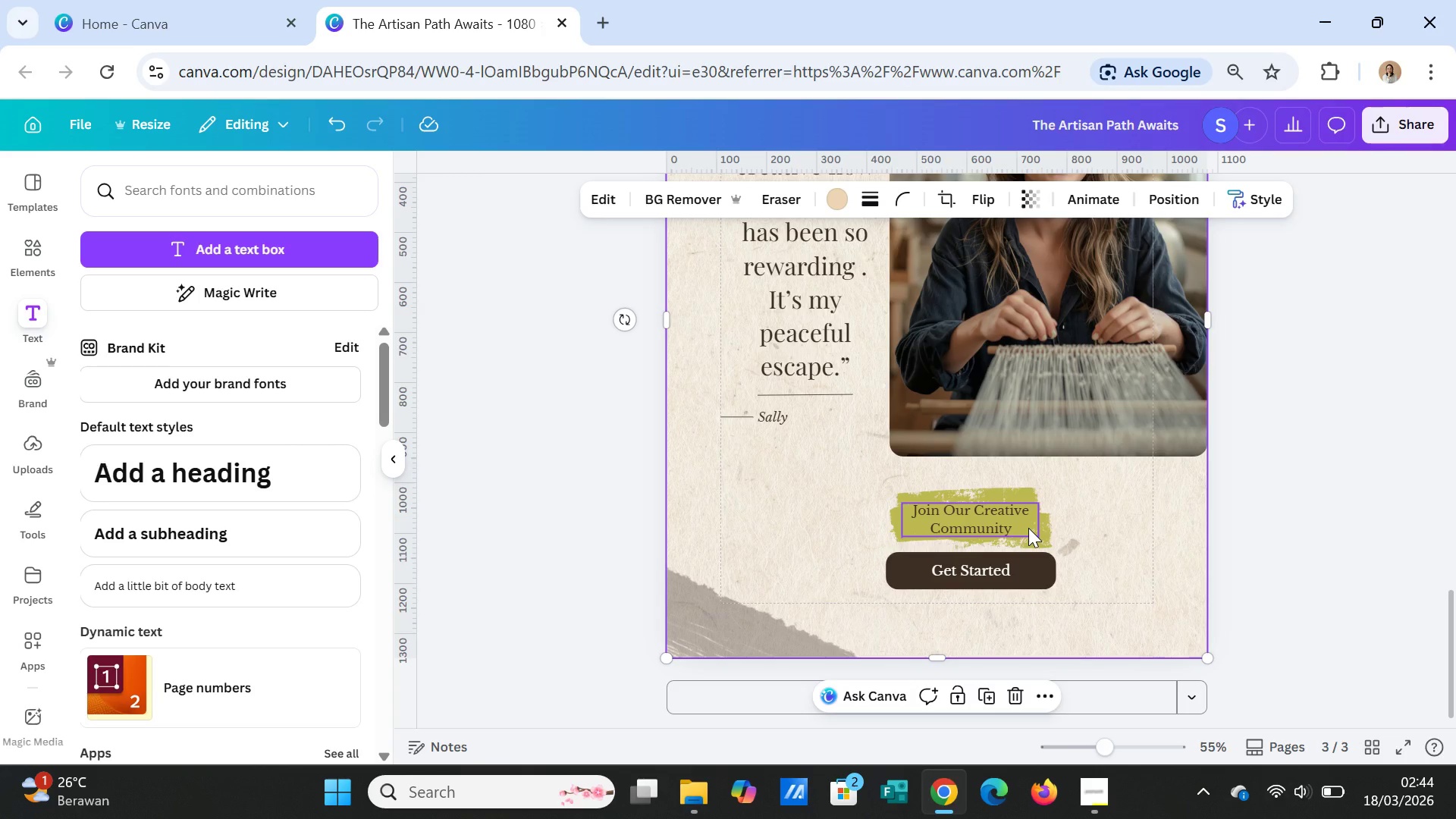 
left_click([1046, 536])
 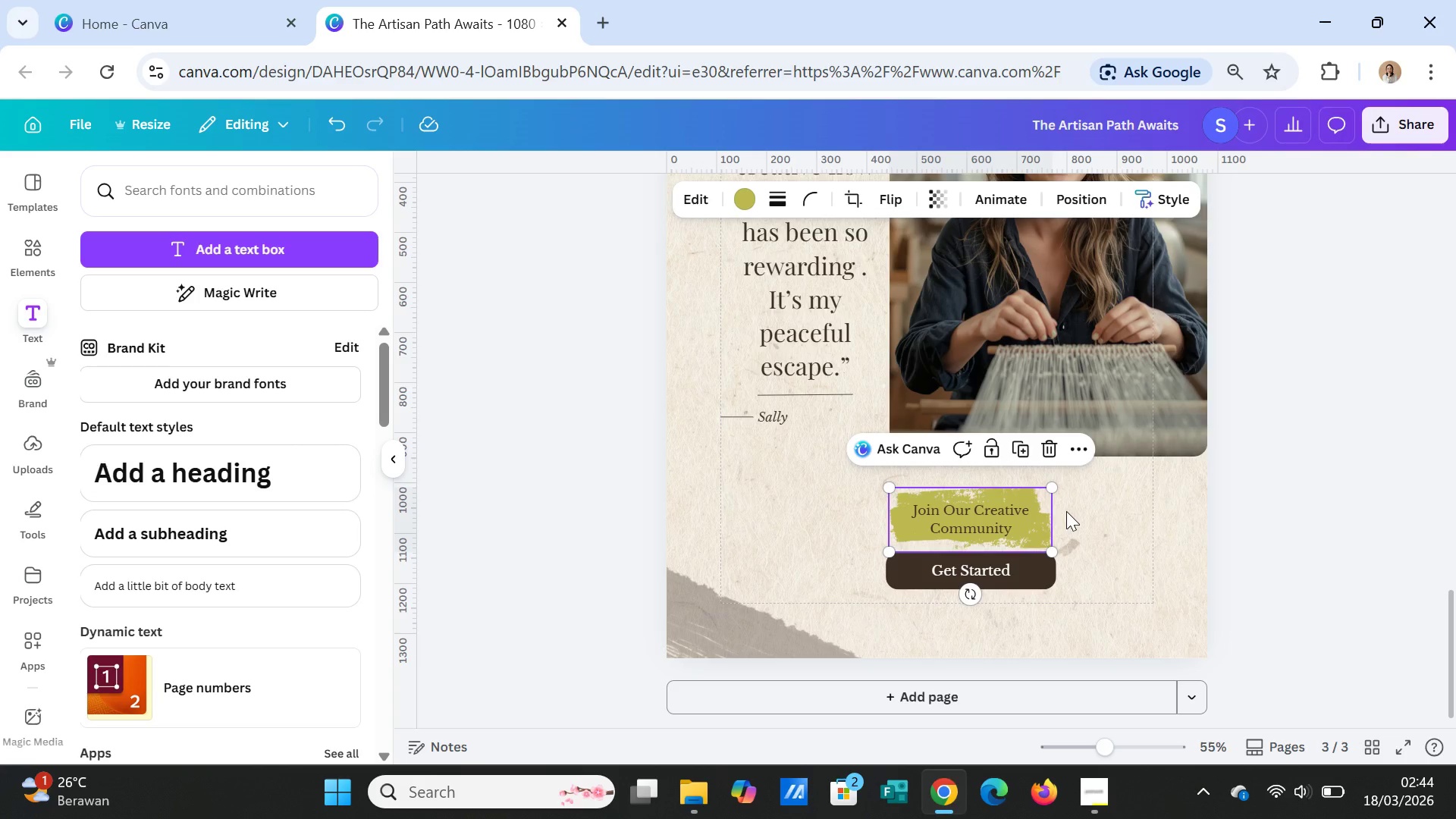 
left_click([1123, 522])
 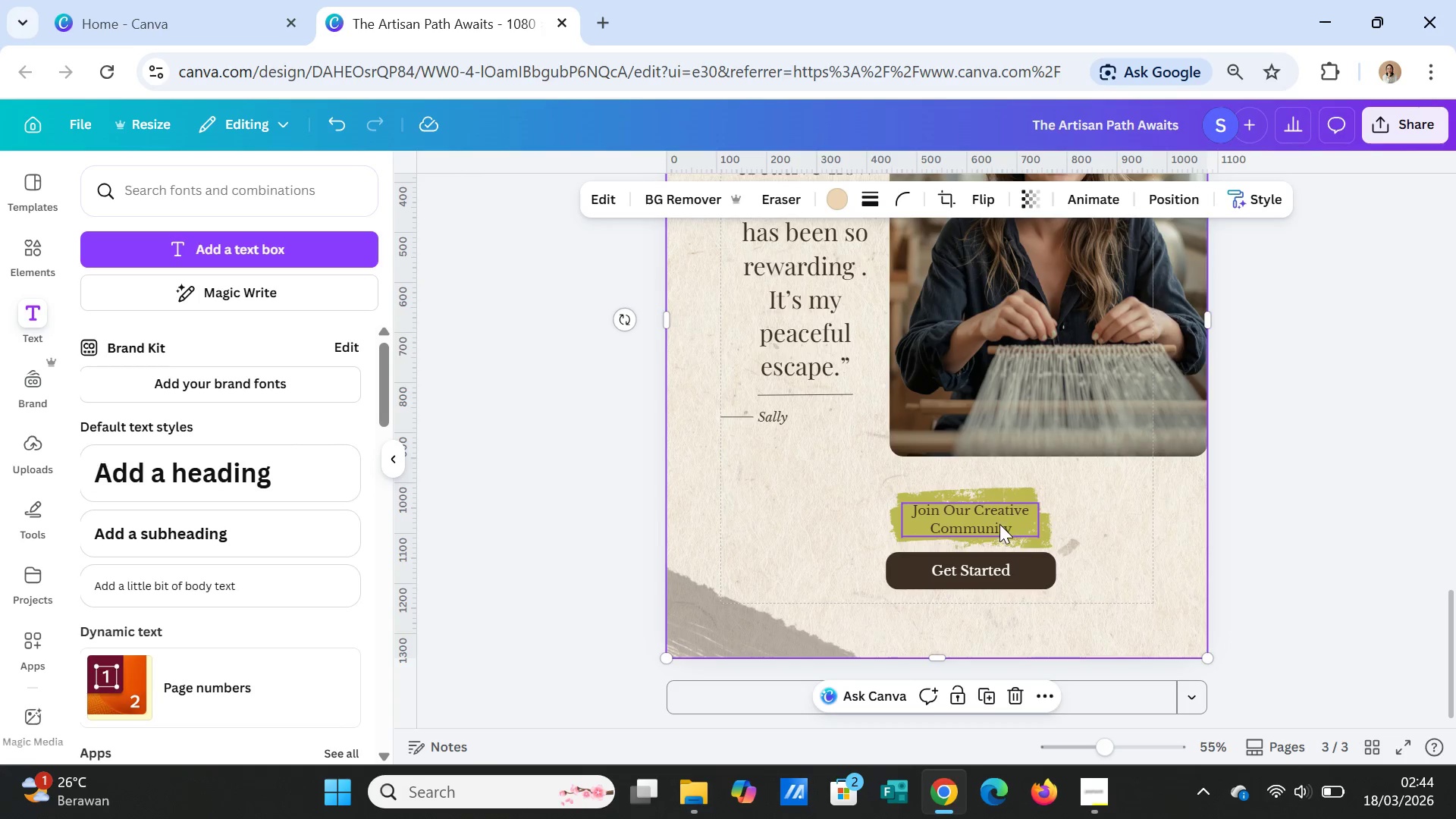 
left_click([999, 524])
 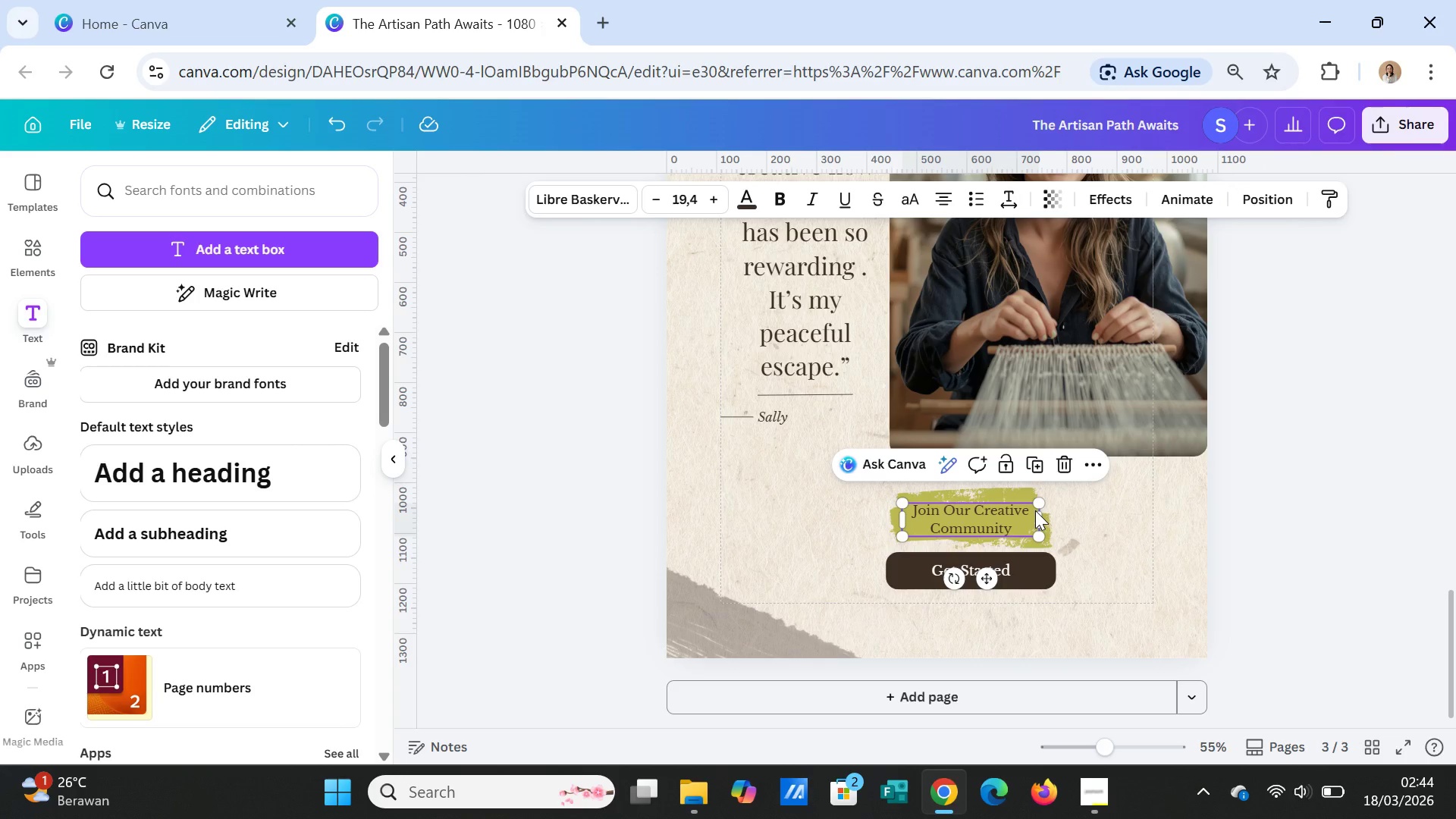 
hold_key(key=ShiftLeft, duration=1.08)
left_click([1023, 493])
 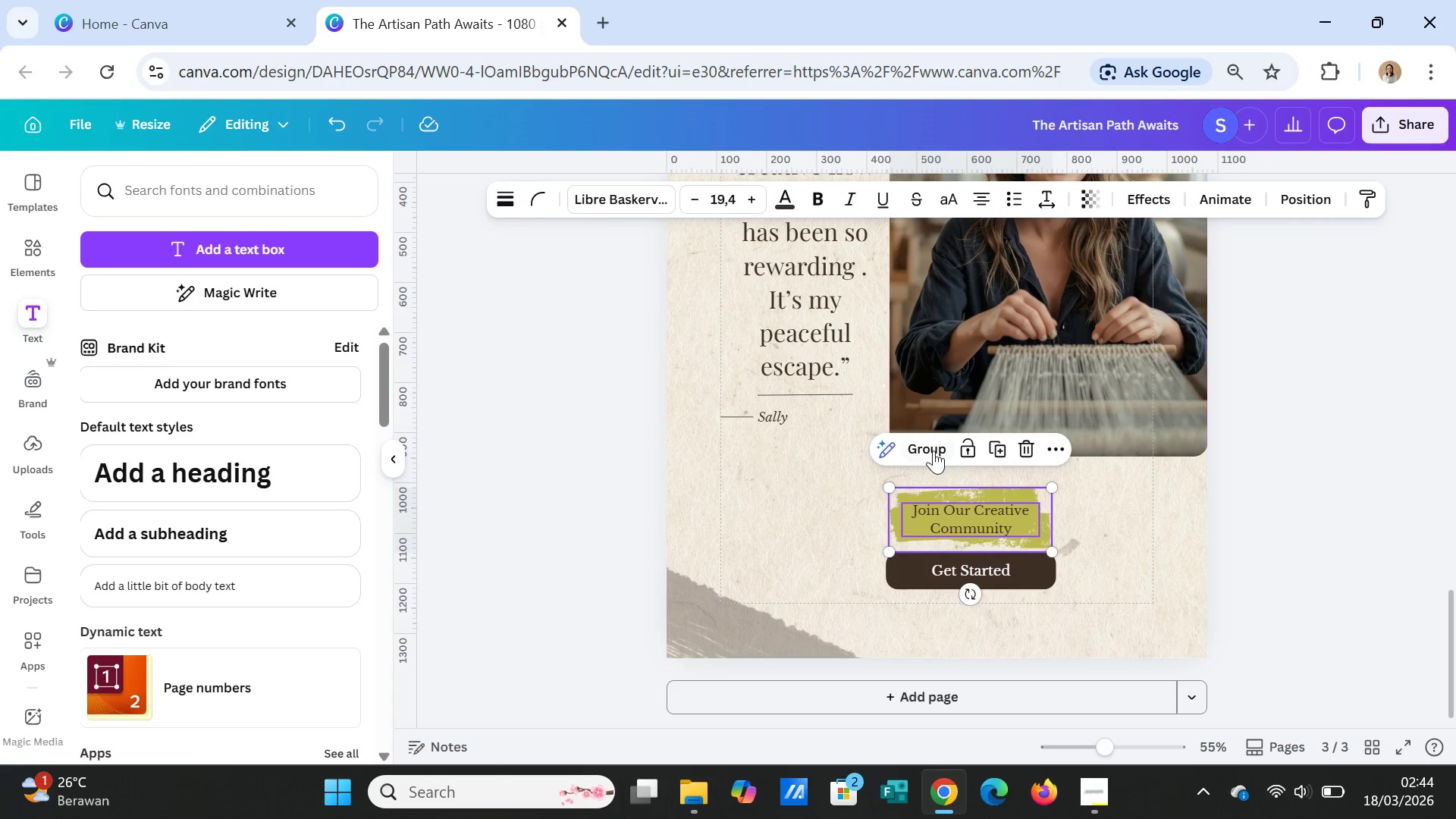 
left_click([932, 448])
 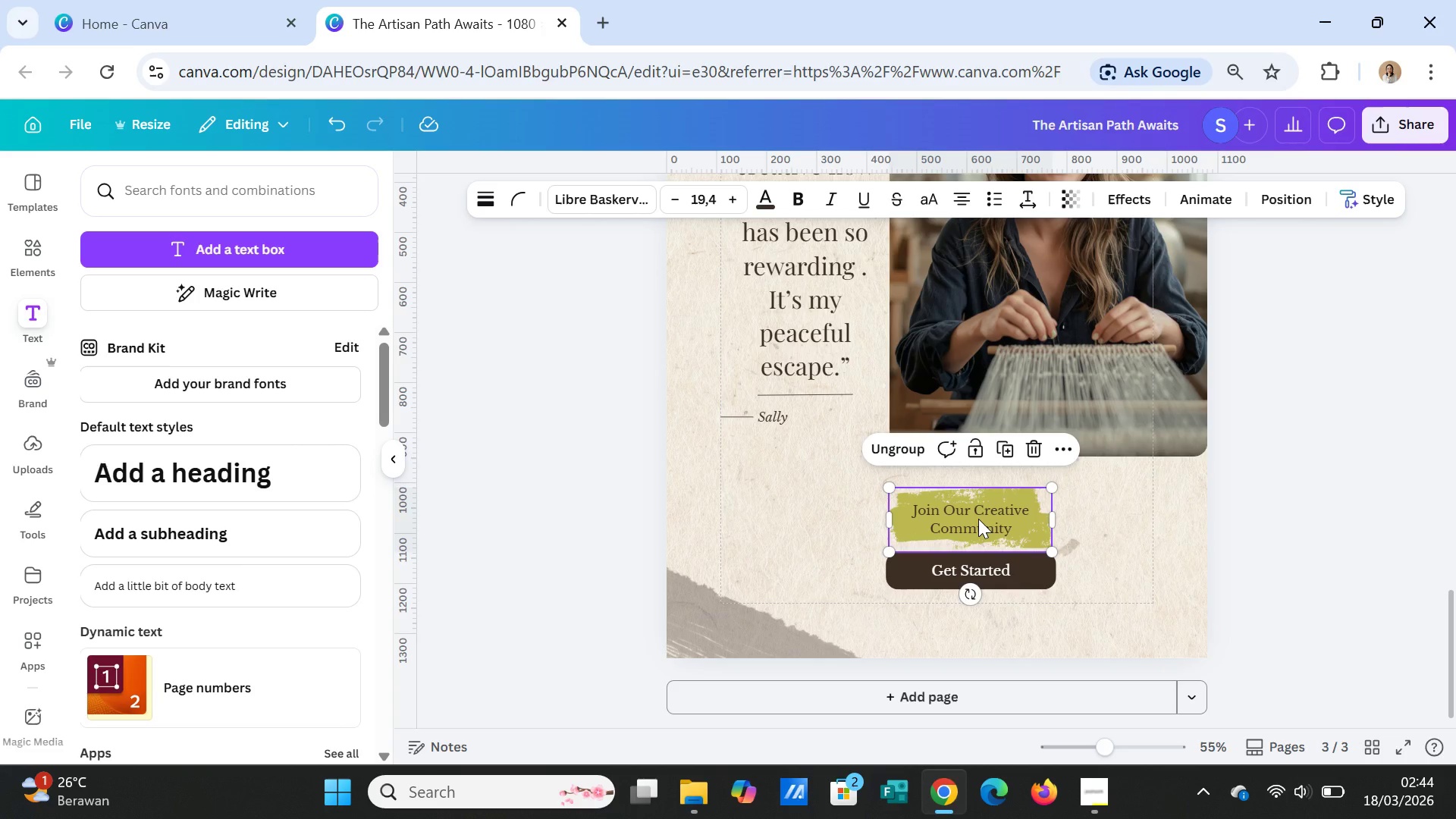 
left_click_drag(start_coordinate=[978, 519], to_coordinate=[977, 511])
 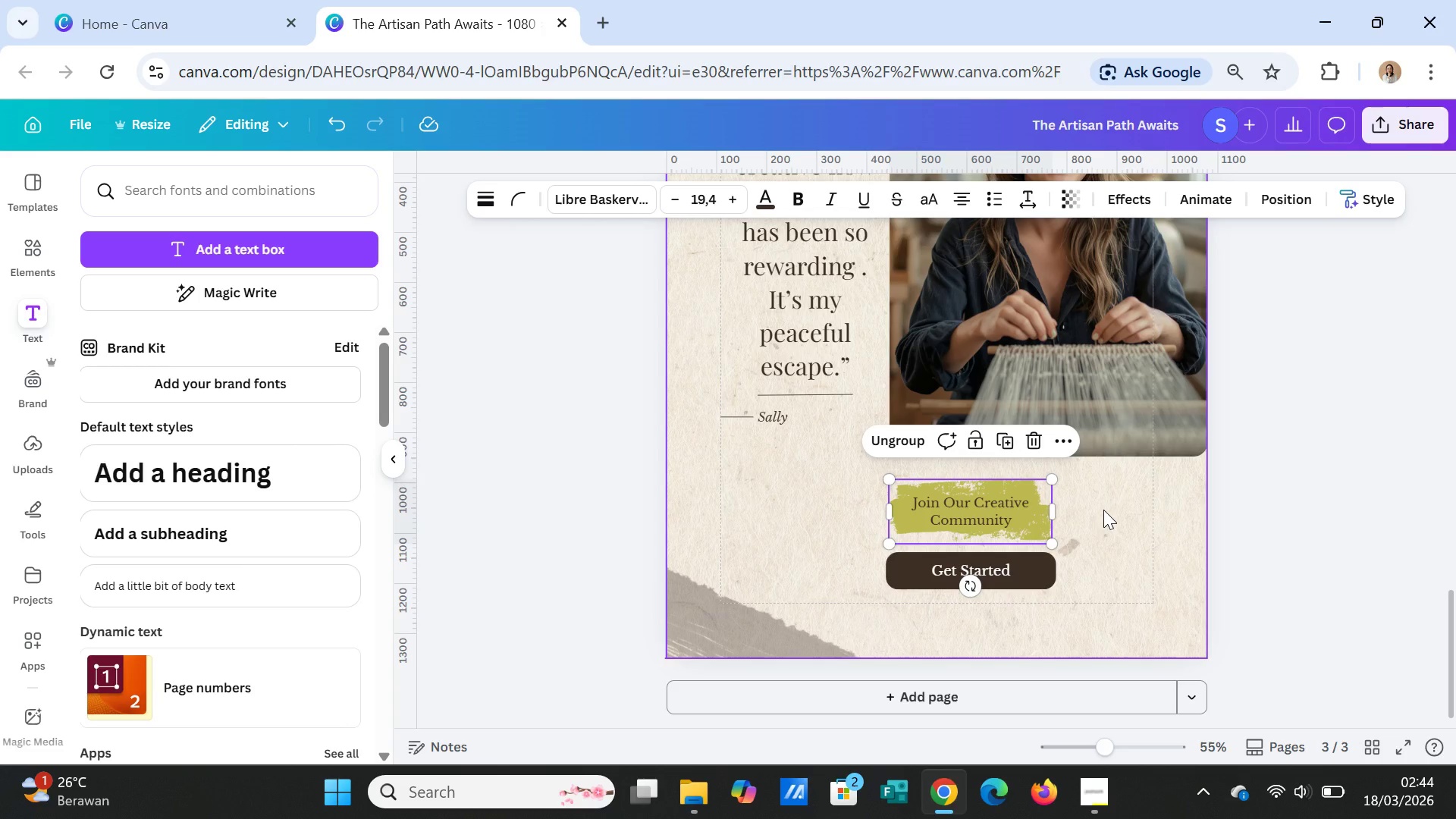 
left_click([1103, 510])
 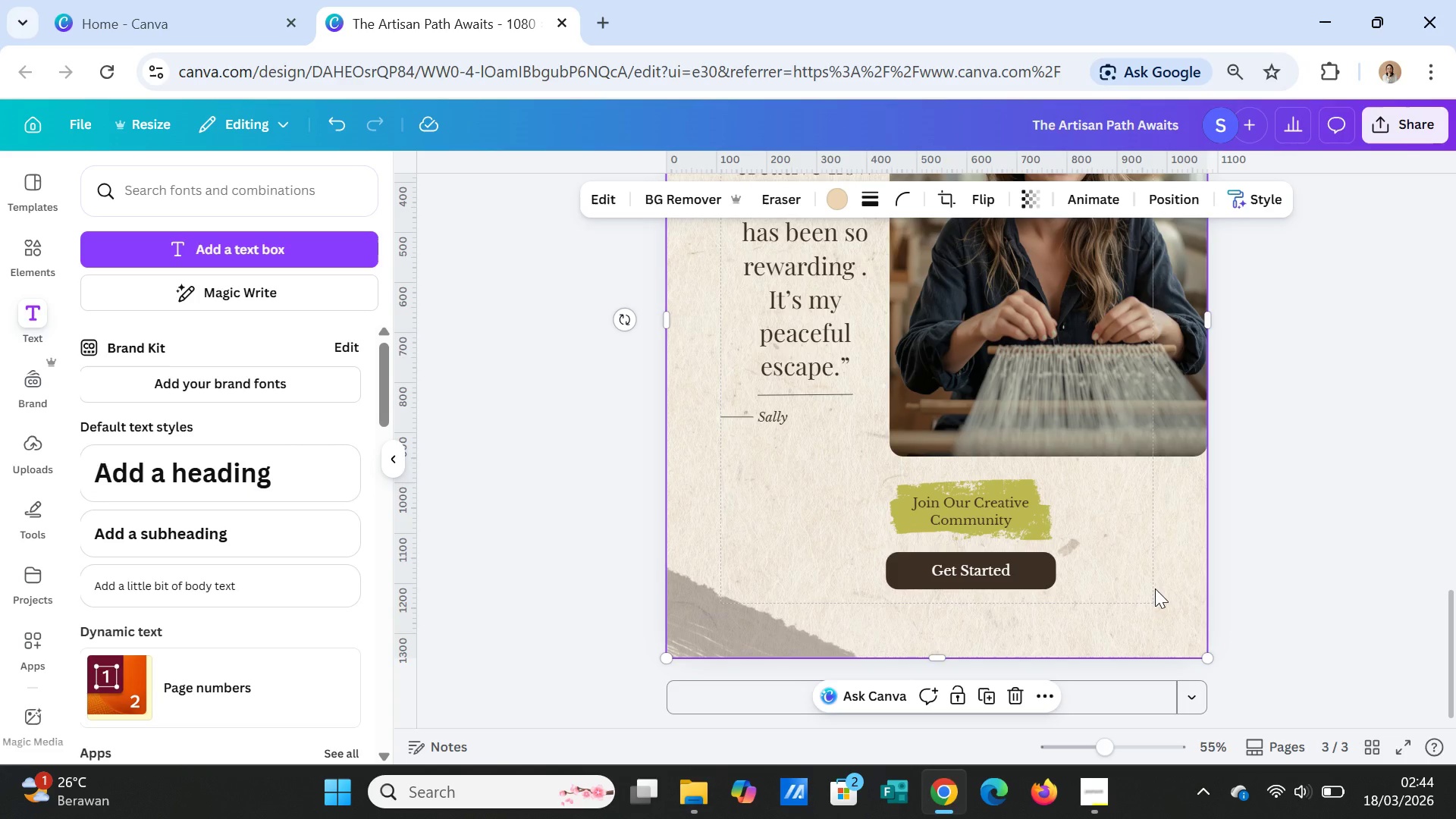 
scroll: coordinate [1157, 592], scroll_direction: up, amount: 3.0
 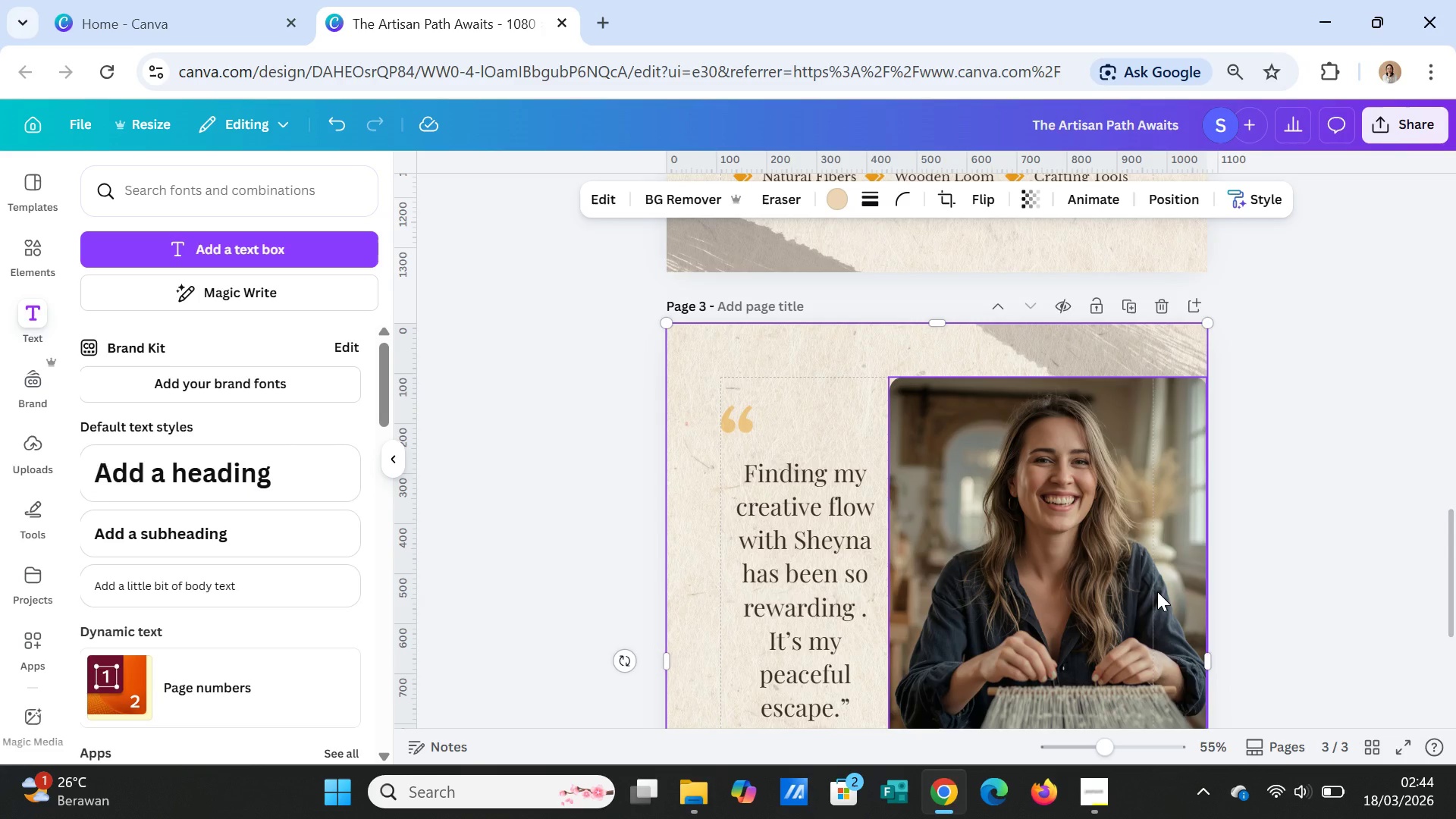 
scroll: coordinate [1157, 592], scroll_direction: down, amount: 3.0
 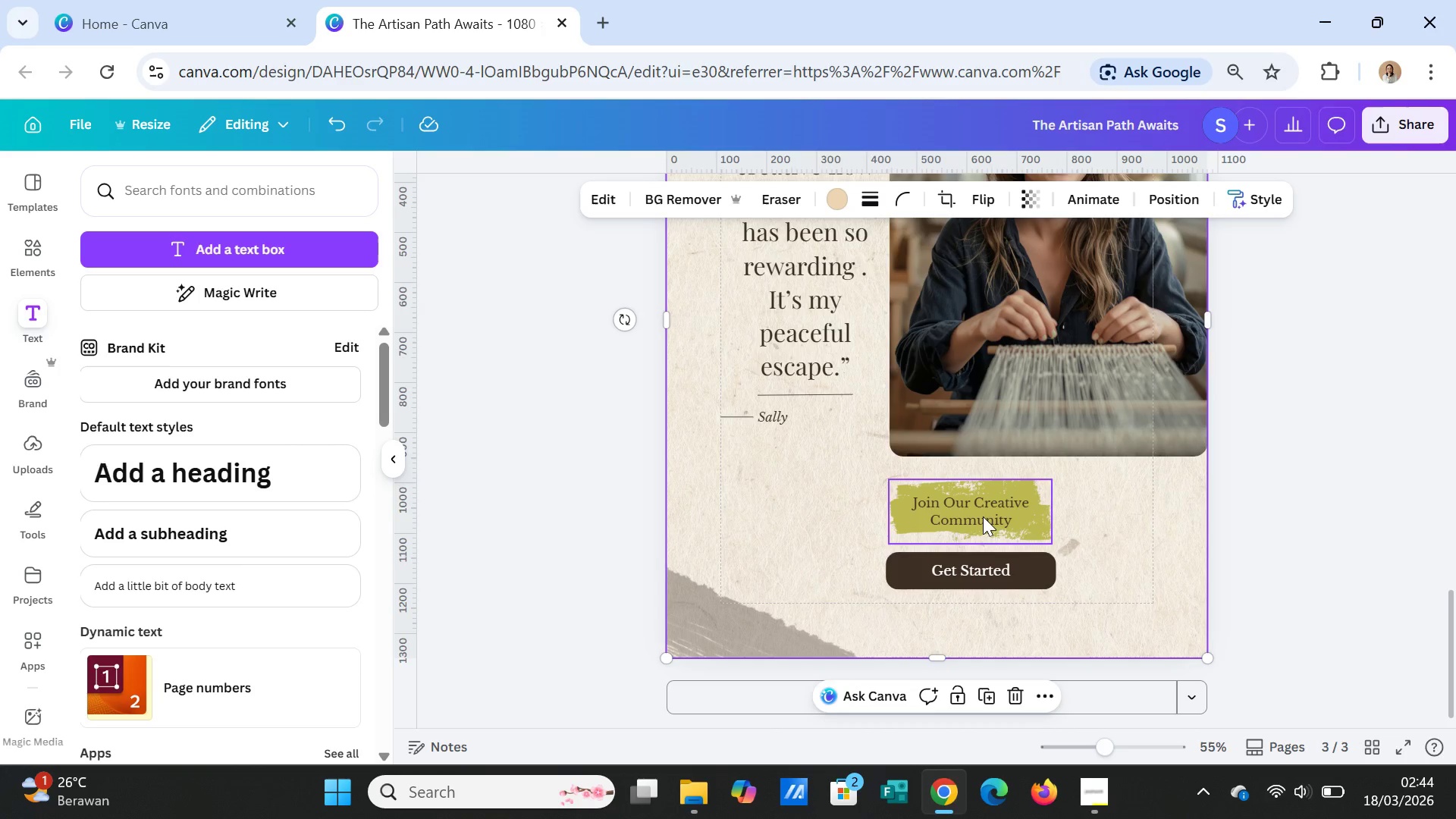 
left_click_drag(start_coordinate=[984, 516], to_coordinate=[813, 504])
 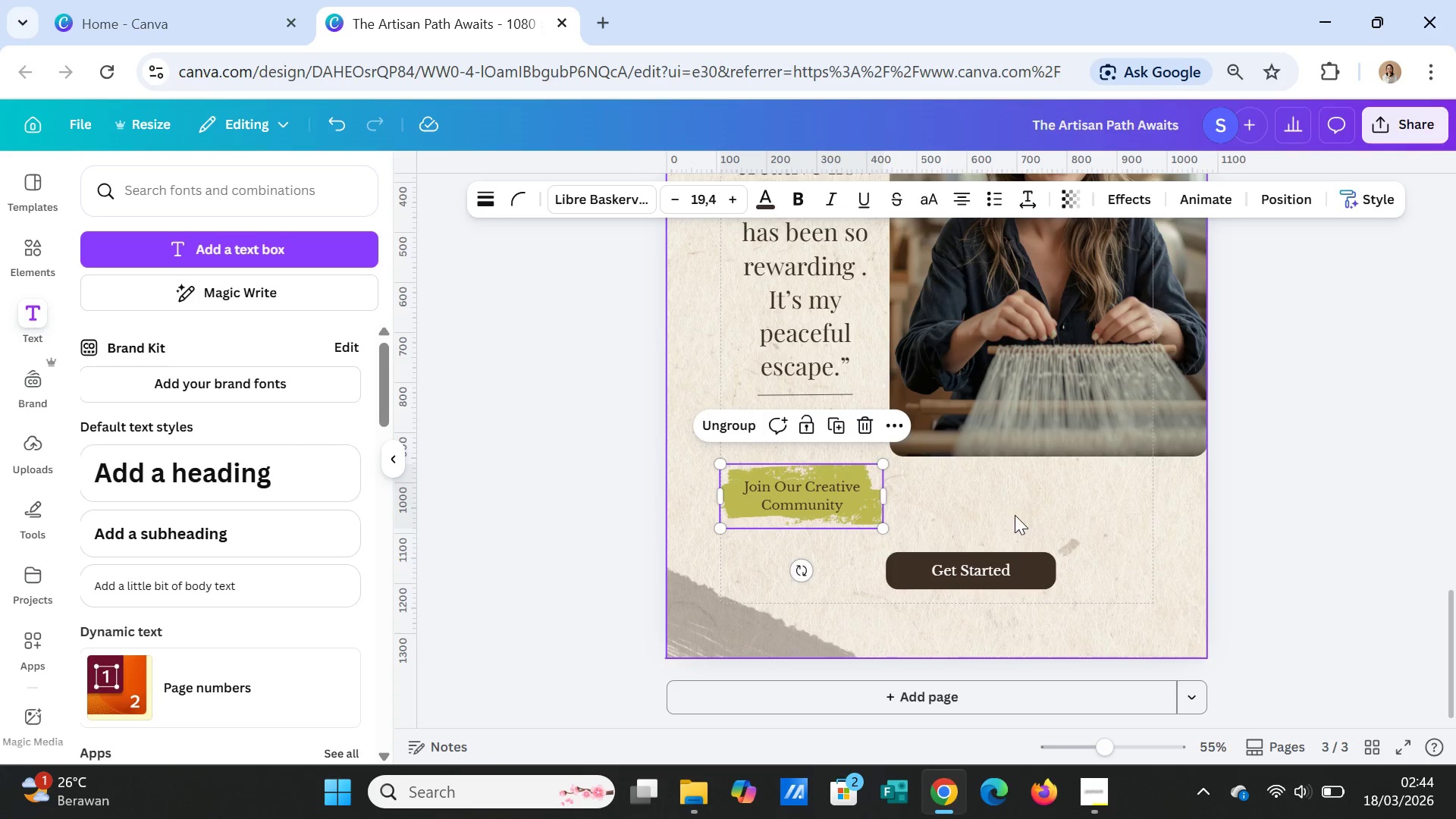 
left_click([1015, 515])
 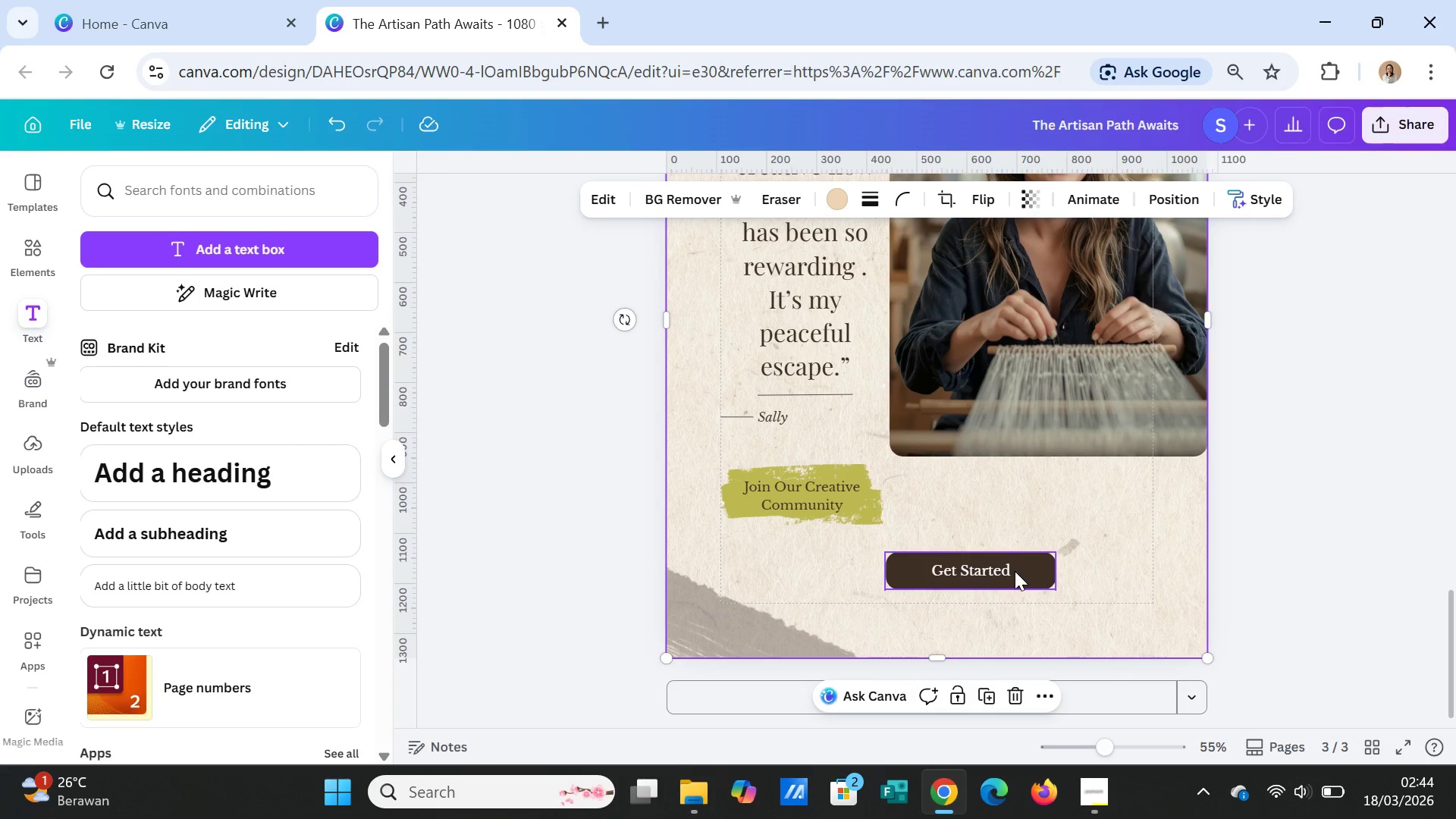 
left_click([820, 501])
 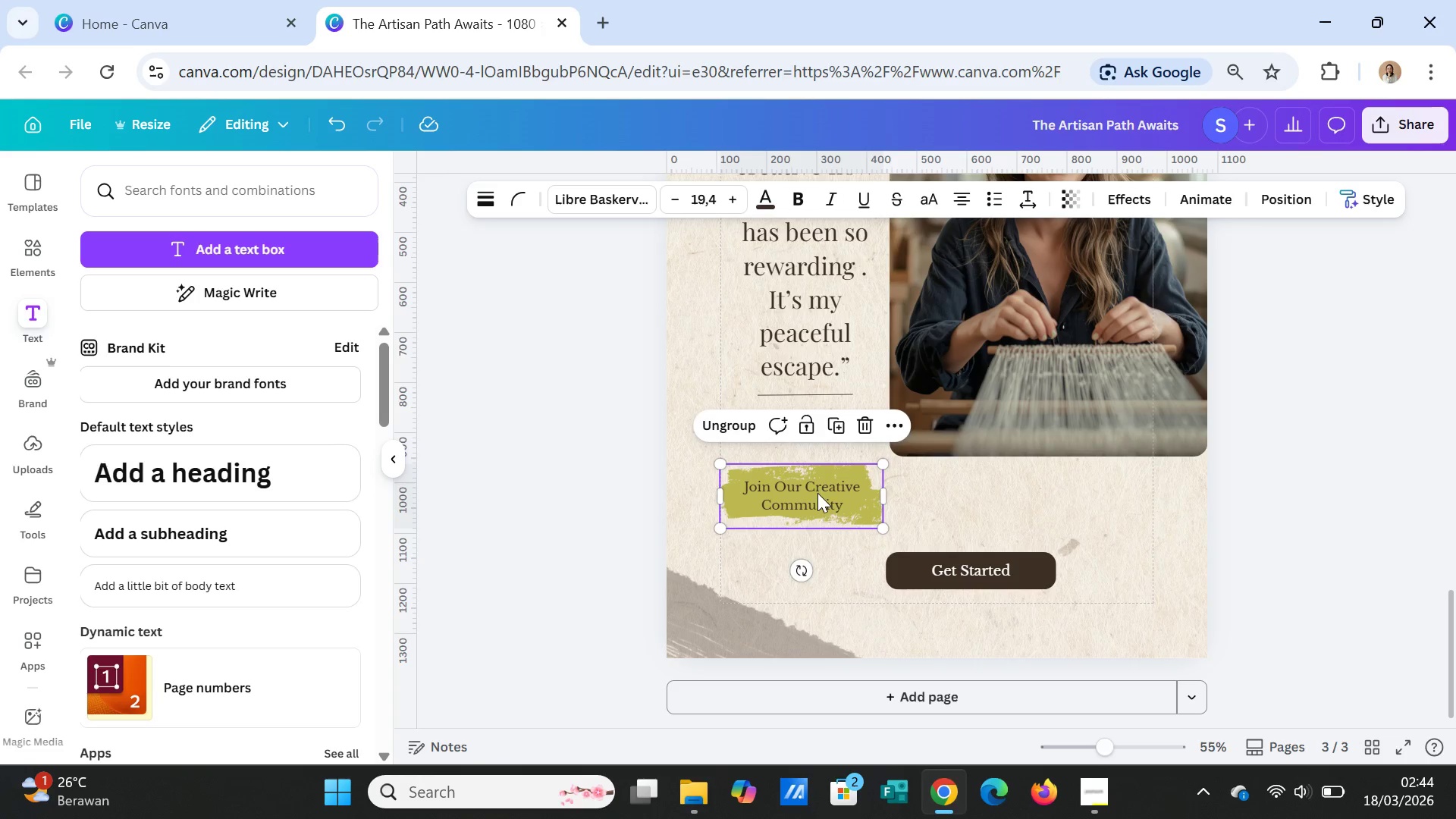 
left_click_drag(start_coordinate=[816, 493], to_coordinate=[985, 504])
 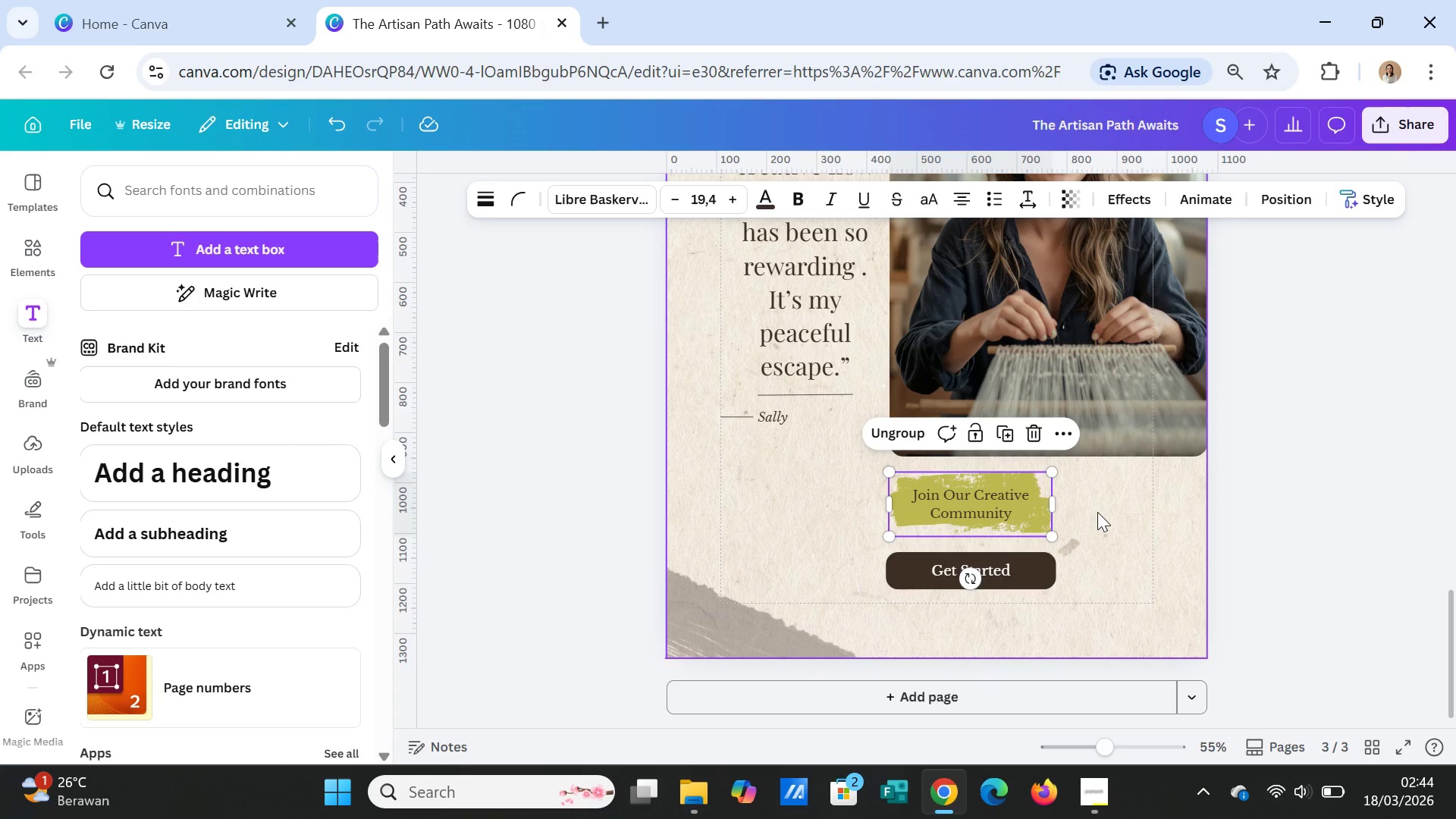 
left_click([1097, 512])
 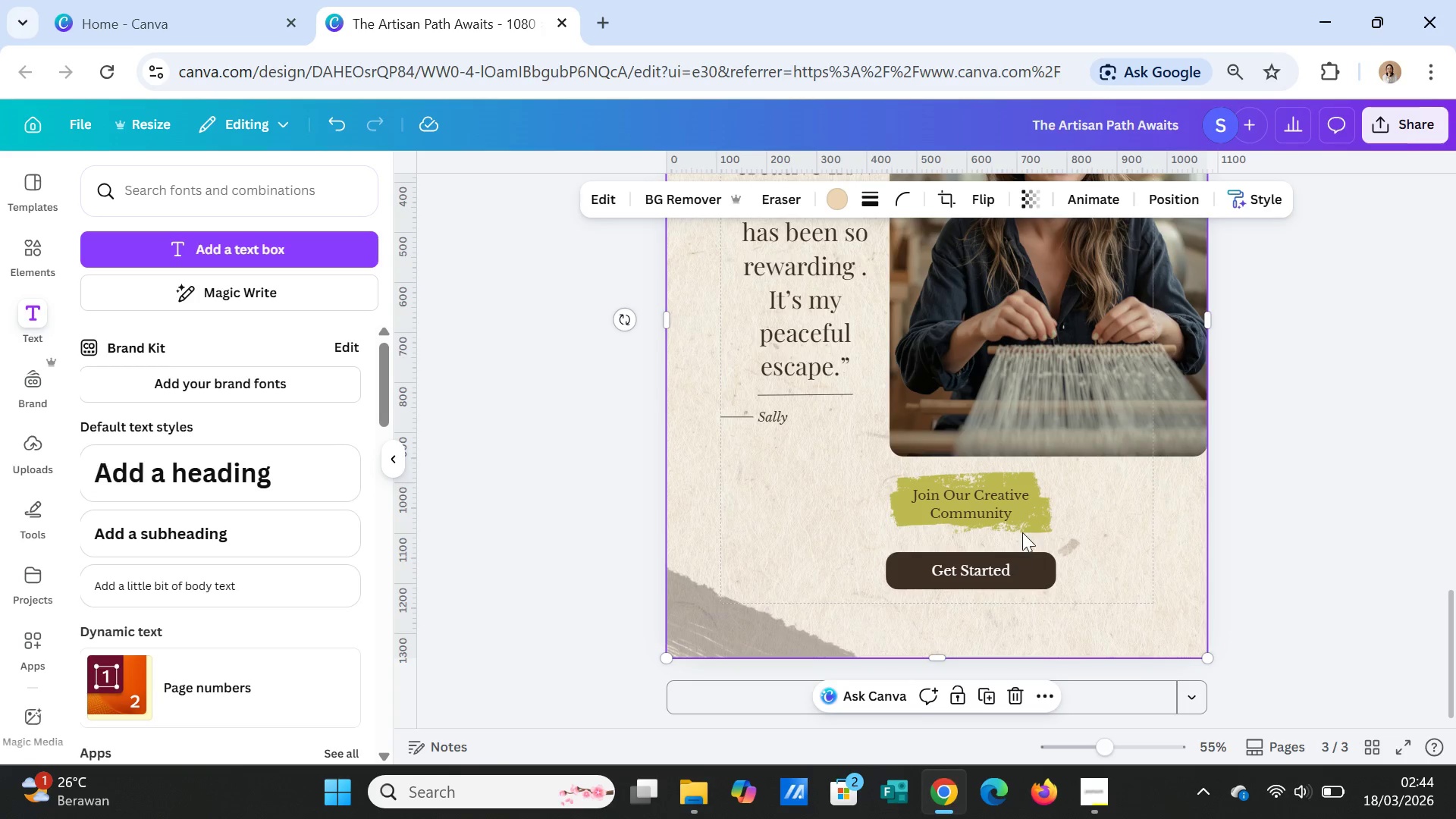 
left_click([1027, 526])
 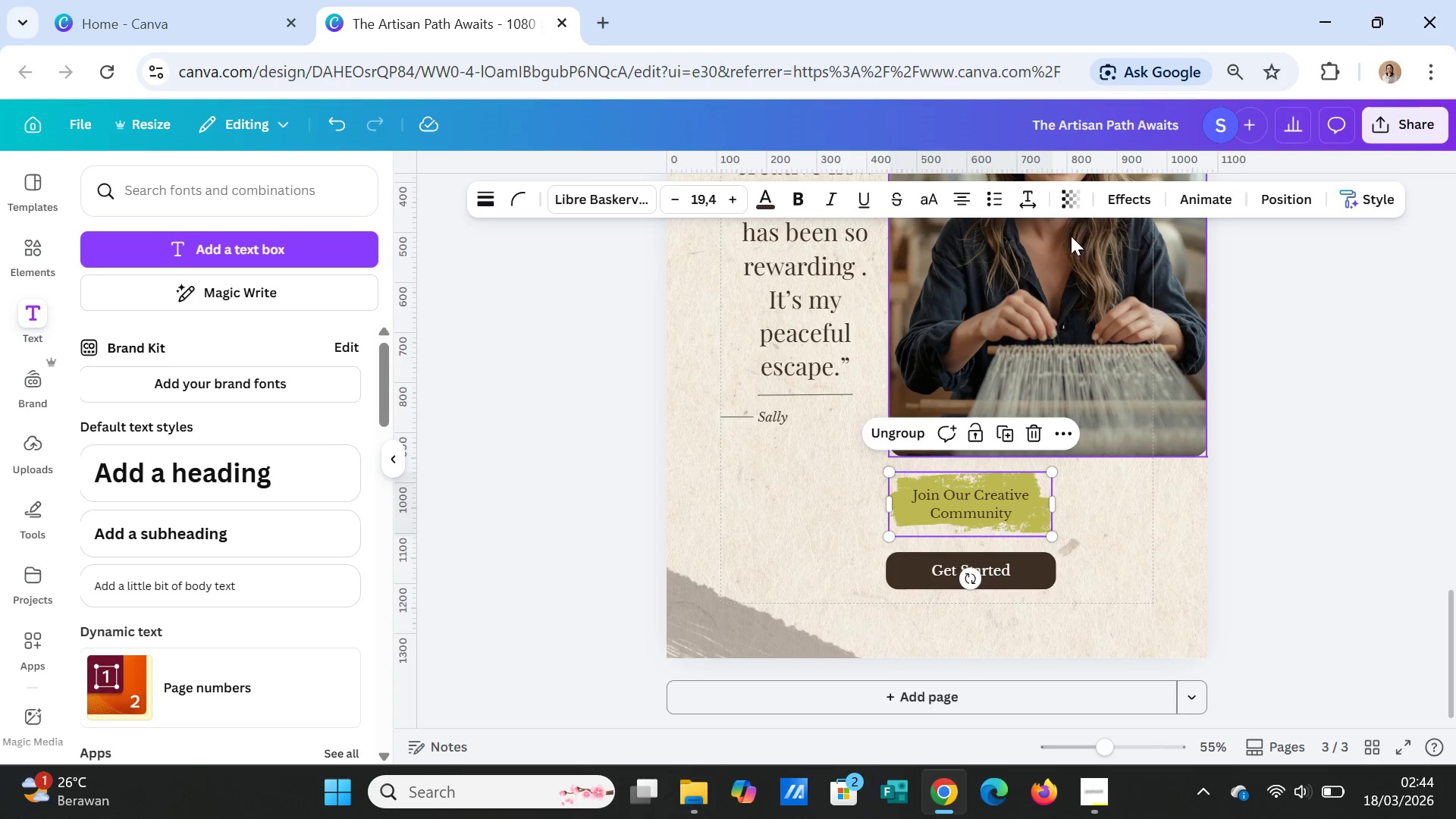 
left_click([1071, 200])
 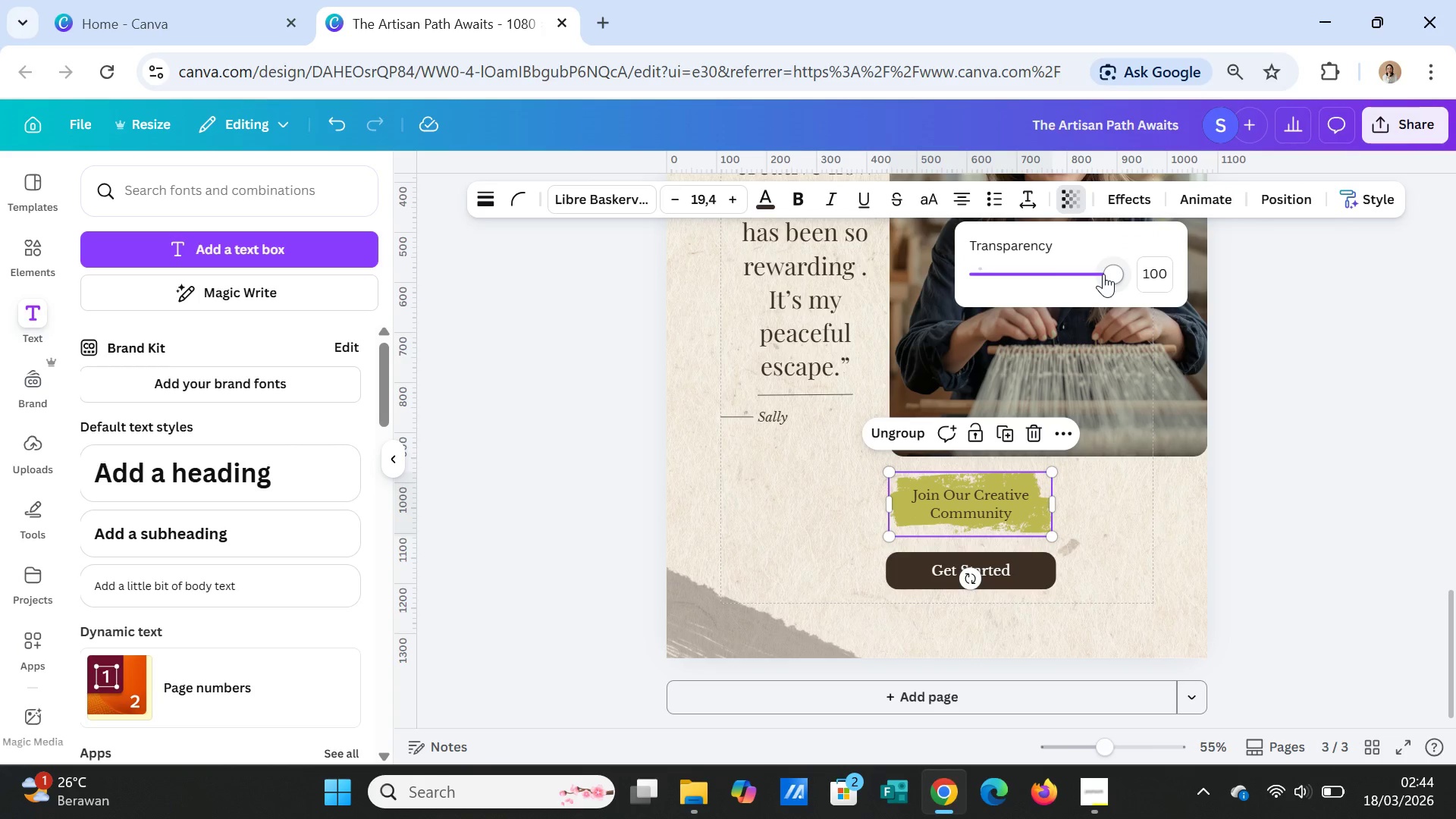 
left_click_drag(start_coordinate=[1103, 274], to_coordinate=[1083, 270])
 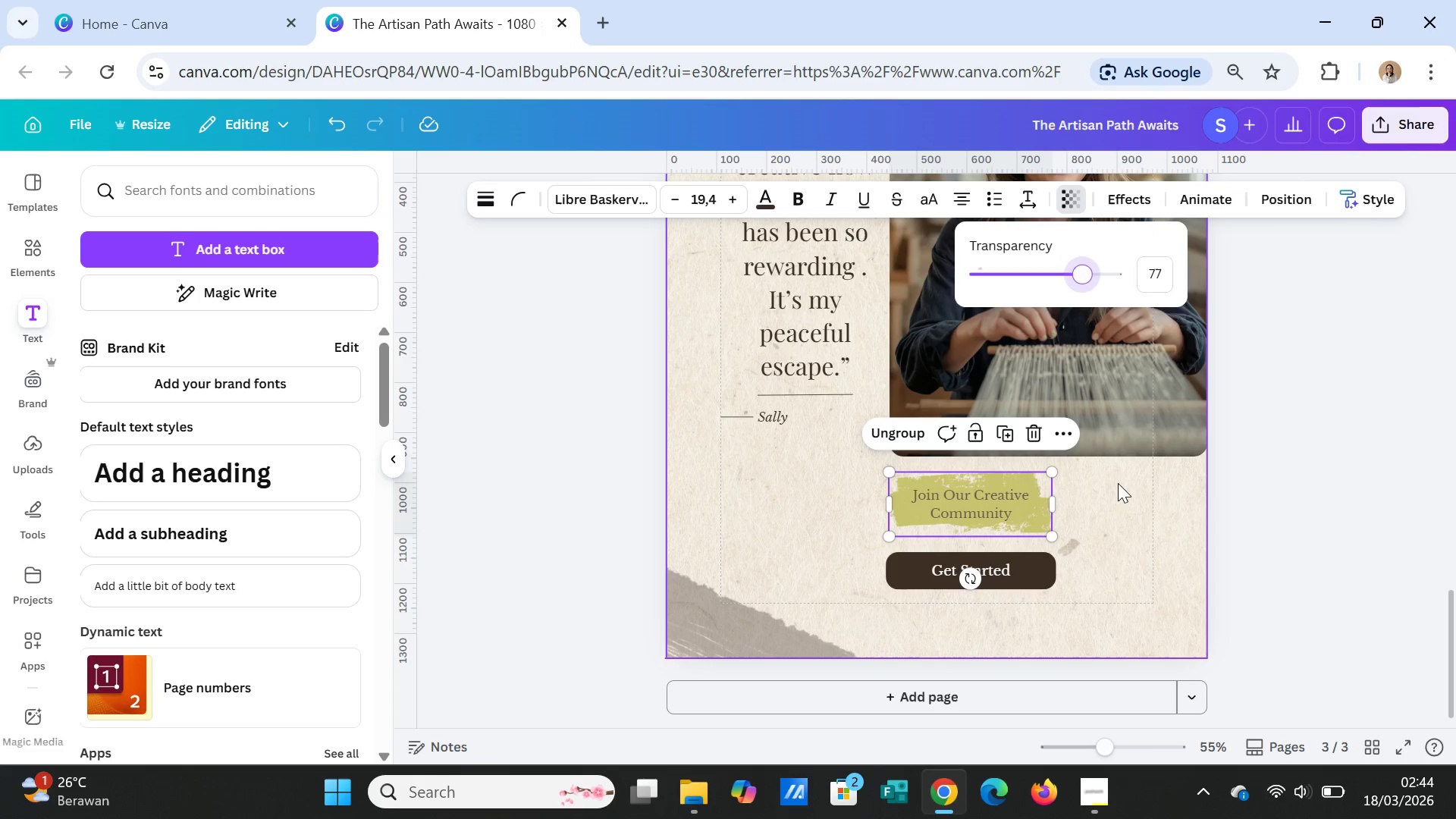 
left_click([1117, 490])
 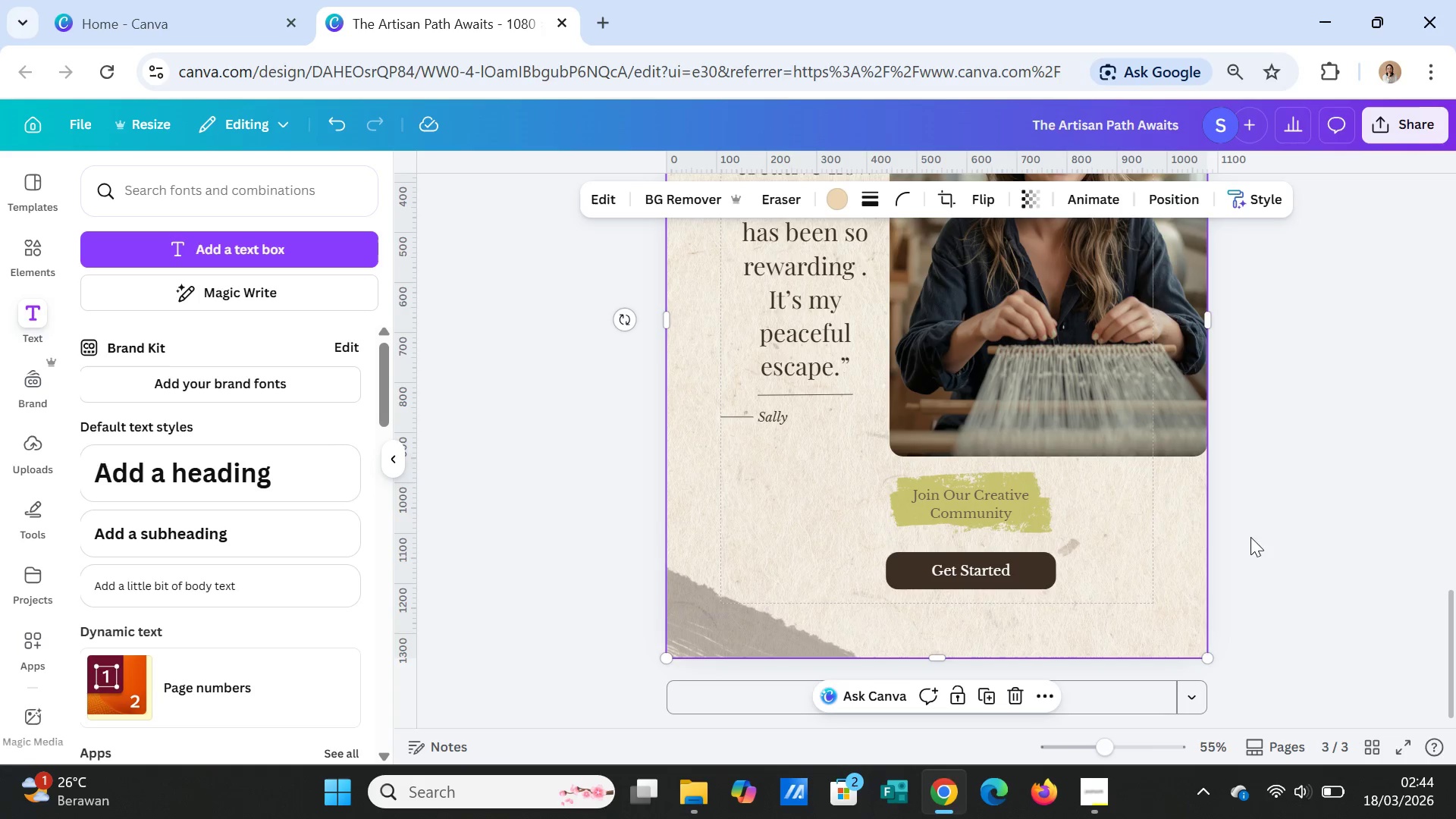 
left_click([1347, 538])
 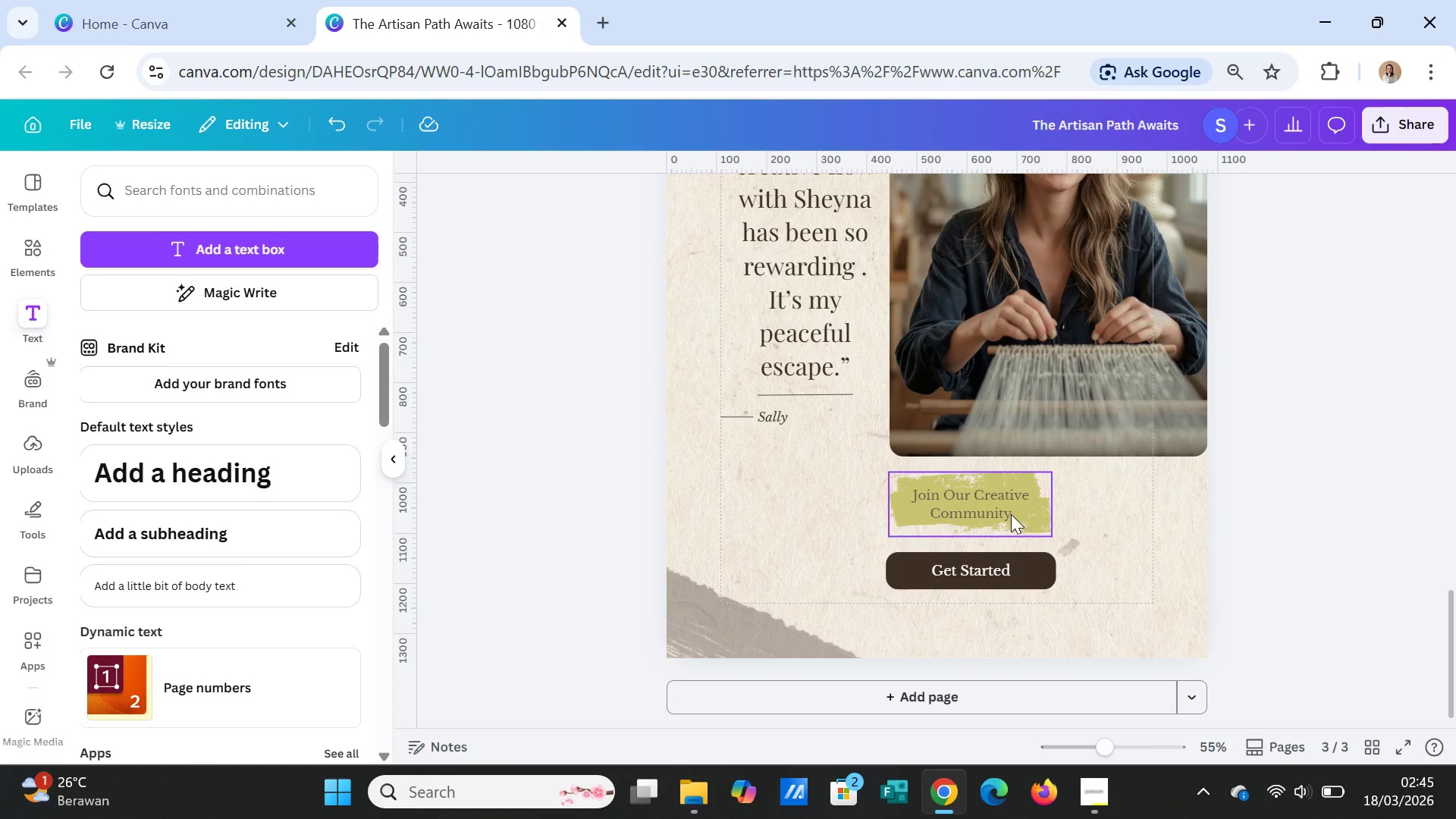 
double_click([996, 505])
 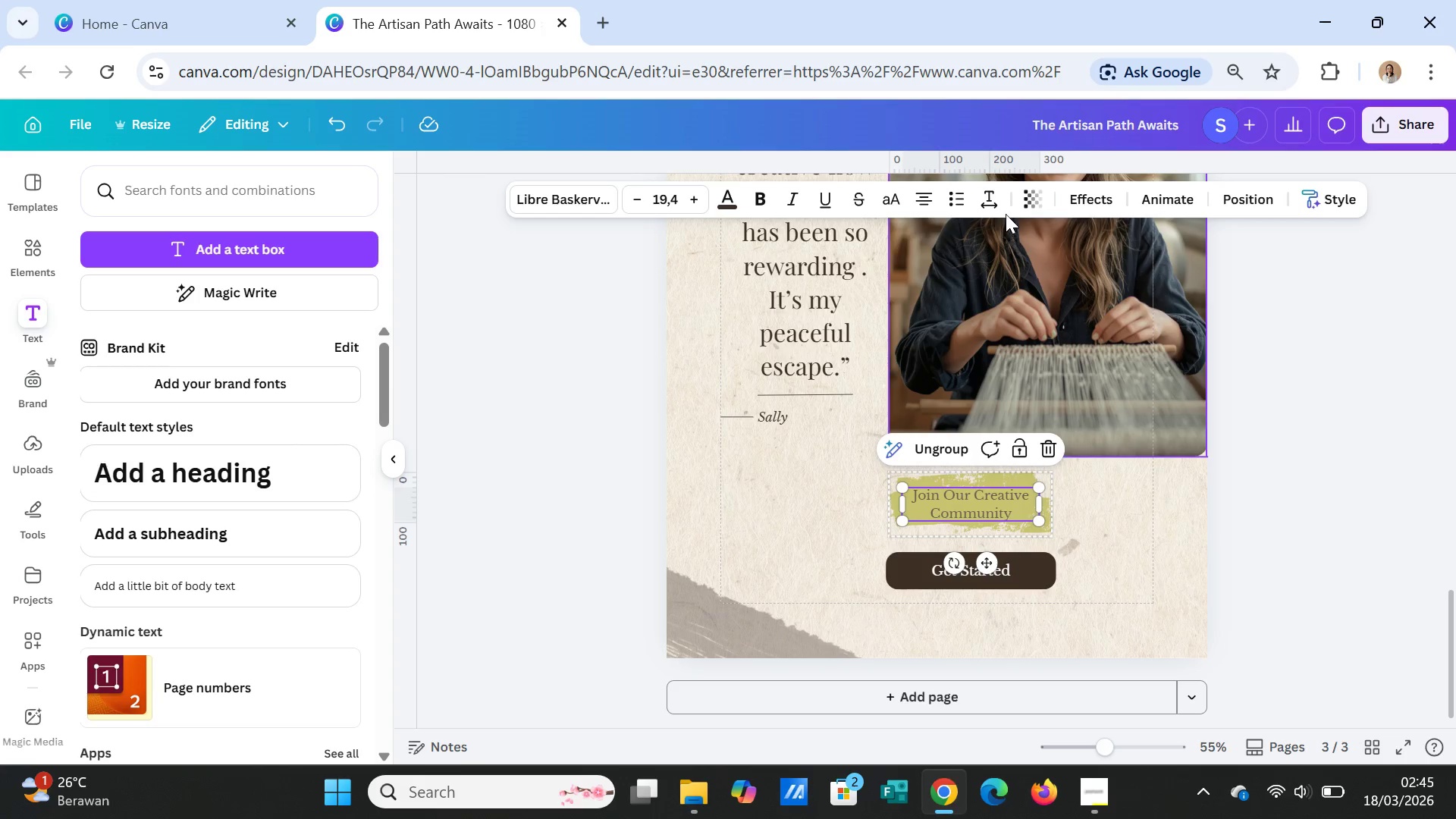 
left_click([1030, 192])
 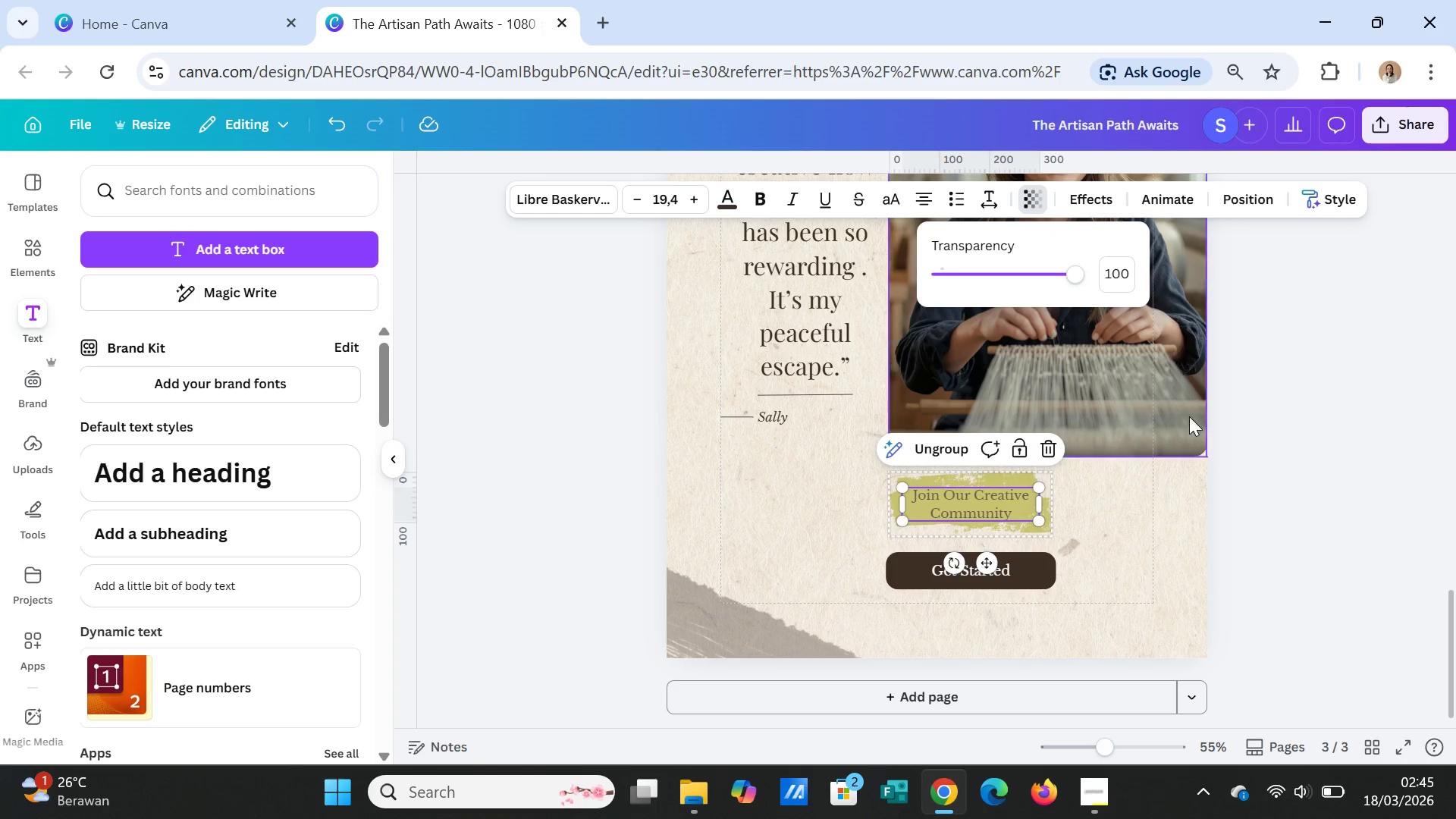 
left_click([1149, 533])
 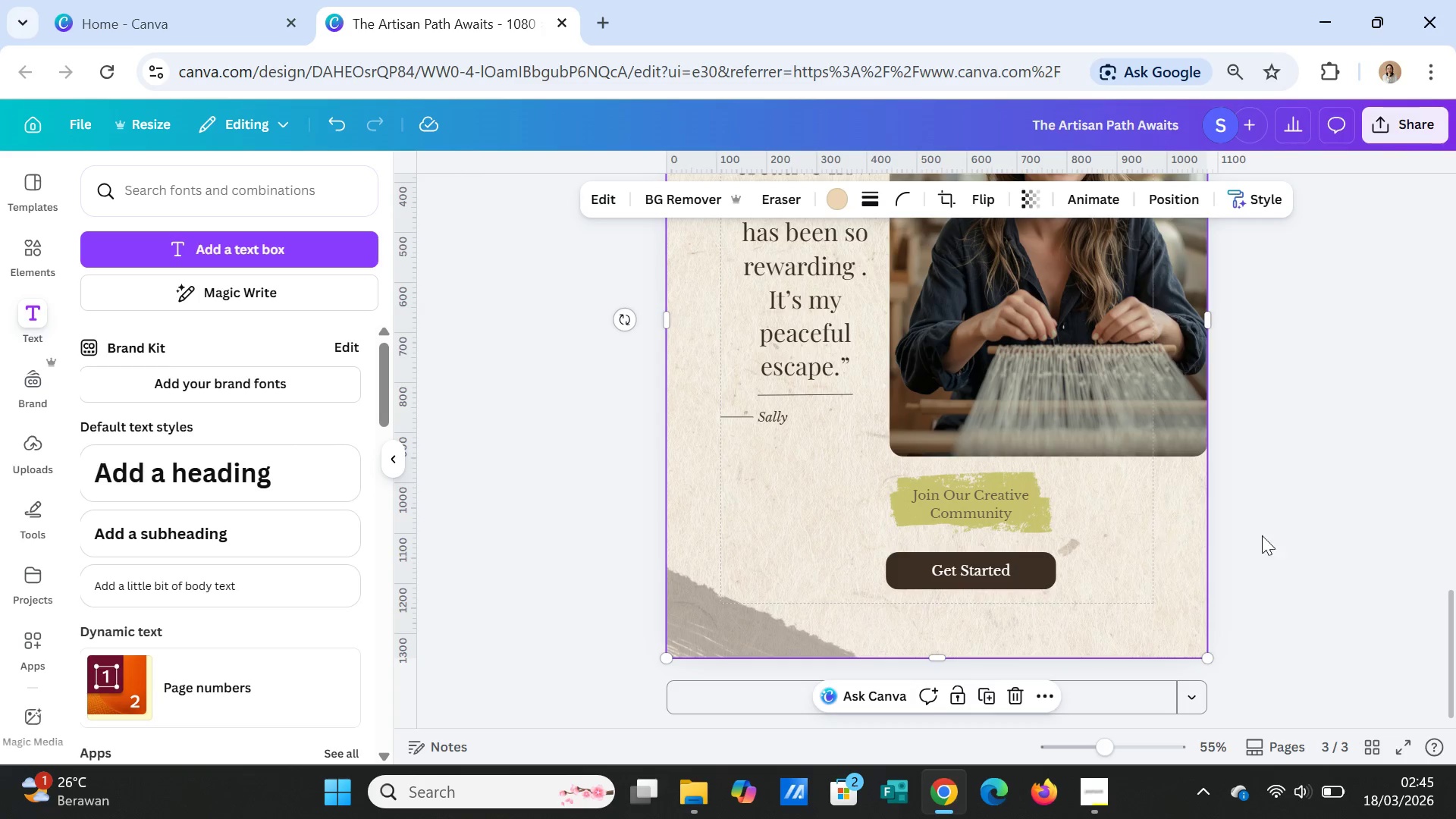 
left_click([1310, 527])
 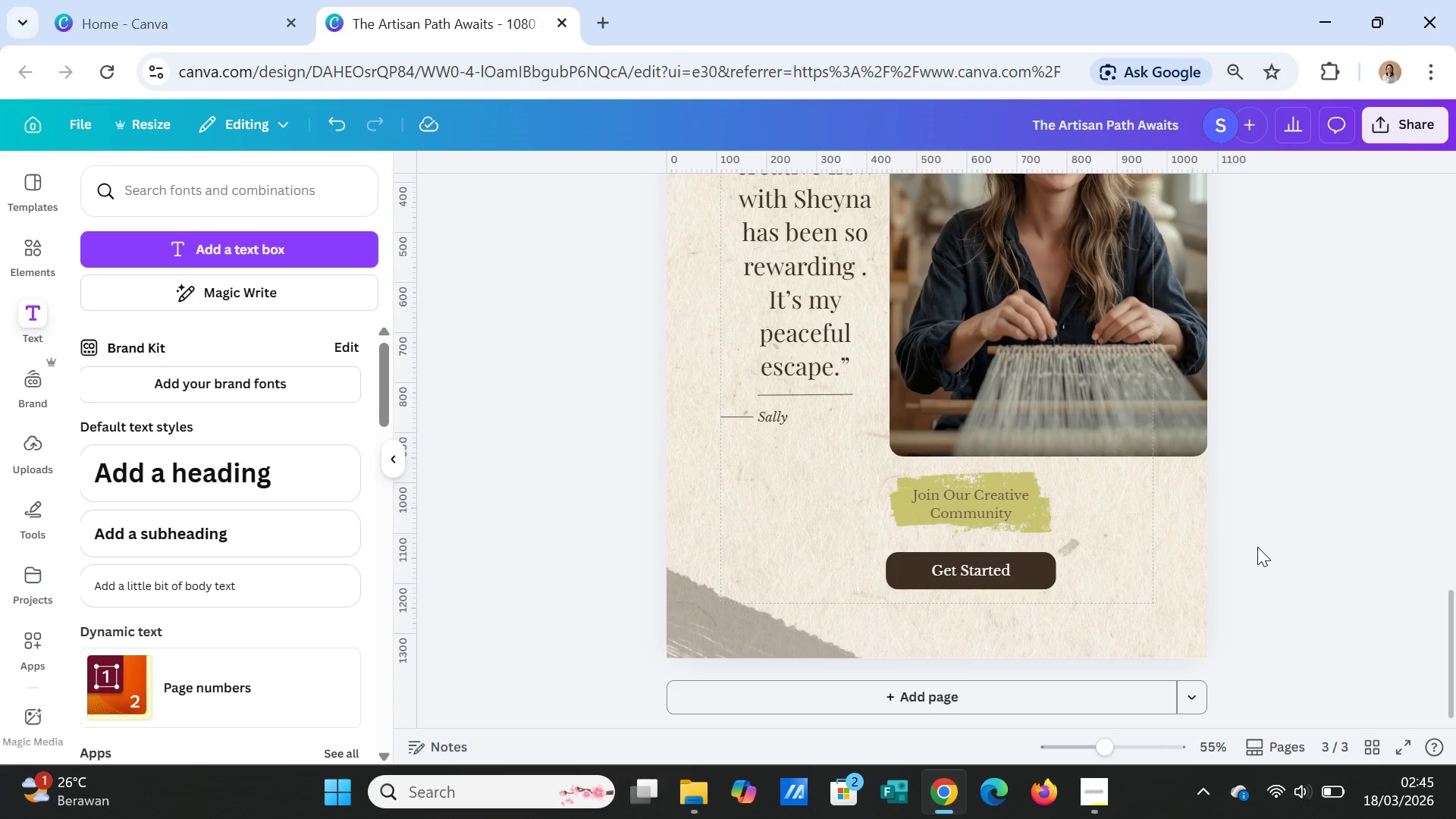 
scroll: coordinate [1257, 547], scroll_direction: up, amount: 1.0
 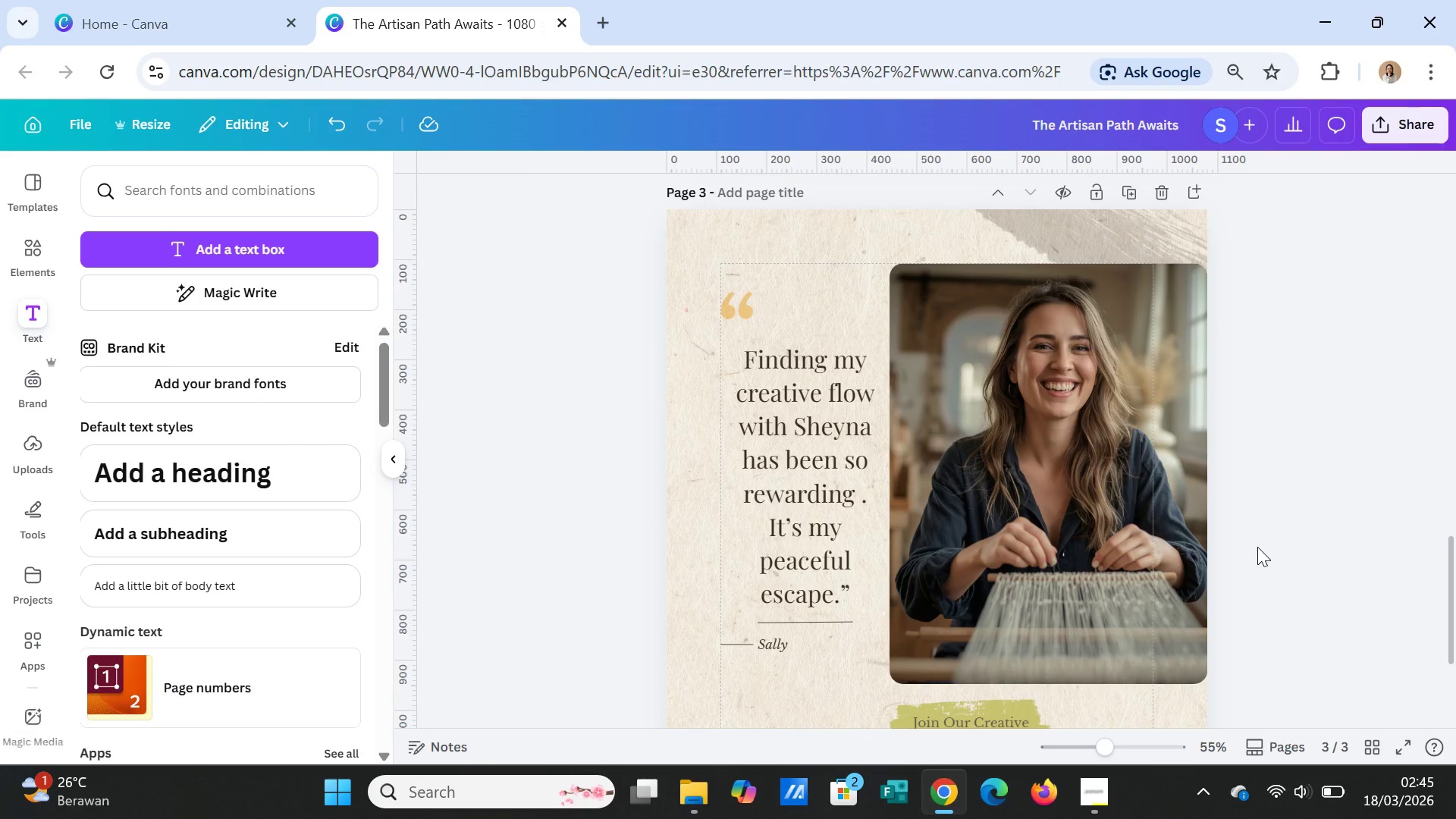 
scroll: coordinate [1257, 547], scroll_direction: down, amount: 2.0
 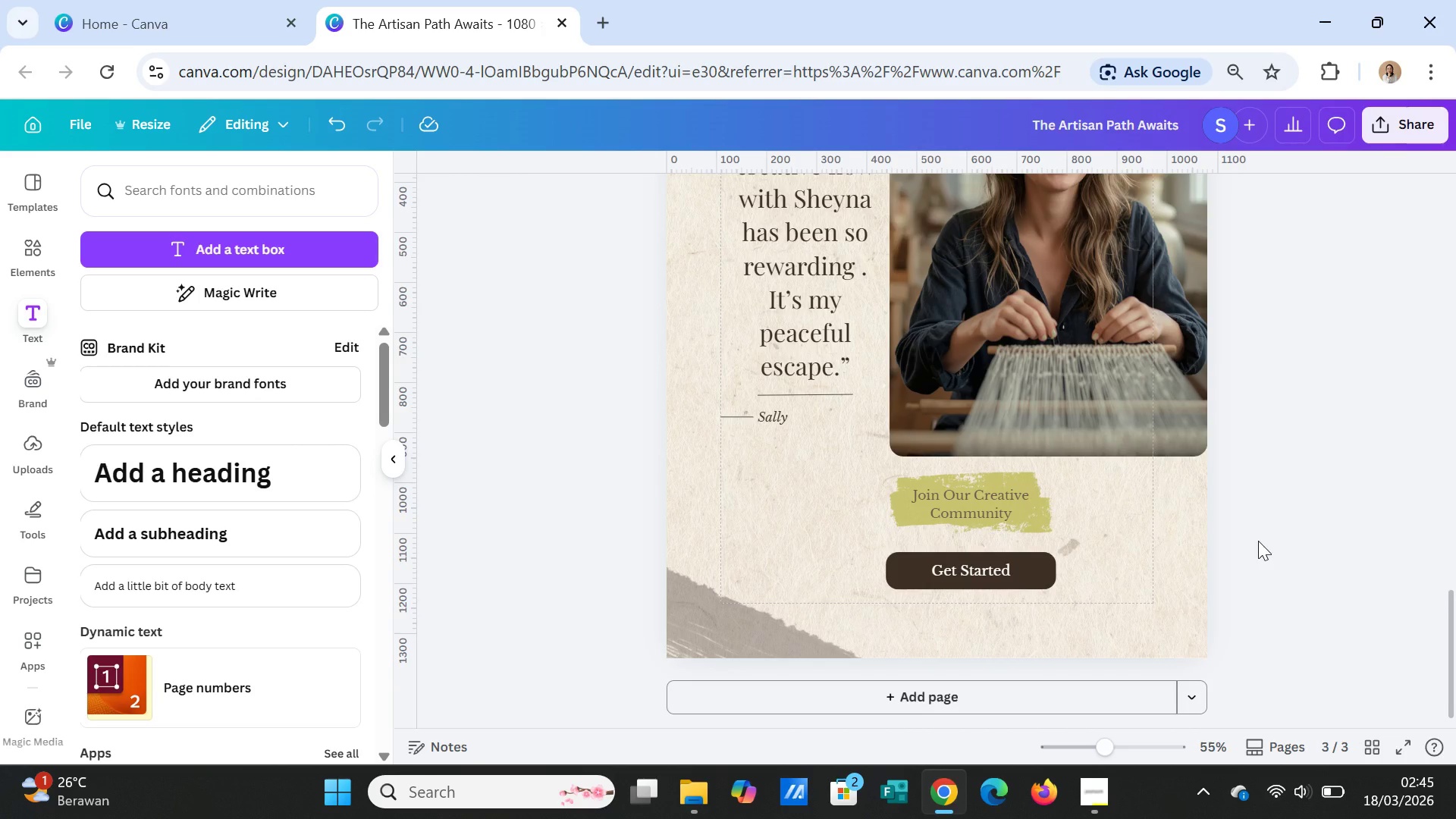 
wait(12.41)
 